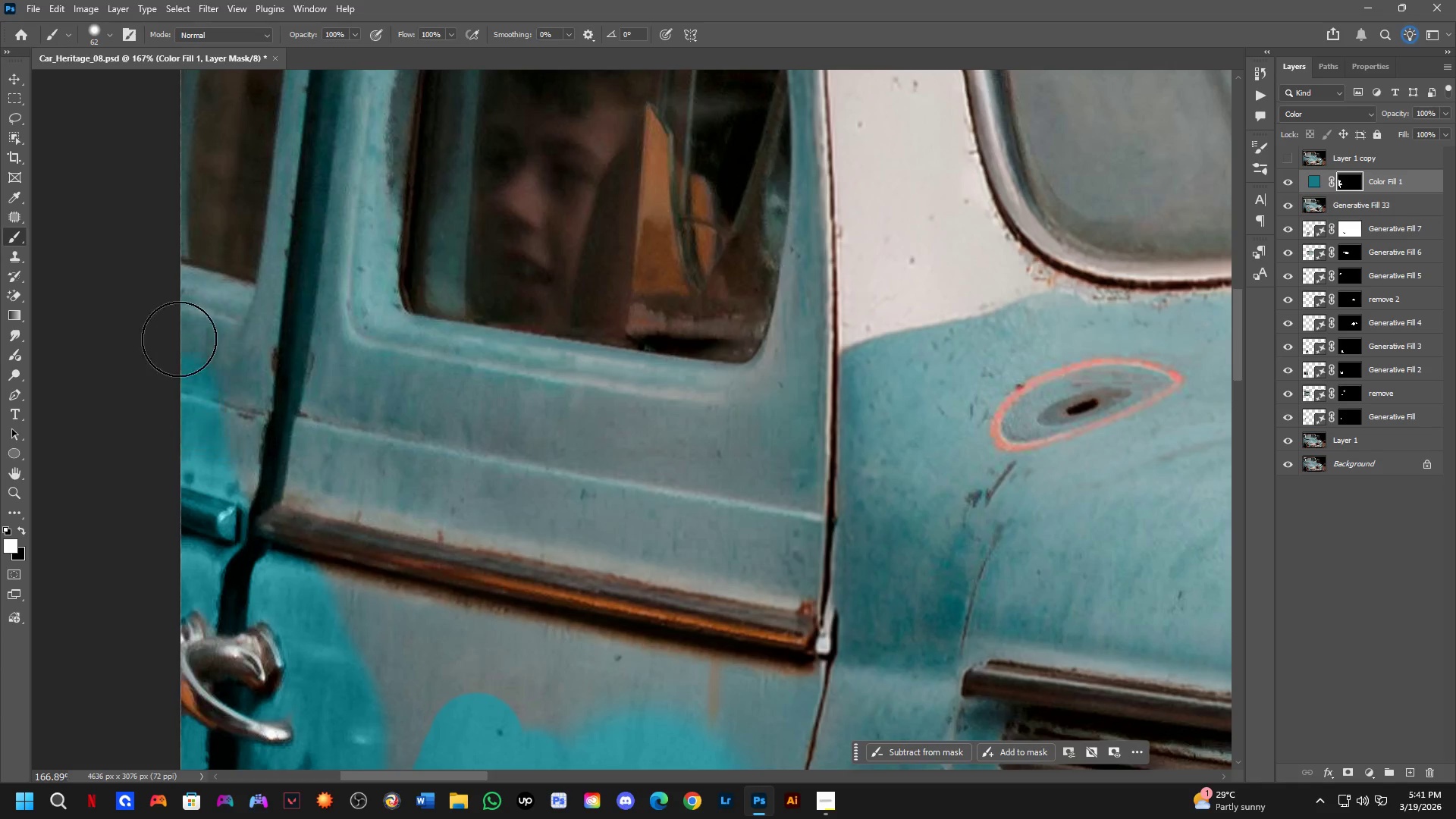 
left_click_drag(start_coordinate=[269, 246], to_coordinate=[284, 558])
 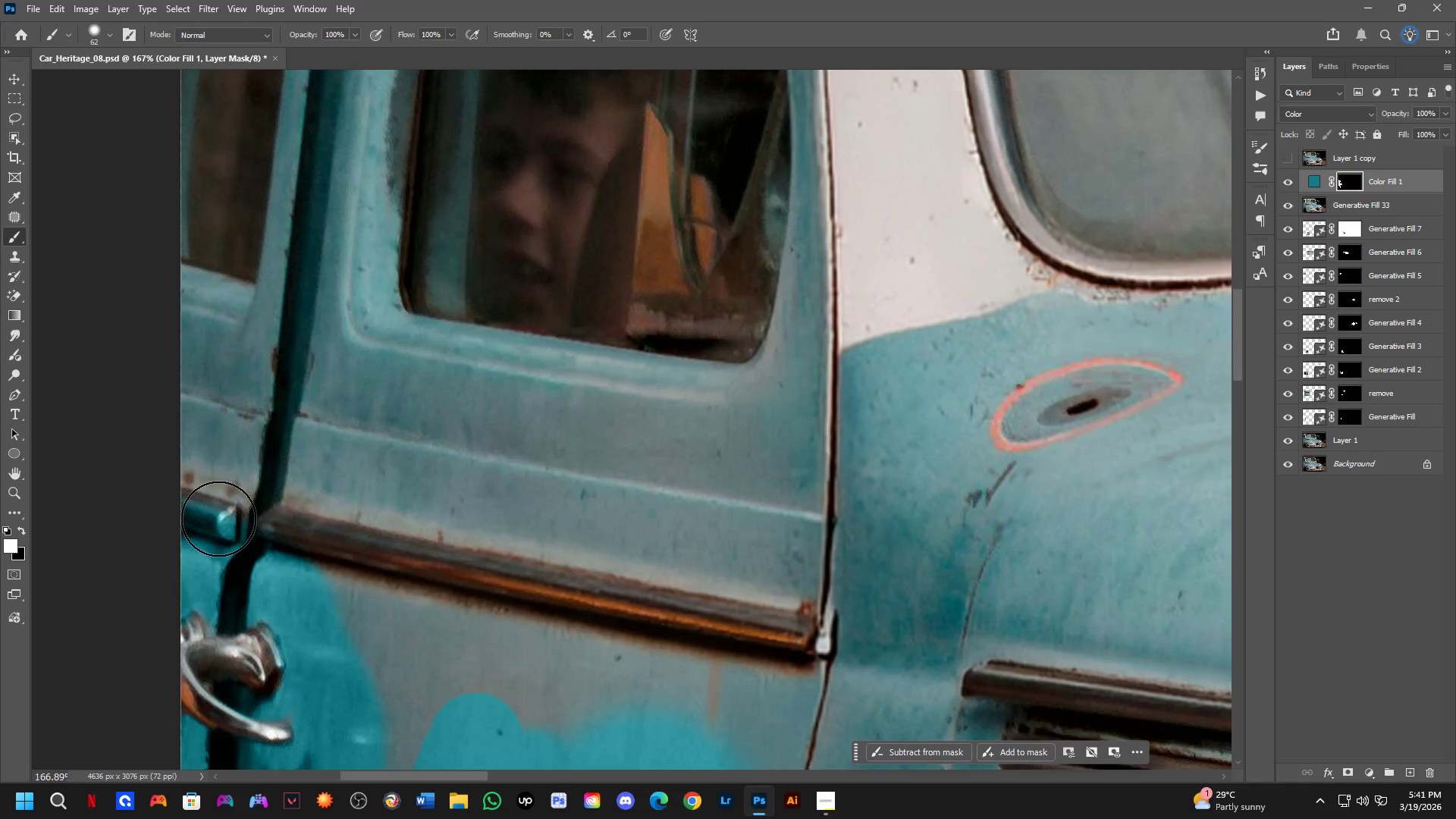 
scroll: coordinate [209, 302], scroll_direction: down, amount: 3.0
 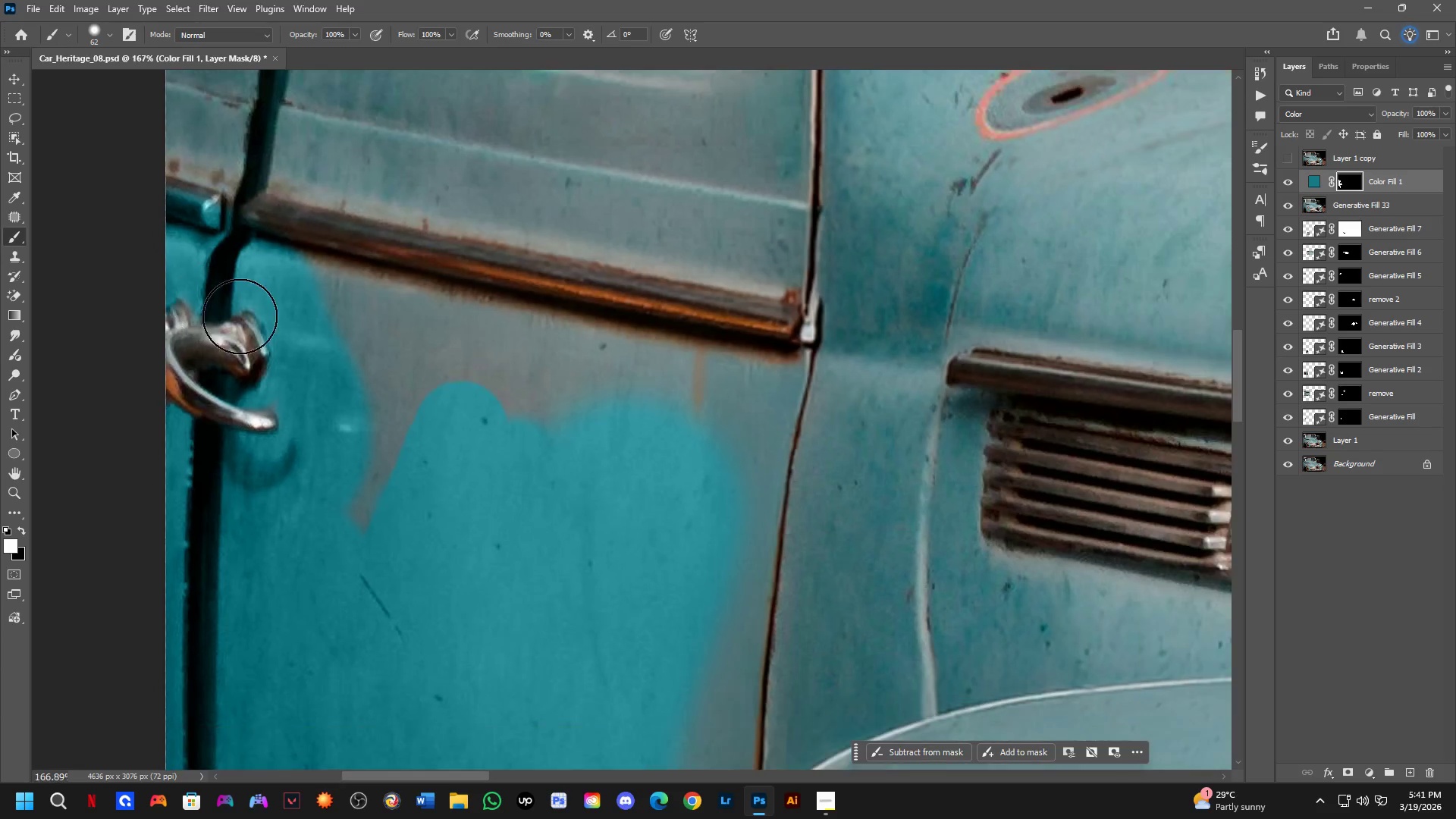 
left_click_drag(start_coordinate=[218, 519], to_coordinate=[177, 404])
 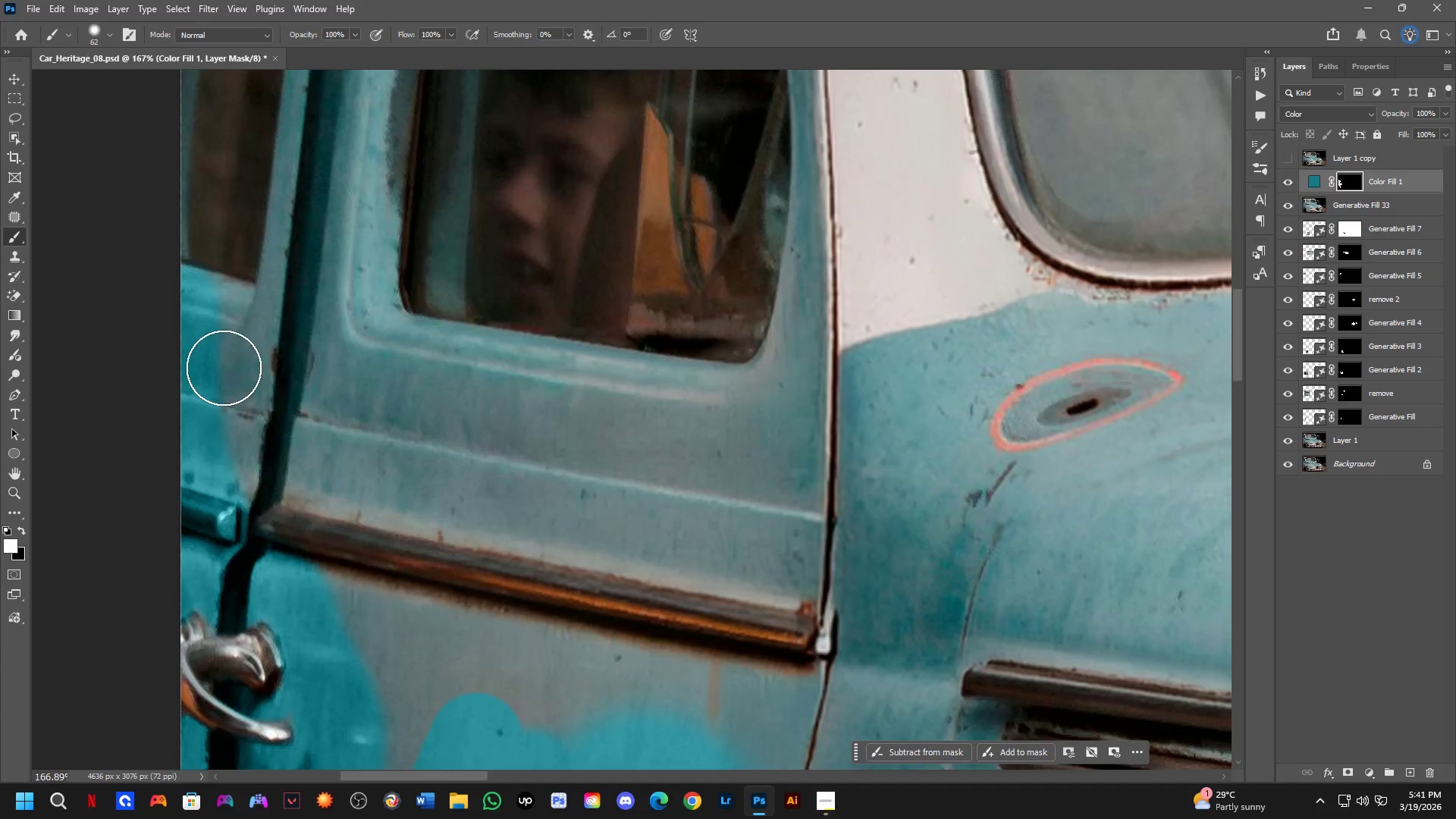 
hold_key(key=Space, duration=0.61)
 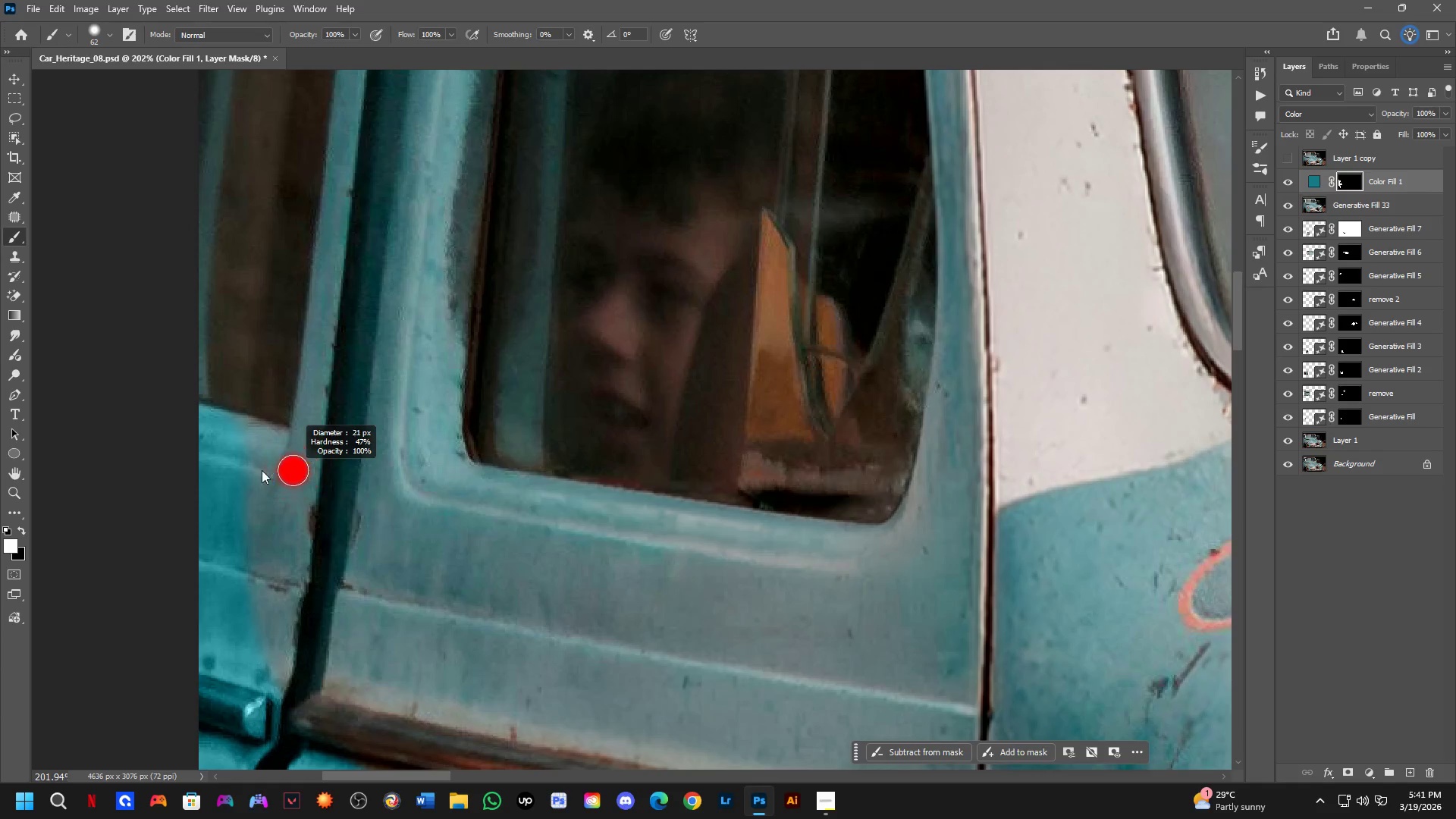 
left_click_drag(start_coordinate=[271, 403], to_coordinate=[299, 565])
 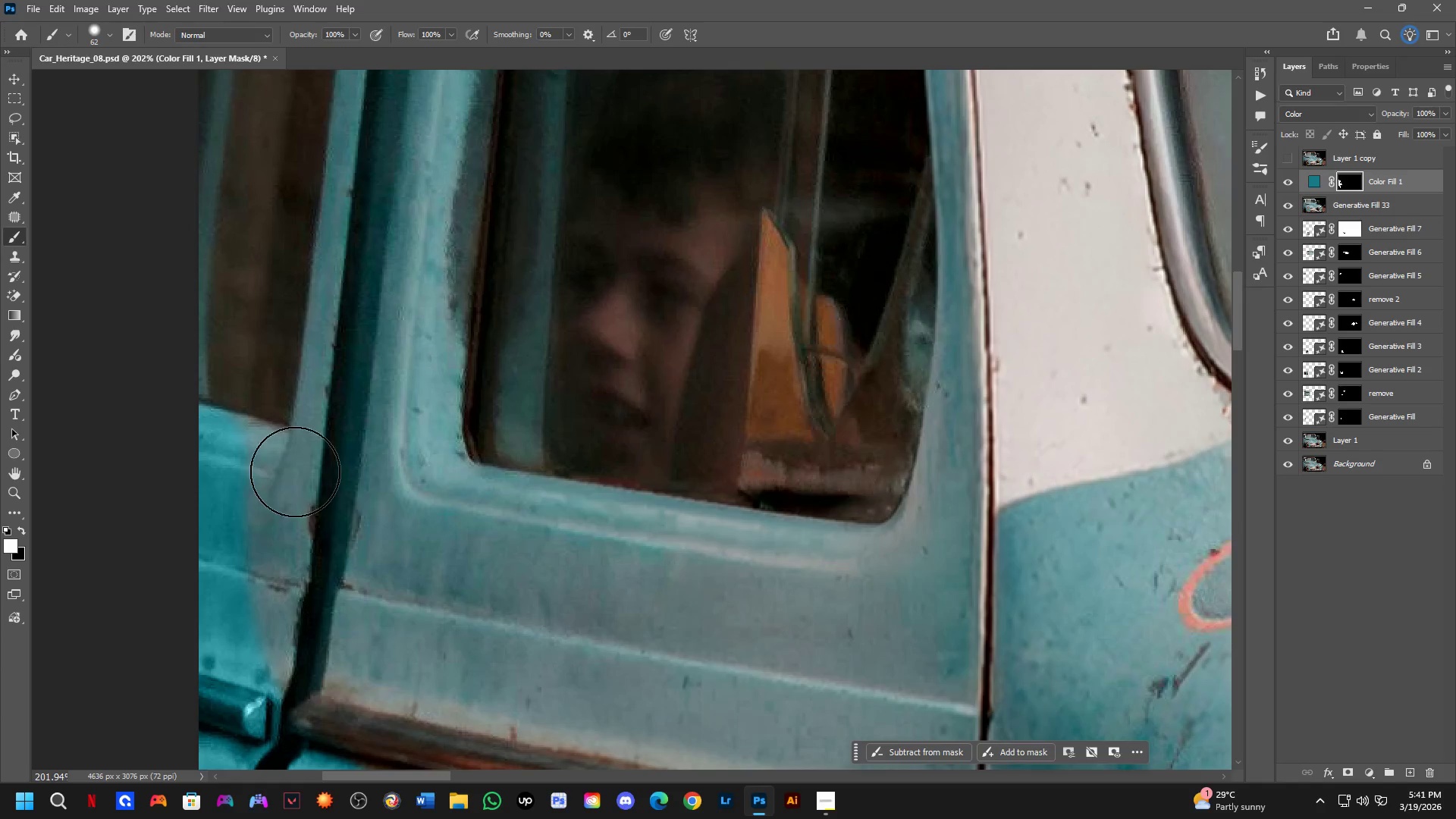 
scroll: coordinate [225, 368], scroll_direction: up, amount: 2.0
 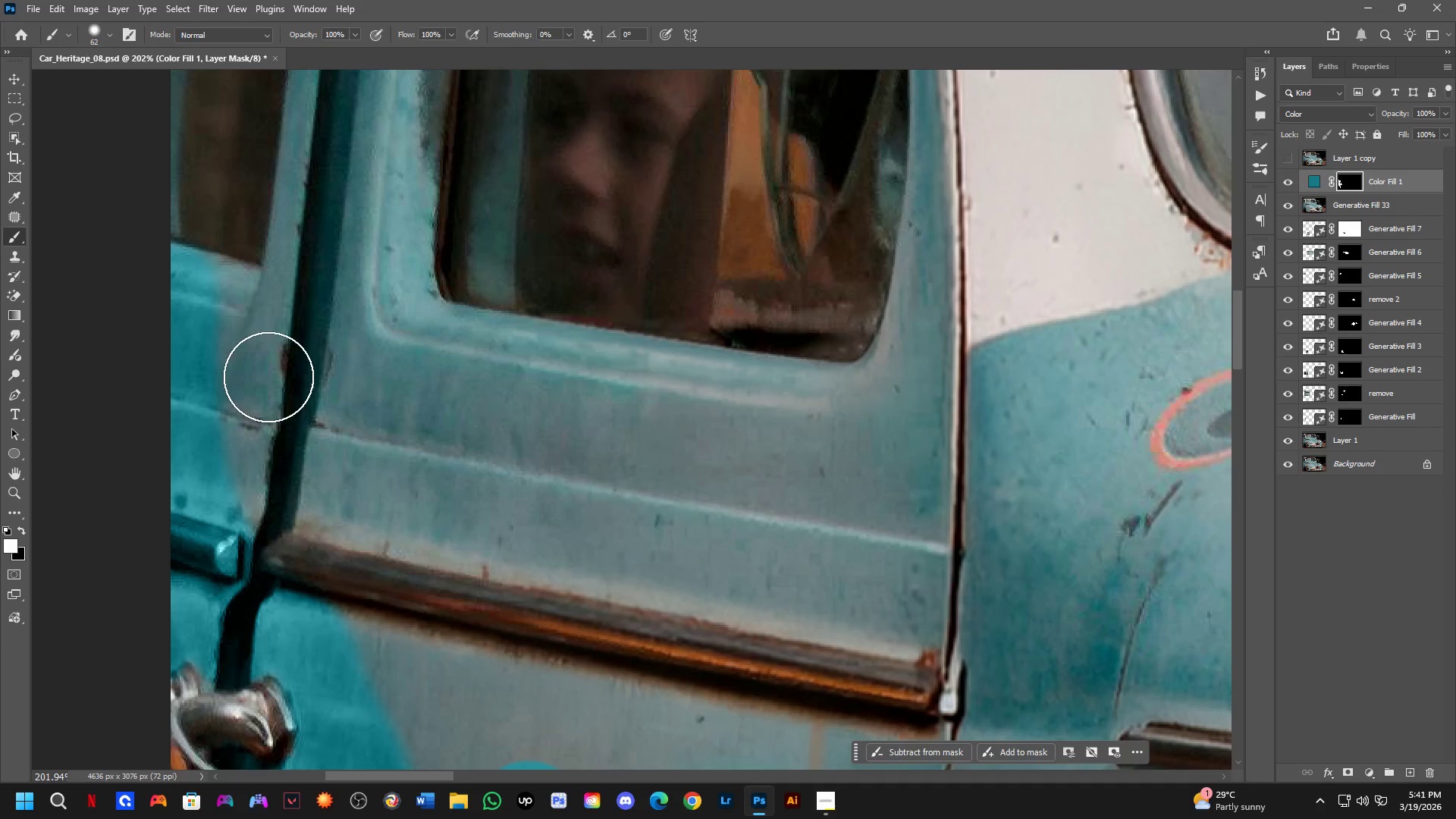 
hold_key(key=AltLeft, duration=0.45)
 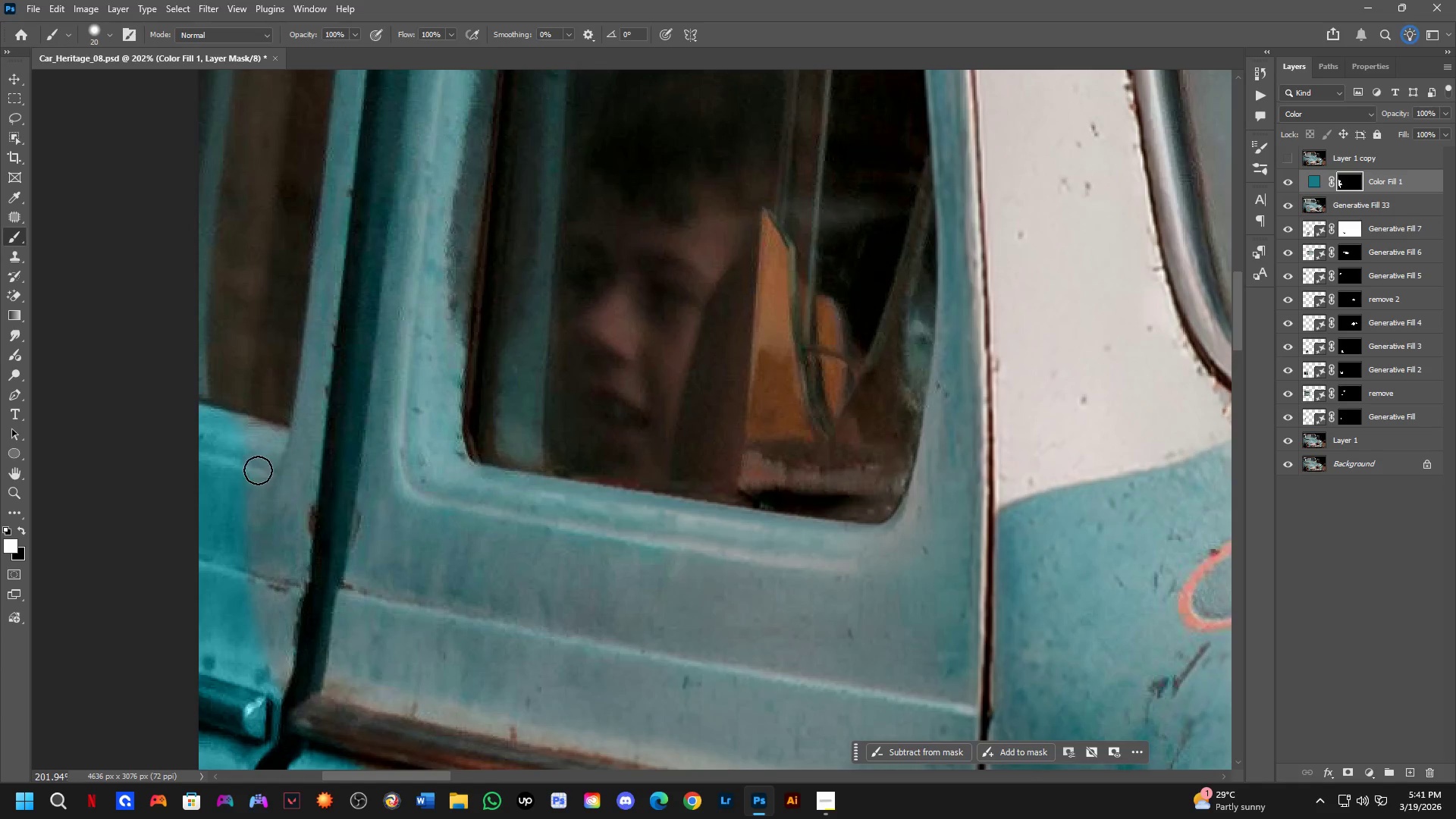 
scroll: coordinate [258, 475], scroll_direction: down, amount: 8.0
 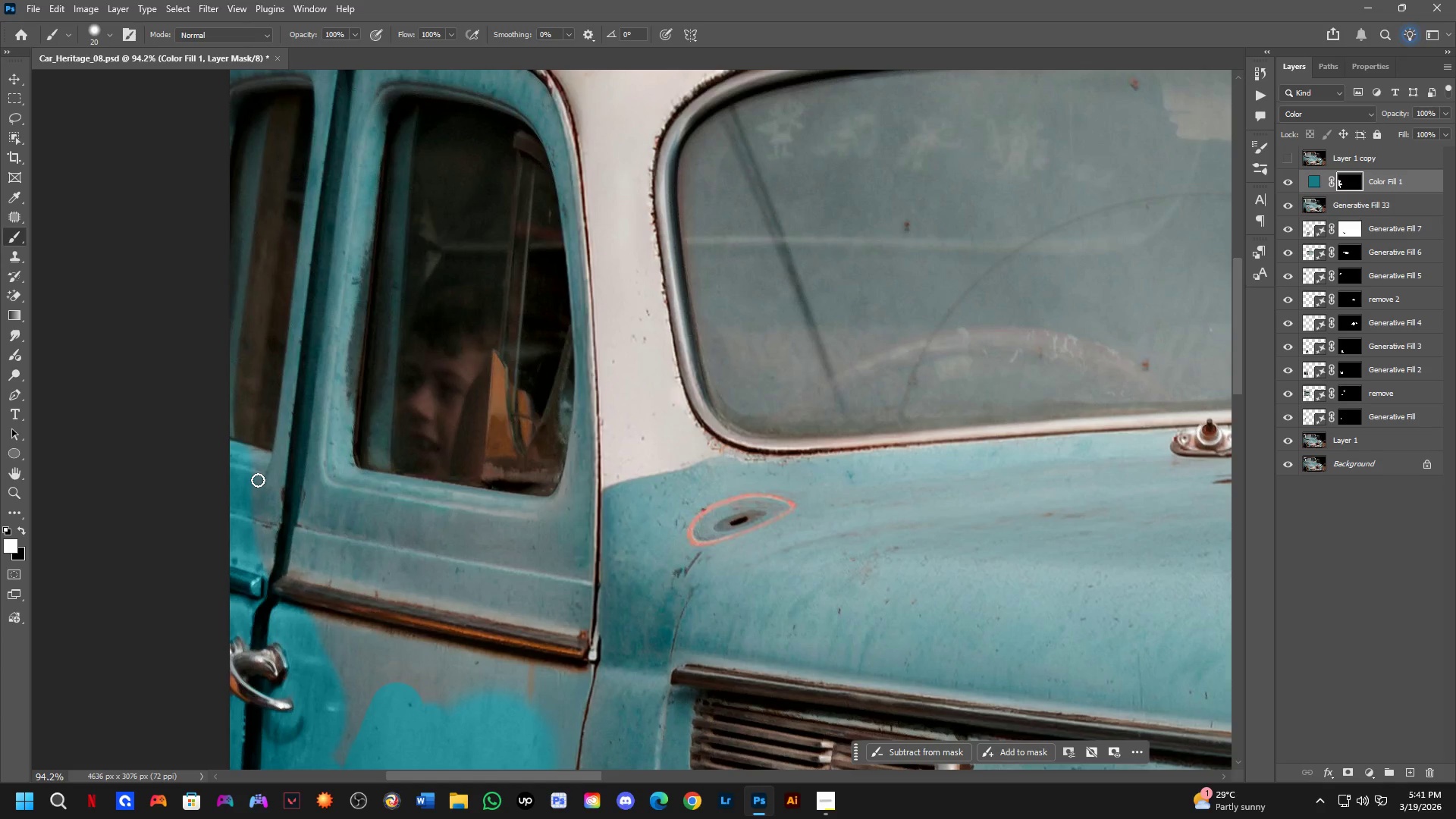 
wait(32.28)
 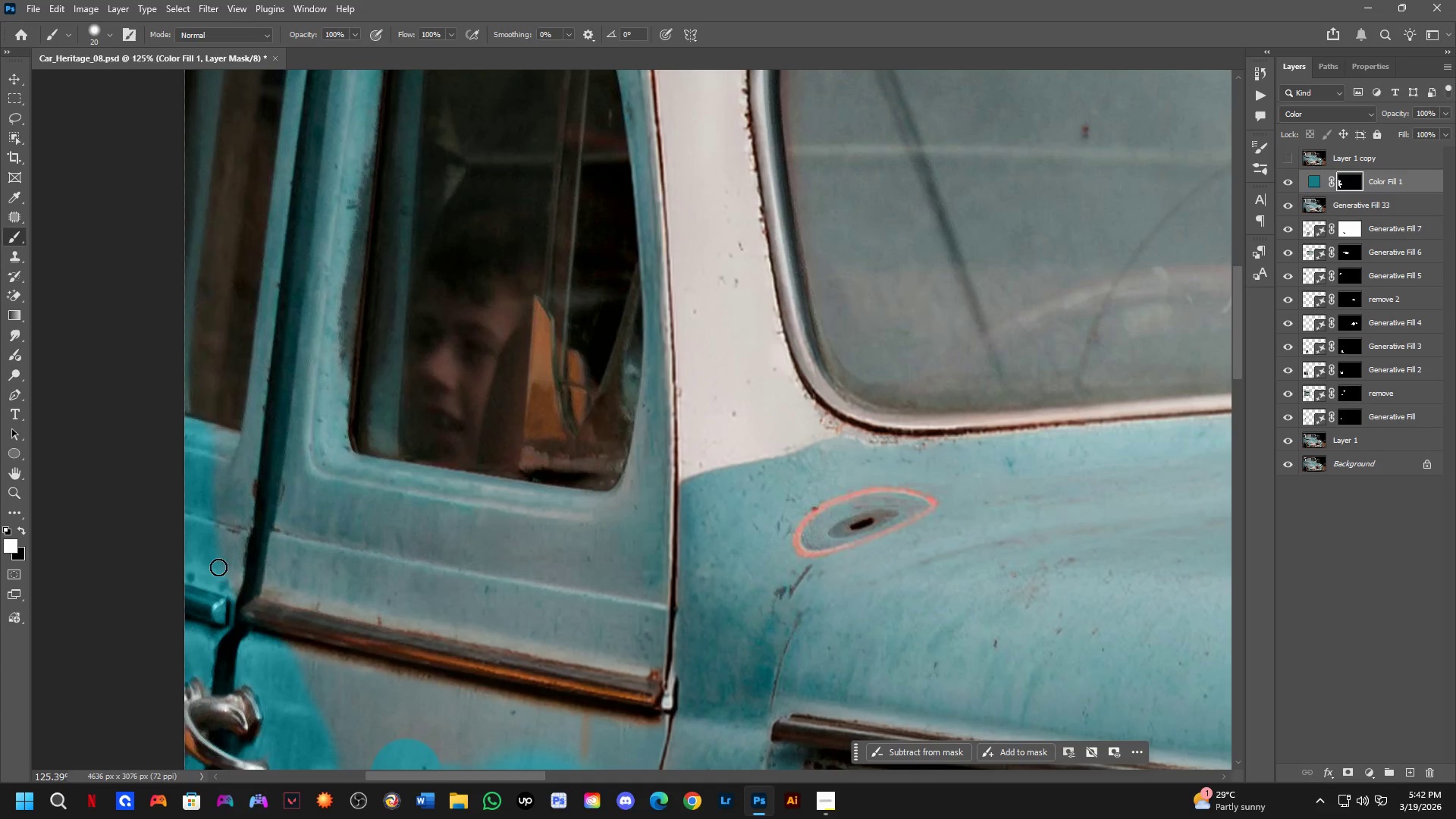 
hold_key(key=Space, duration=0.98)
 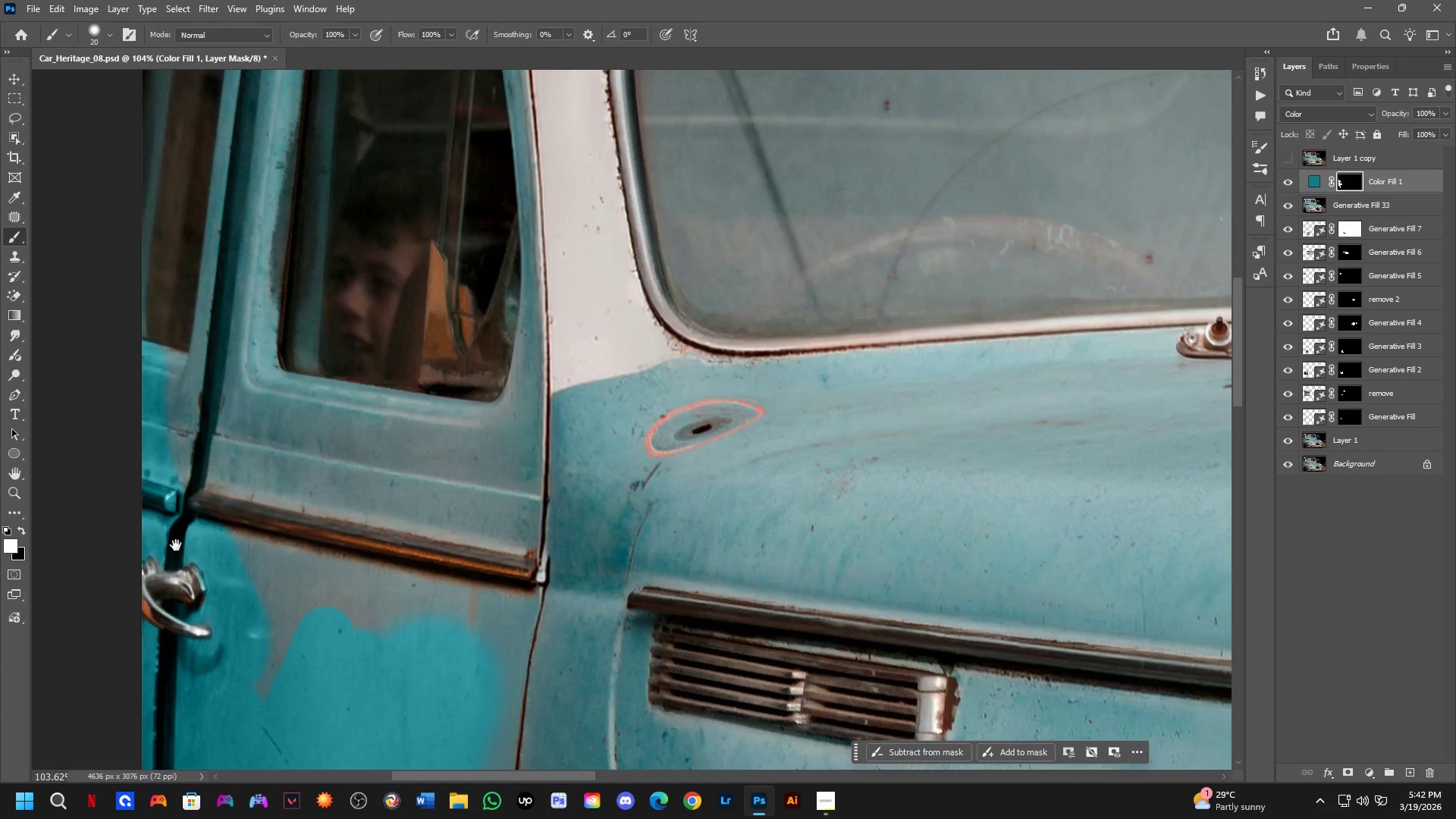 
left_click_drag(start_coordinate=[199, 593], to_coordinate=[154, 486])
 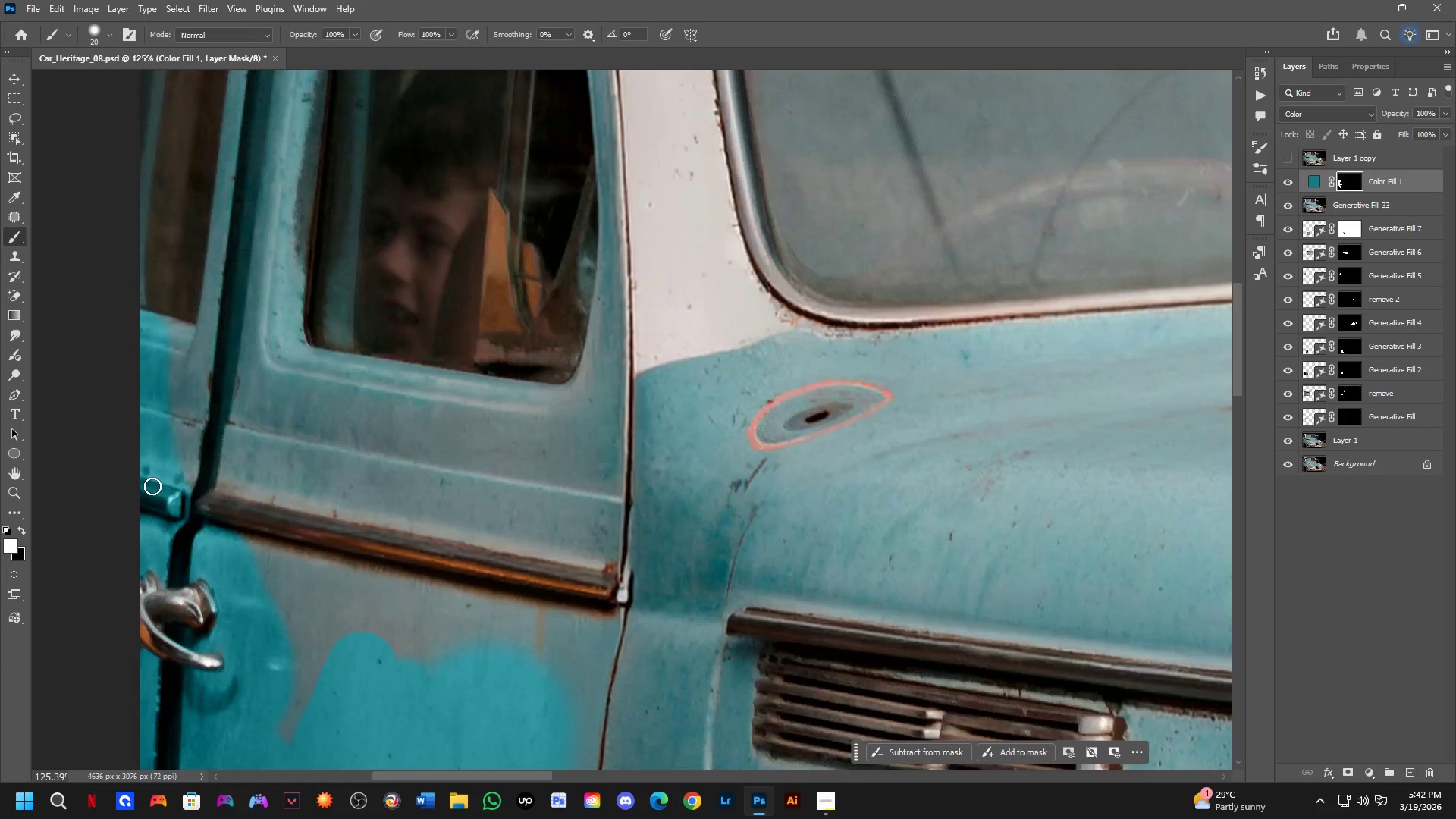 
scroll: coordinate [218, 566], scroll_direction: up, amount: 3.0
 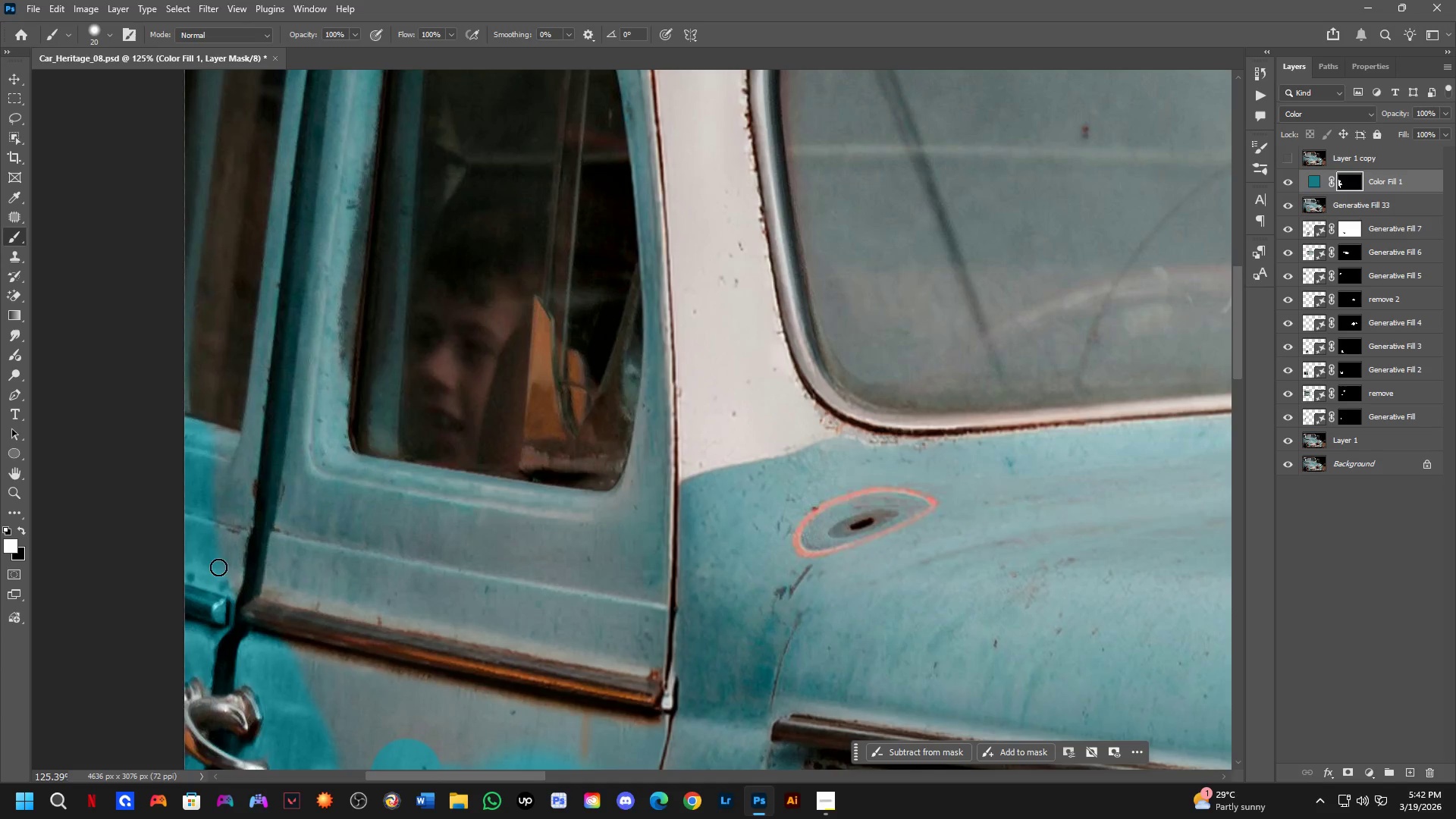 
hold_key(key=Space, duration=0.58)
 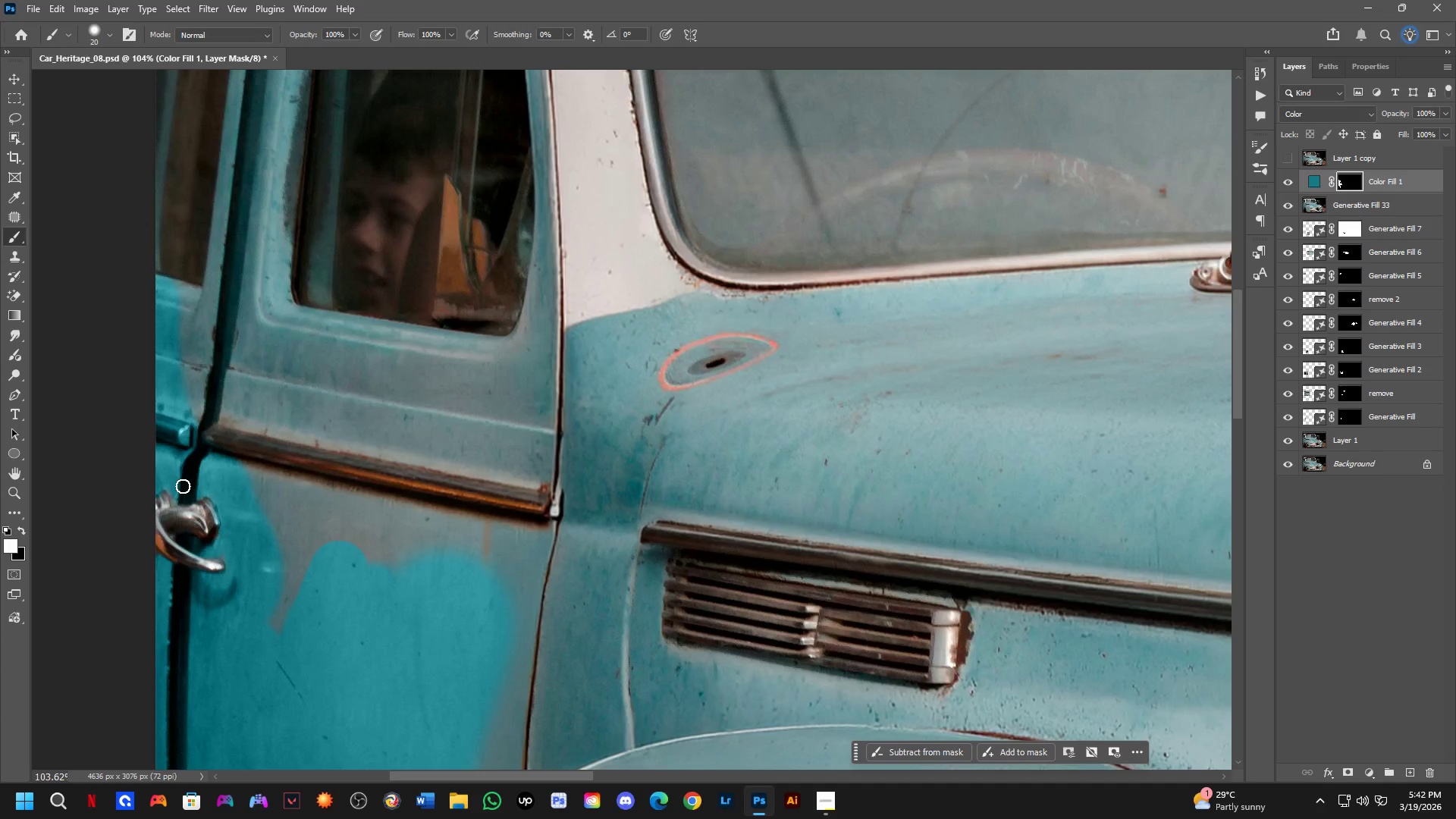 
left_click_drag(start_coordinate=[177, 545], to_coordinate=[190, 479])
 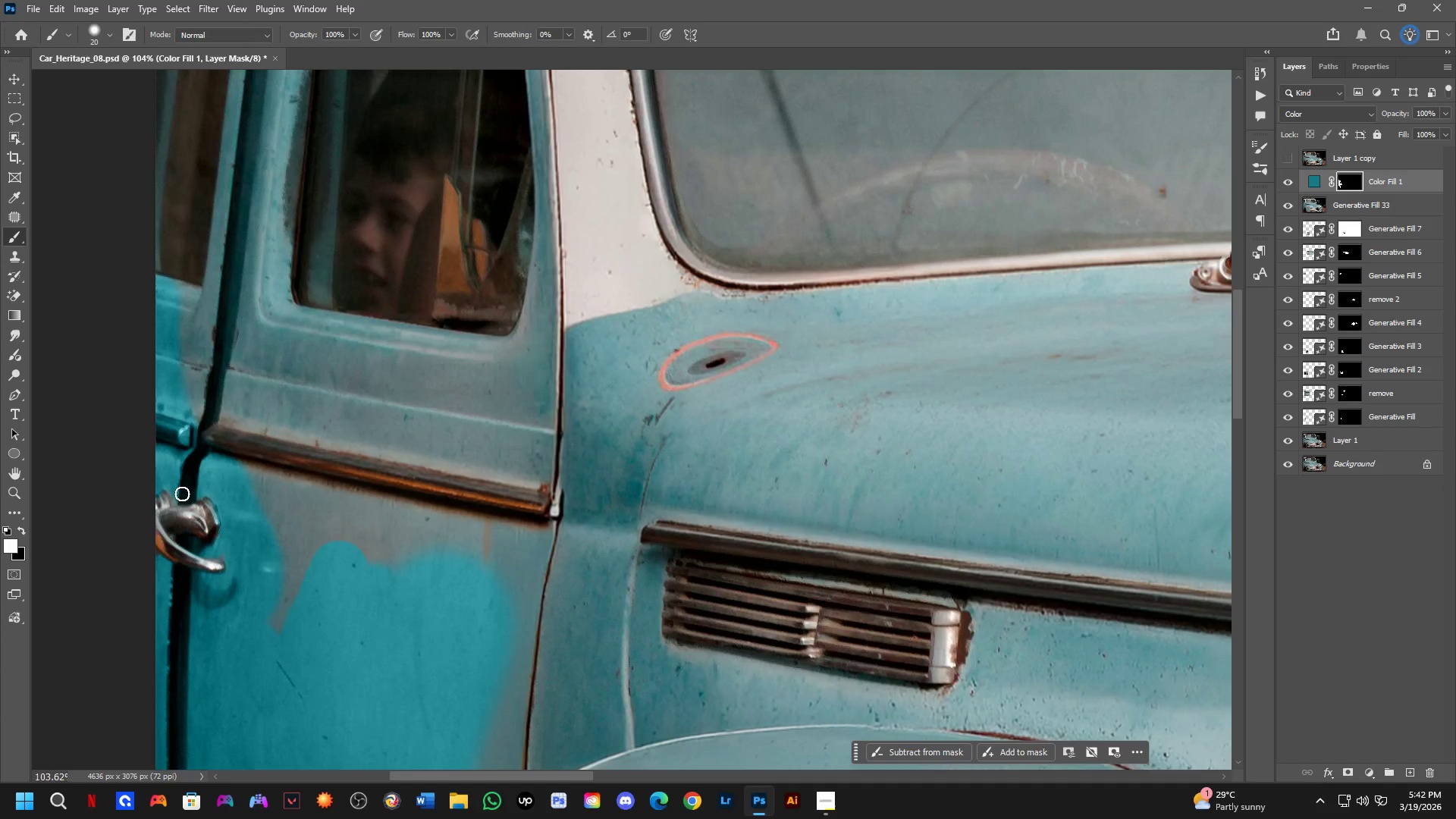 
scroll: coordinate [152, 486], scroll_direction: down, amount: 2.0
 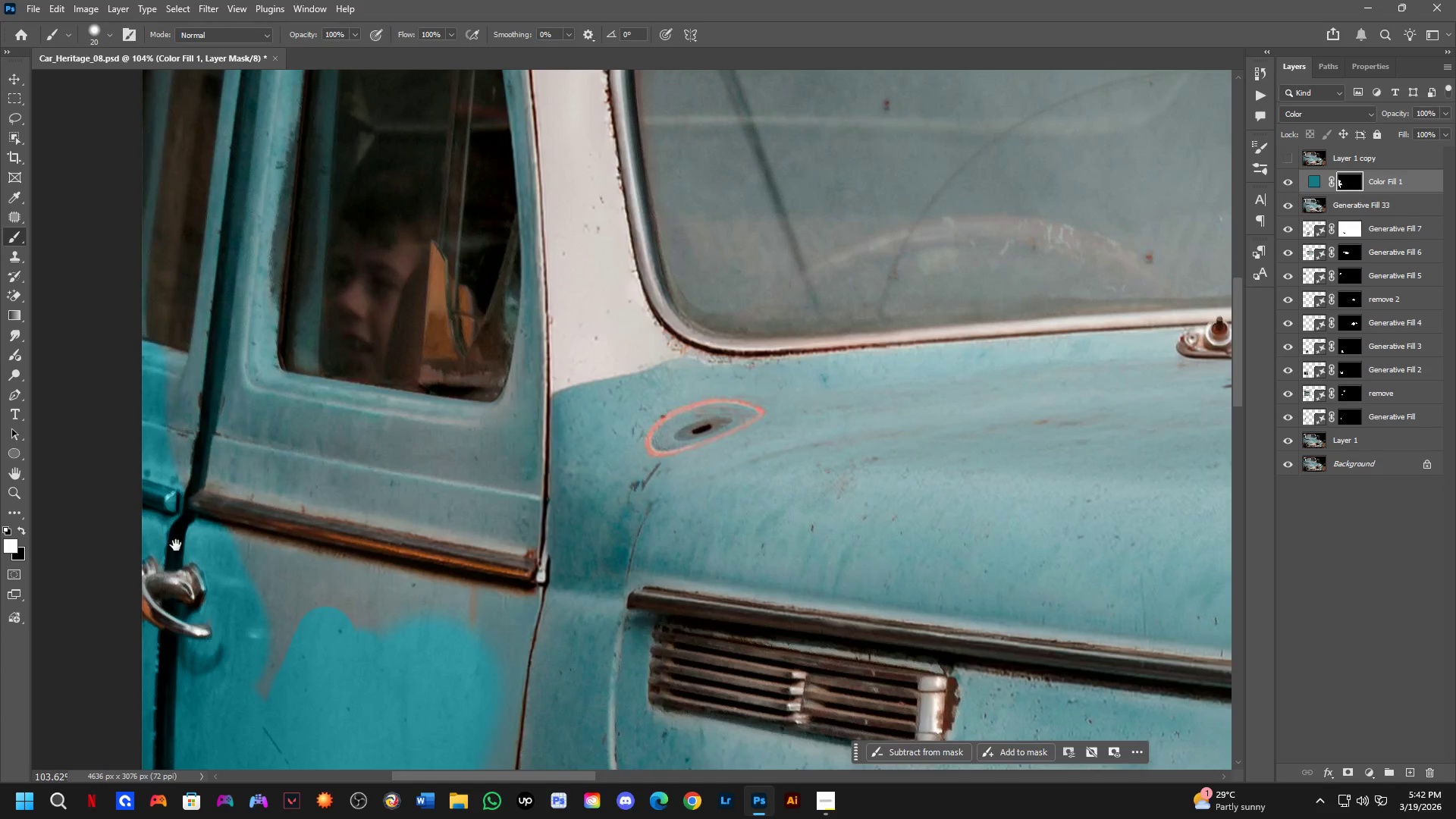 
wait(40.03)
 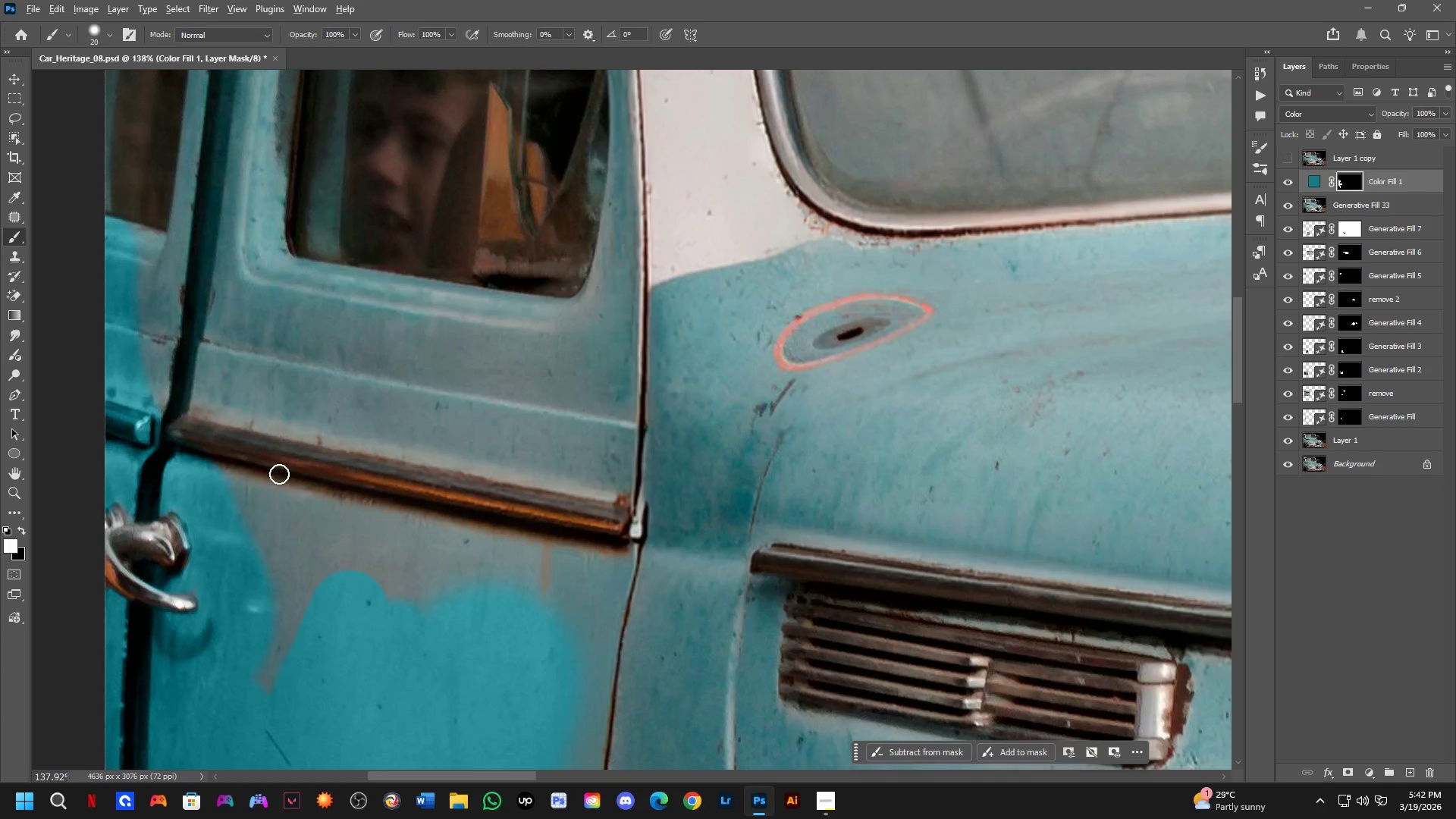 
hold_key(key=AltLeft, duration=0.44)
 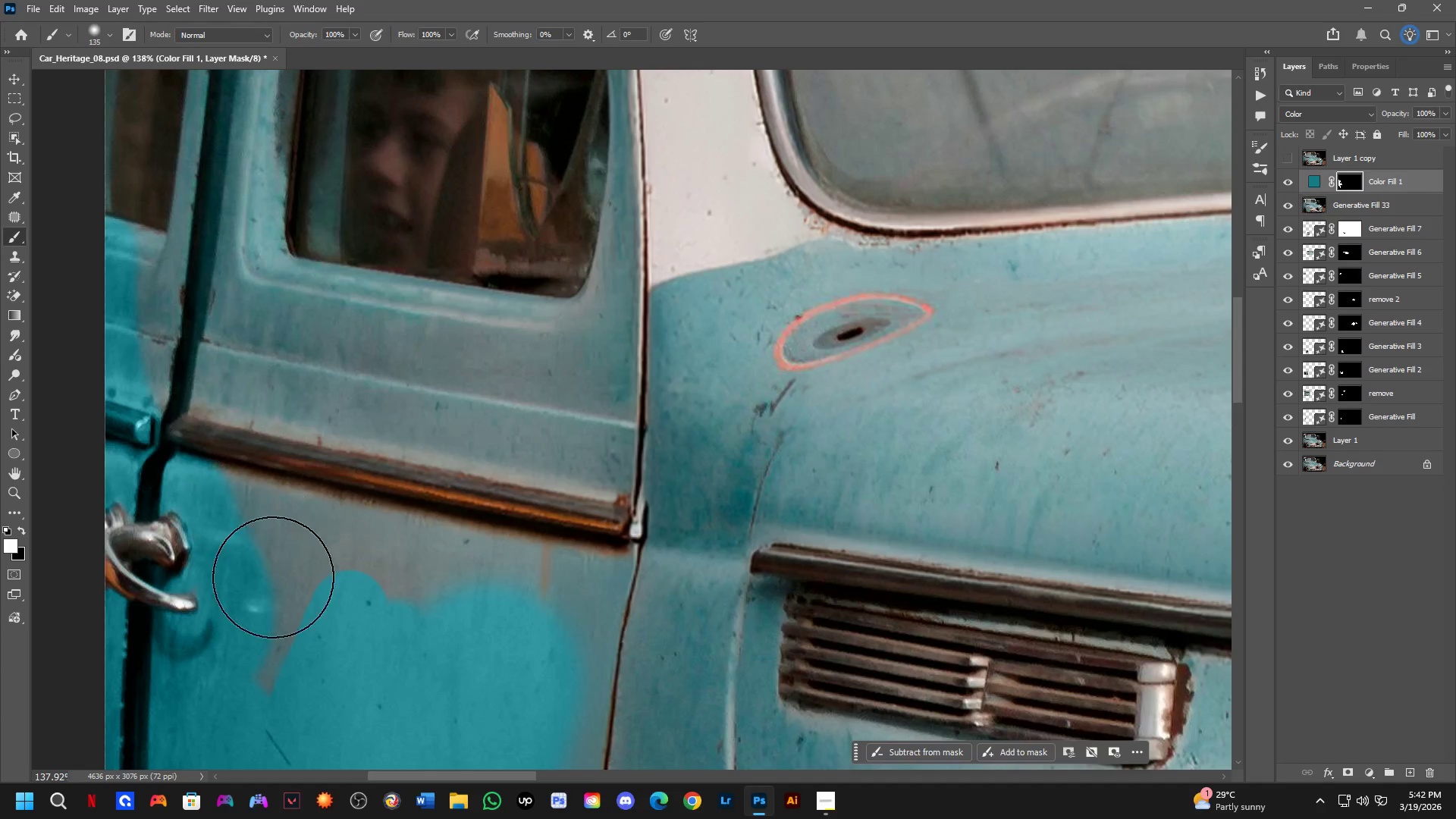 
scroll: coordinate [309, 450], scroll_direction: up, amount: 3.0
 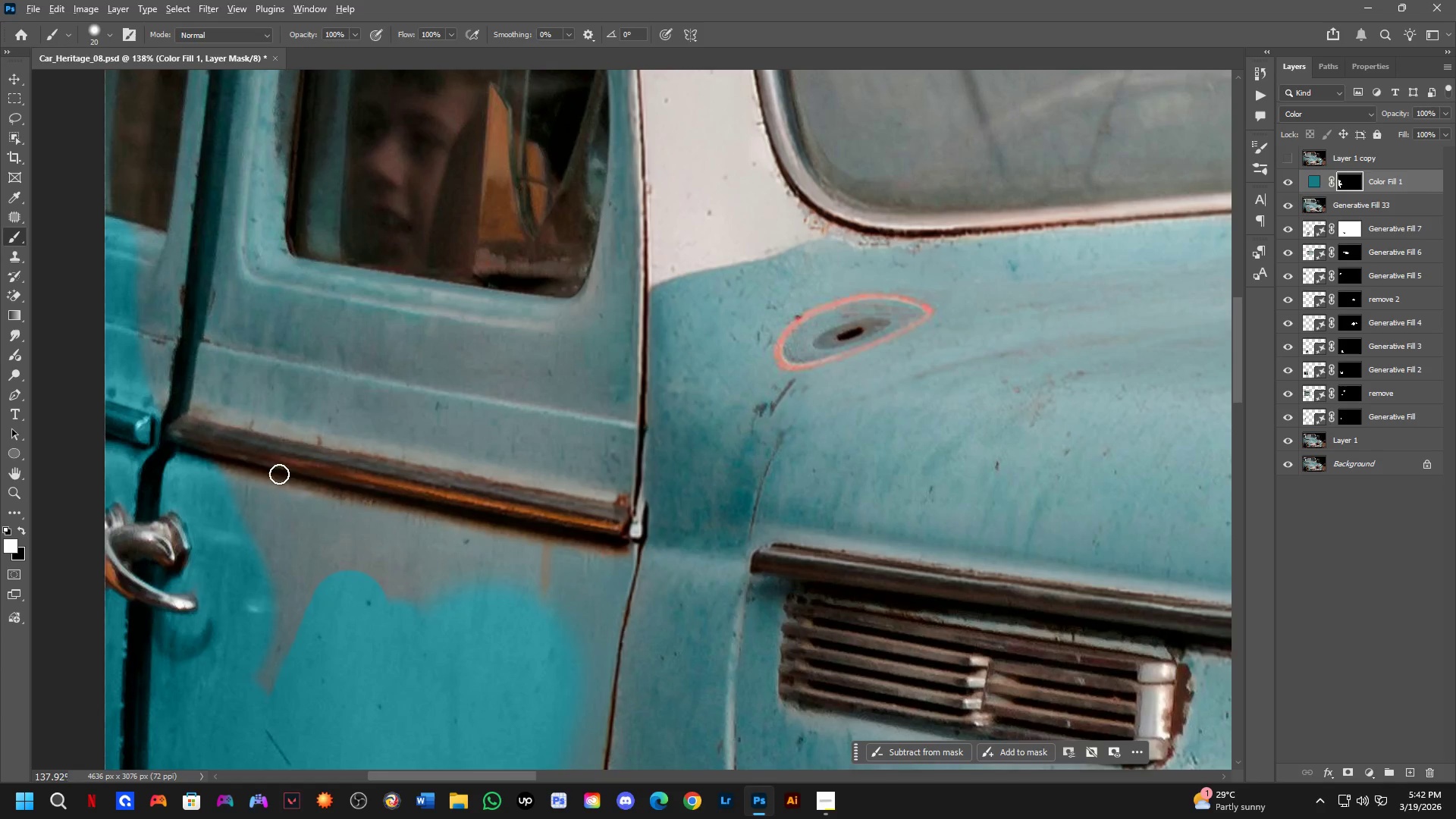 
key(Alt+AltLeft)
 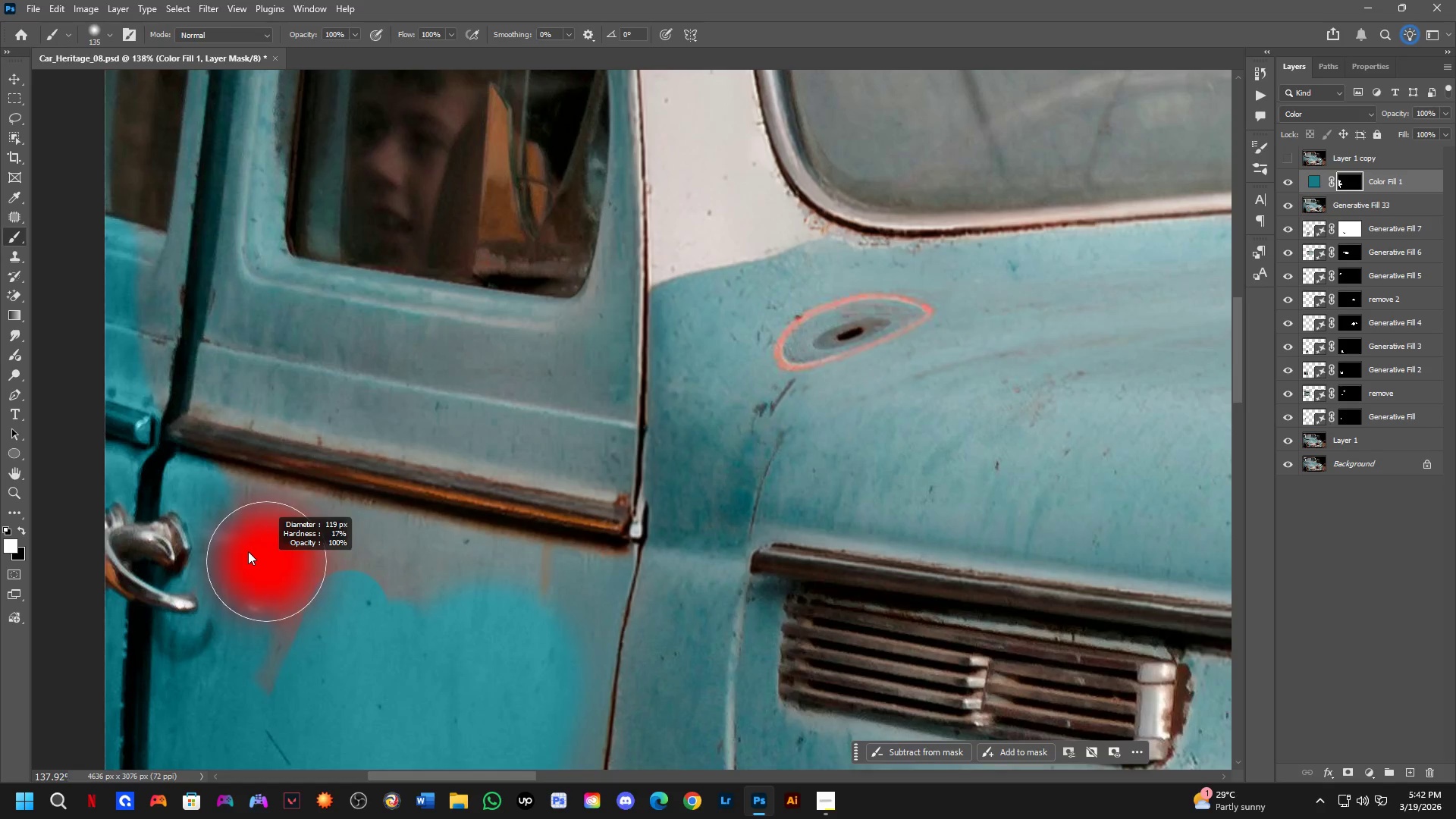 
key(Alt+AltLeft)
 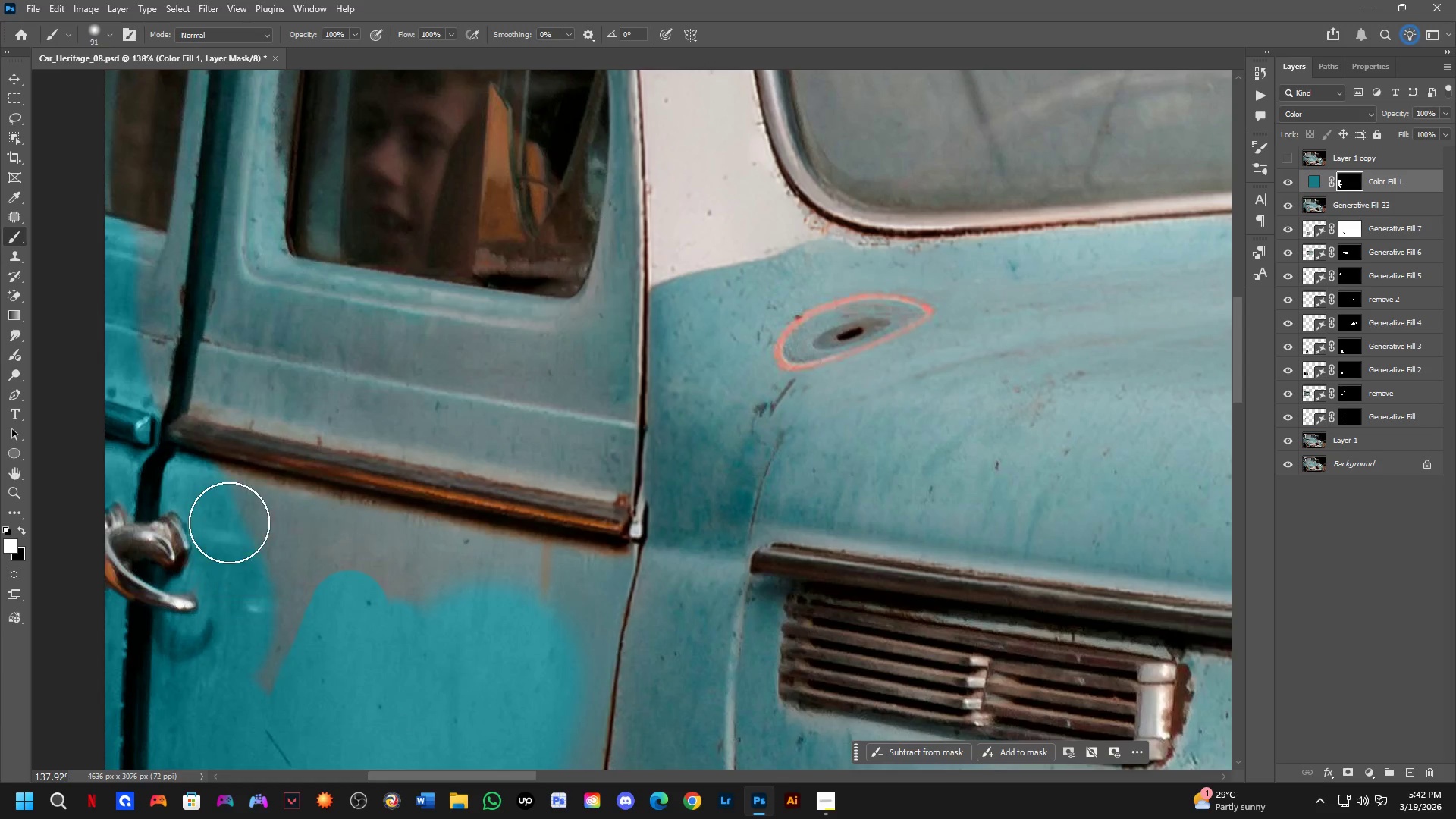 
key(Alt+AltLeft)
 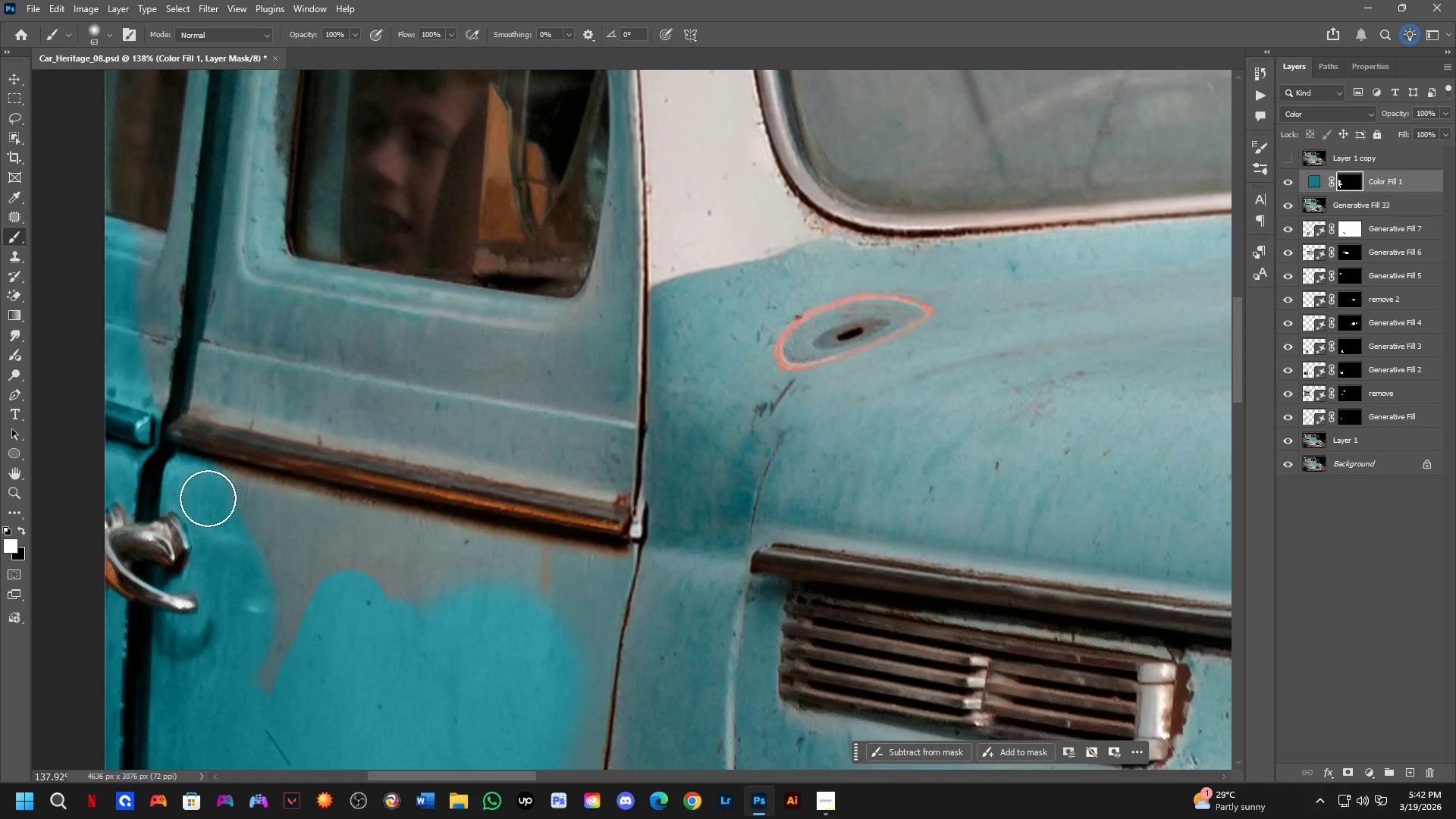 
left_click_drag(start_coordinate=[207, 490], to_coordinate=[359, 664])
 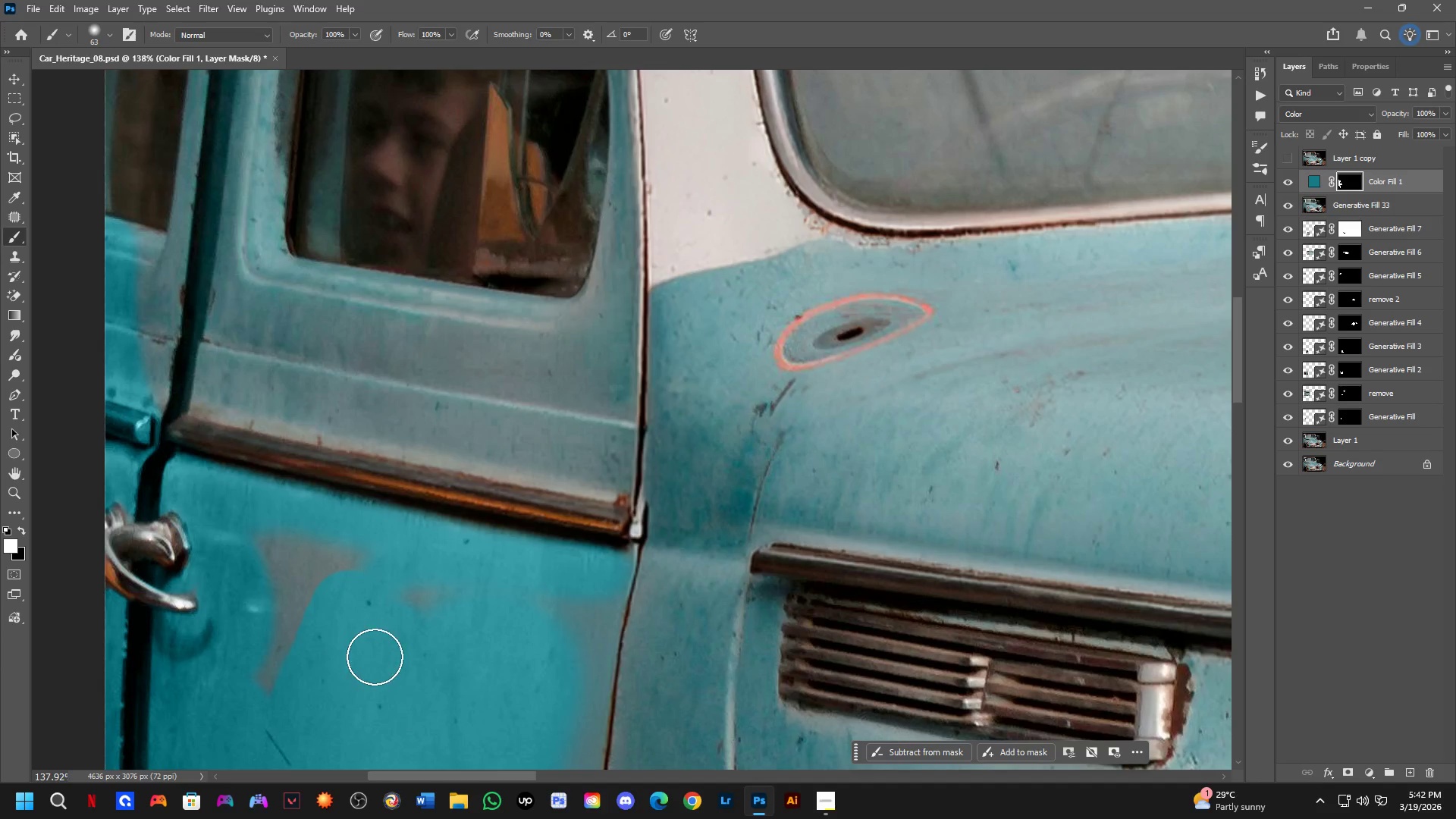 
key(Alt+AltLeft)
 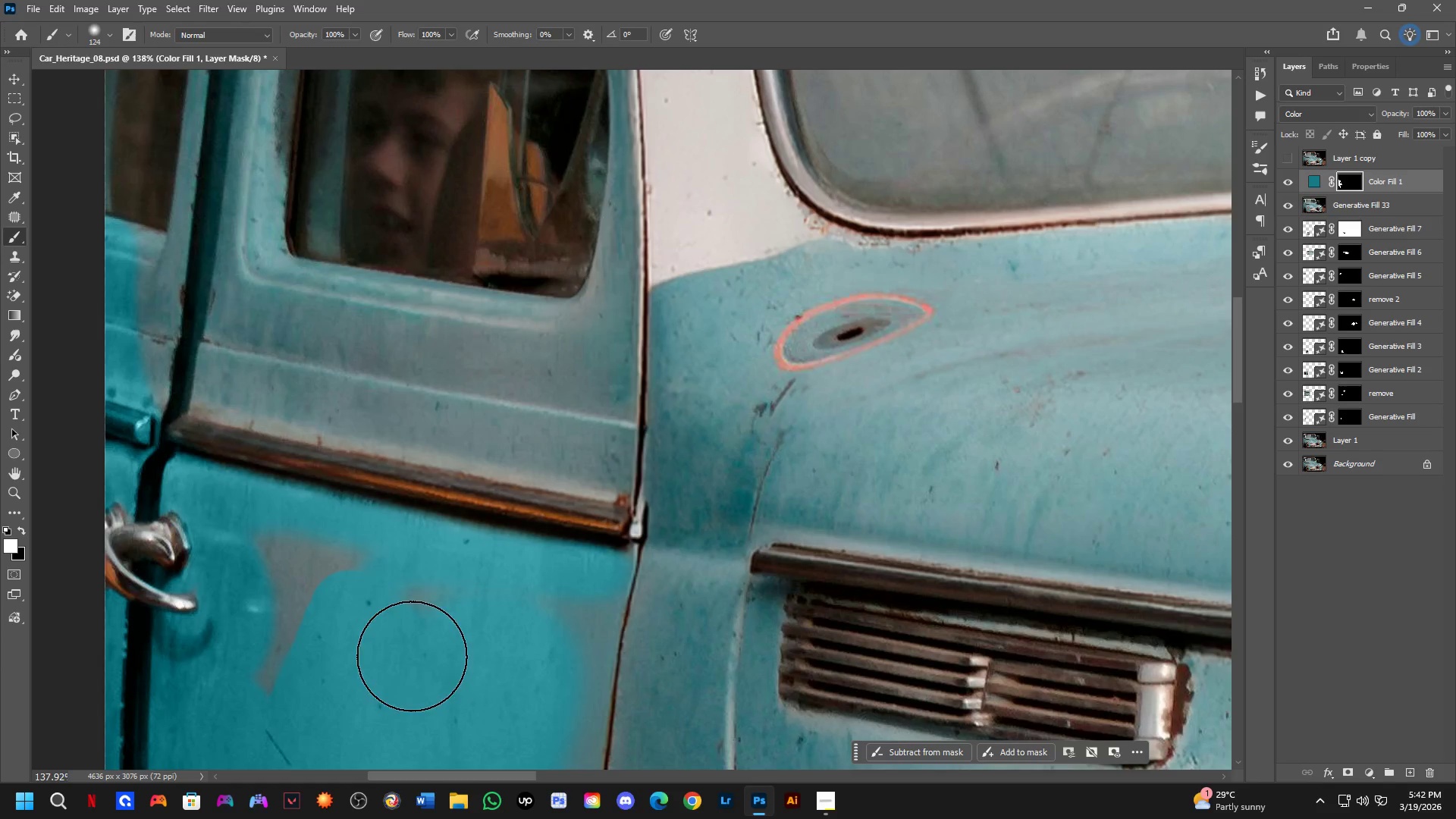 
left_click_drag(start_coordinate=[422, 617], to_coordinate=[284, 655])
 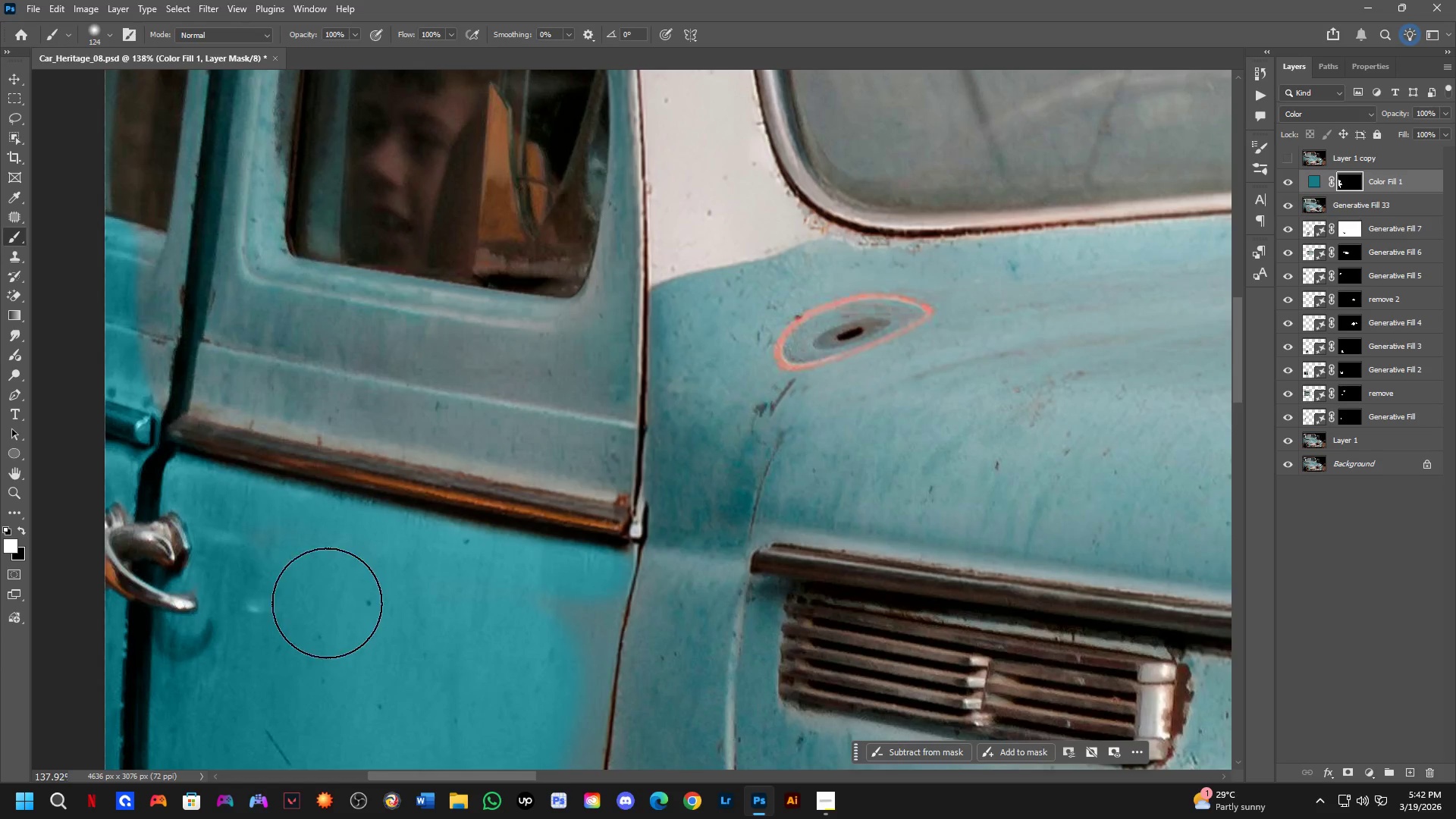 
hold_key(key=Space, duration=0.53)
 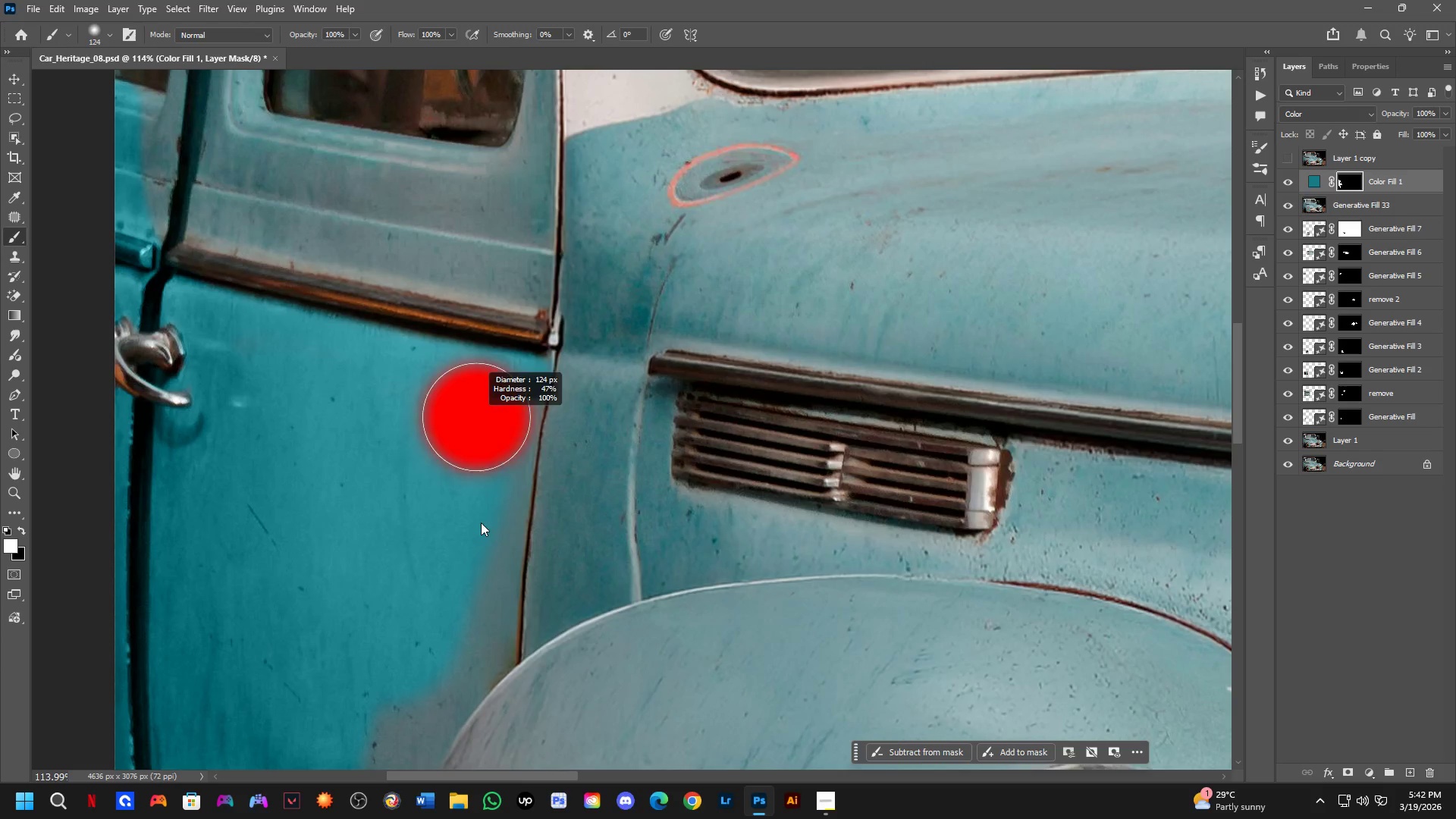 
left_click_drag(start_coordinate=[394, 640], to_coordinate=[365, 436])
 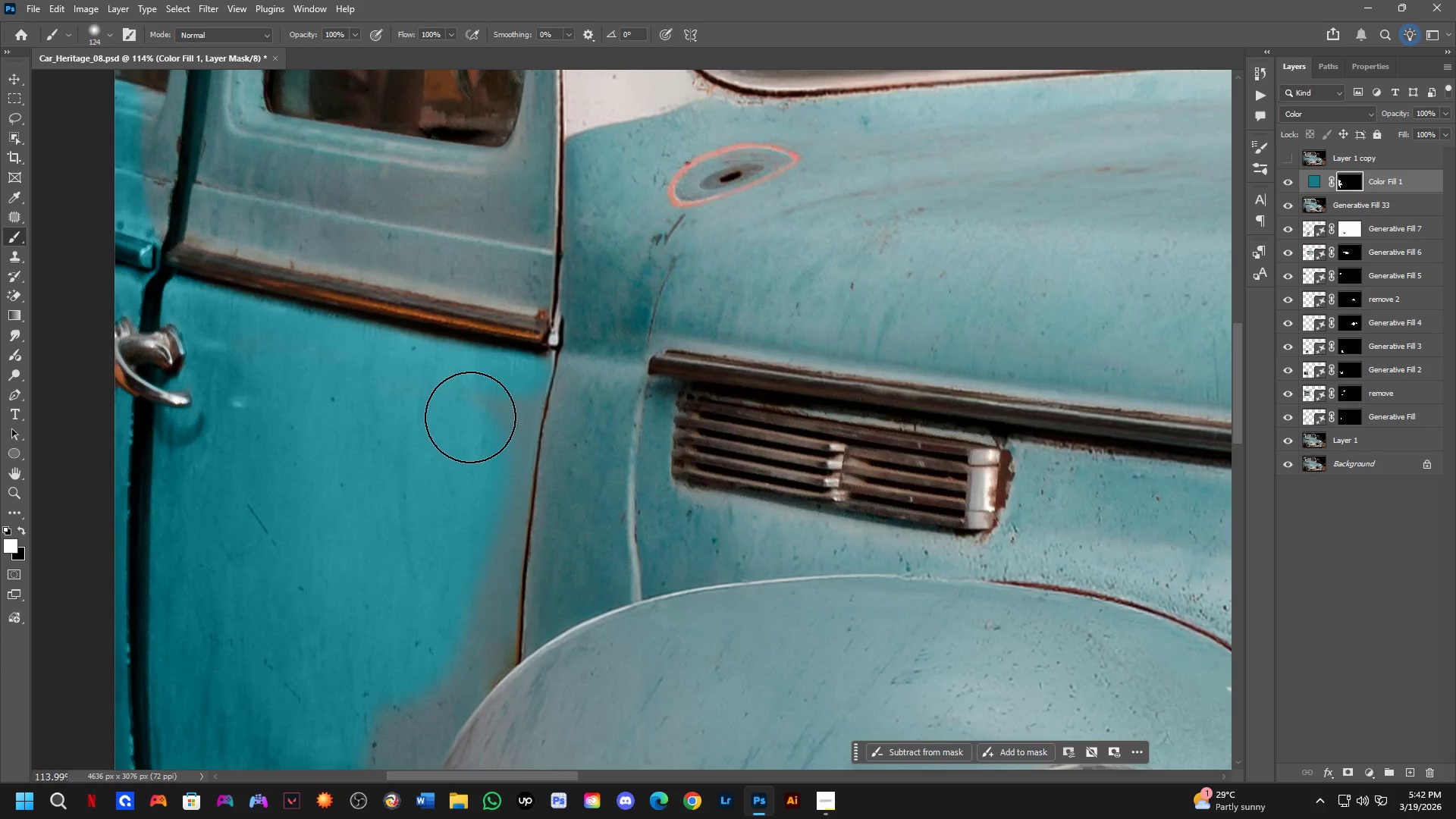 
scroll: coordinate [334, 604], scroll_direction: down, amount: 2.0
 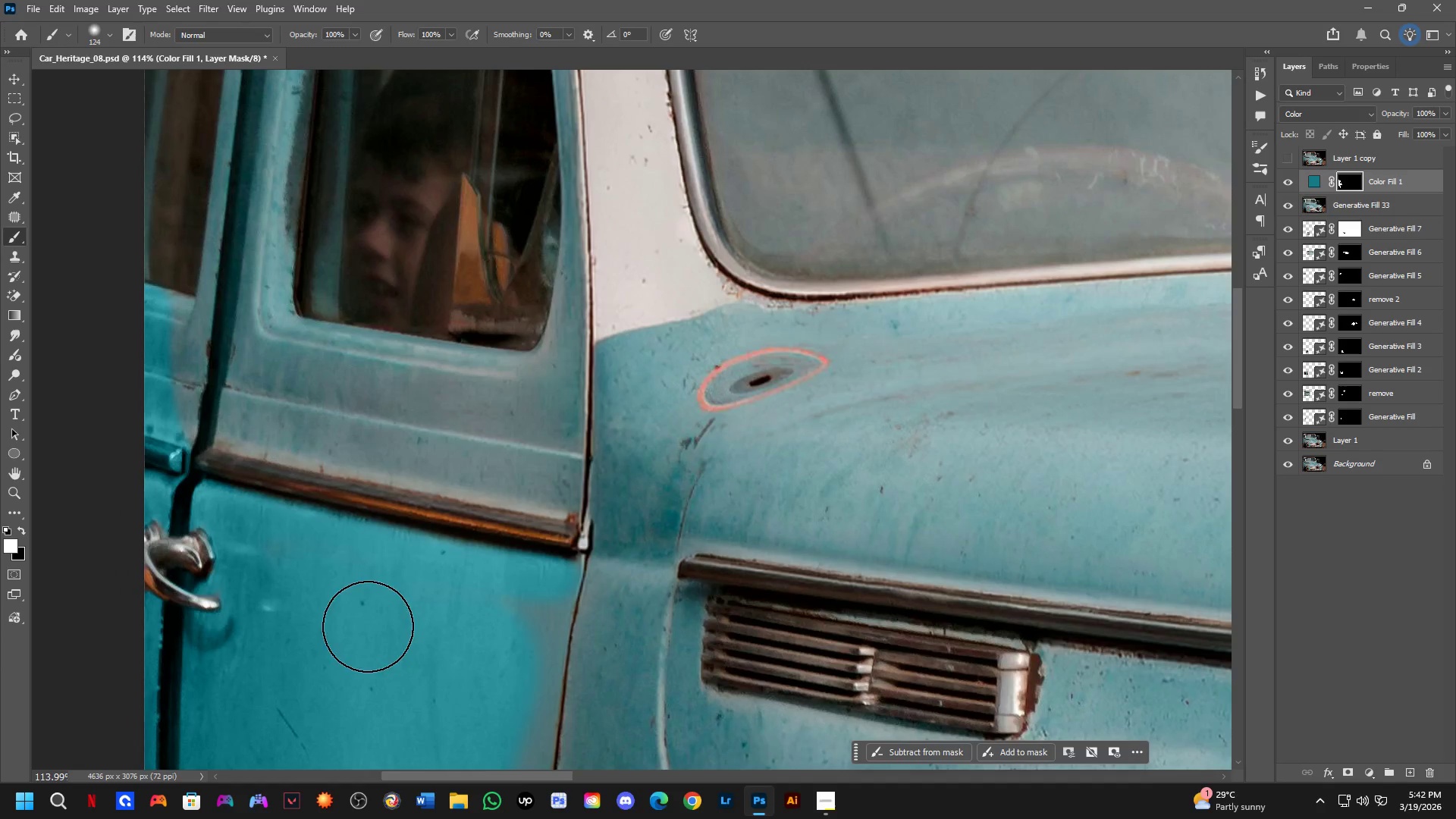 
hold_key(key=AltLeft, duration=0.33)
 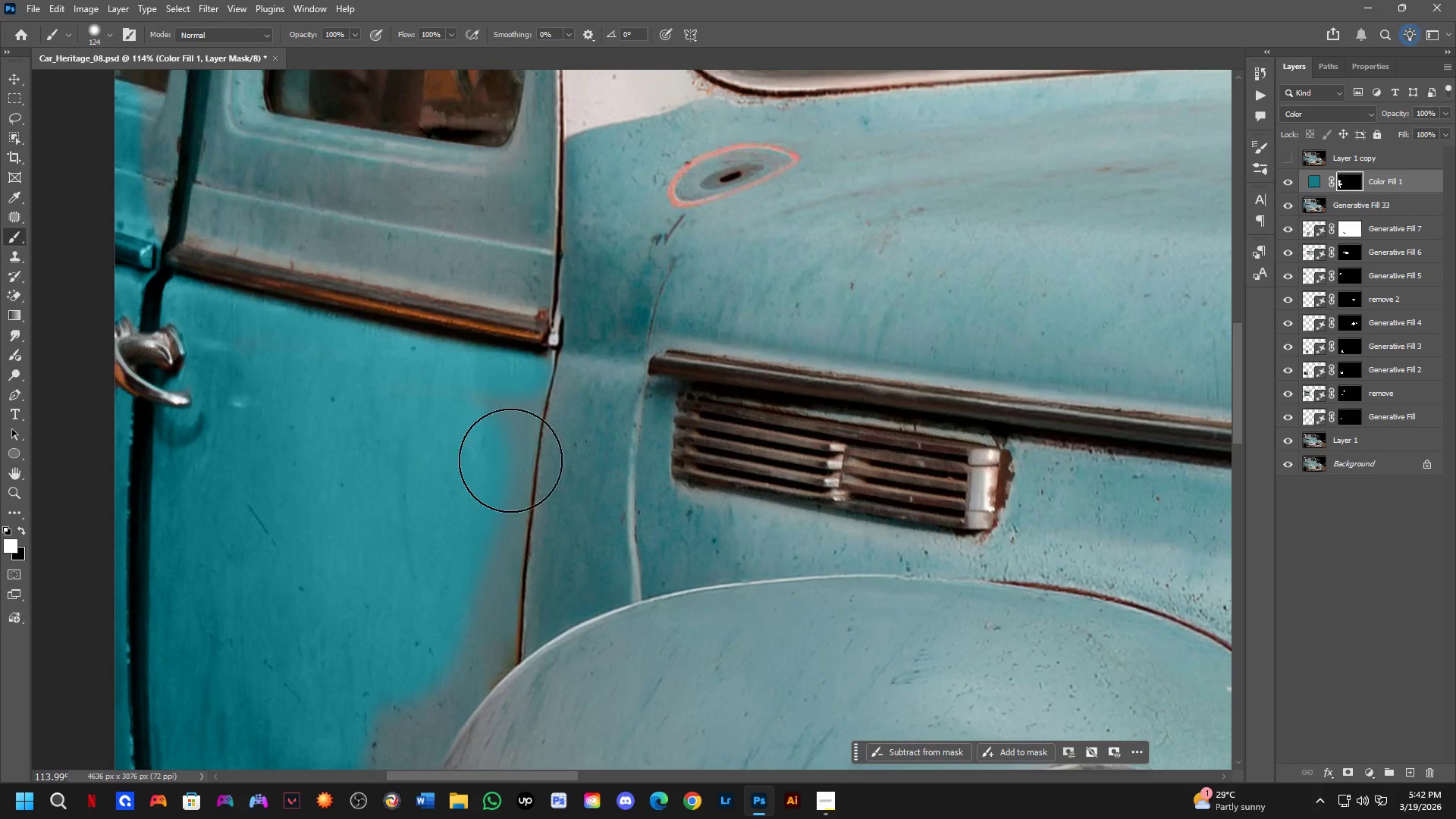 
key(Alt+AltLeft)
 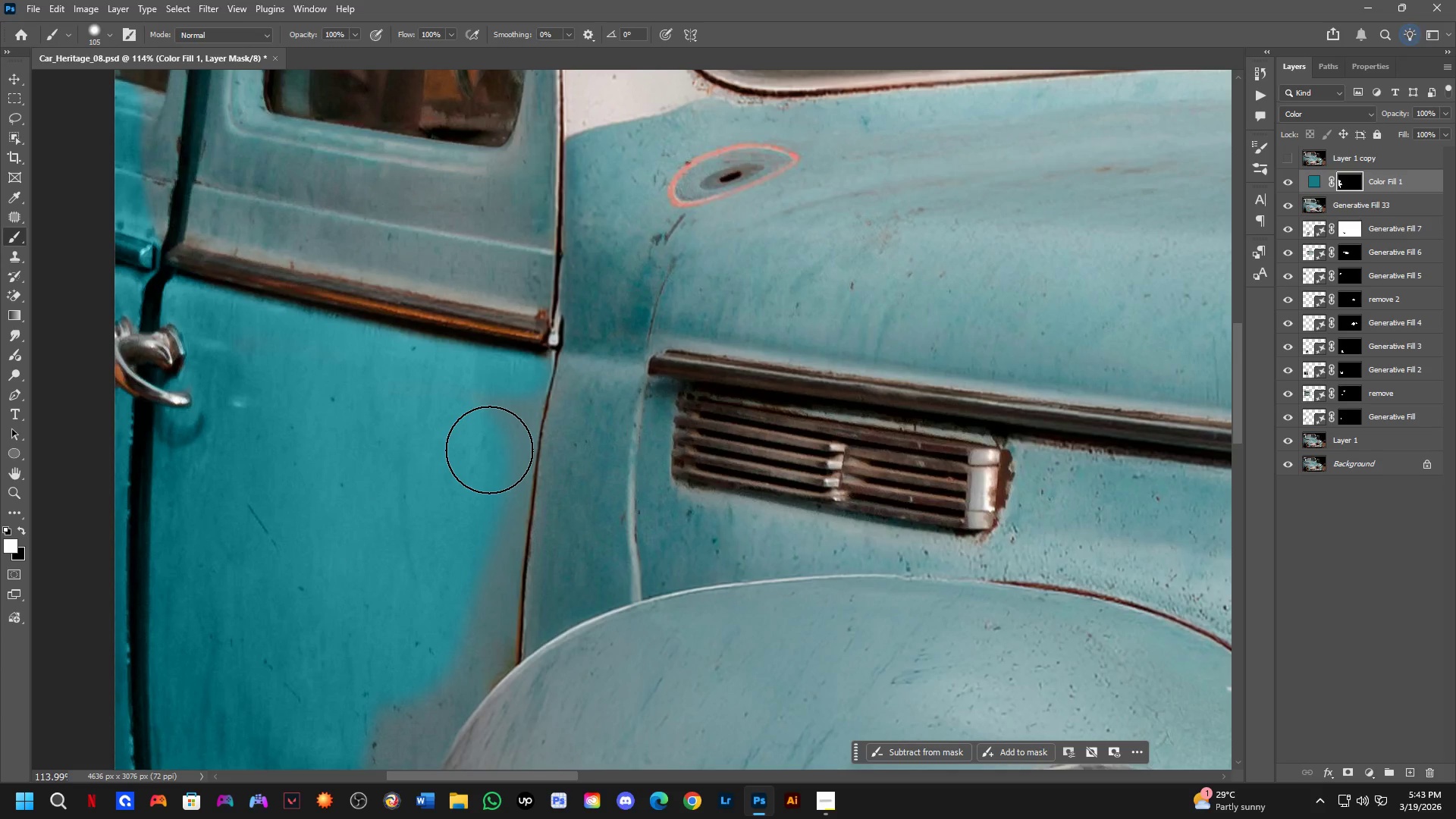 
wait(35.56)
 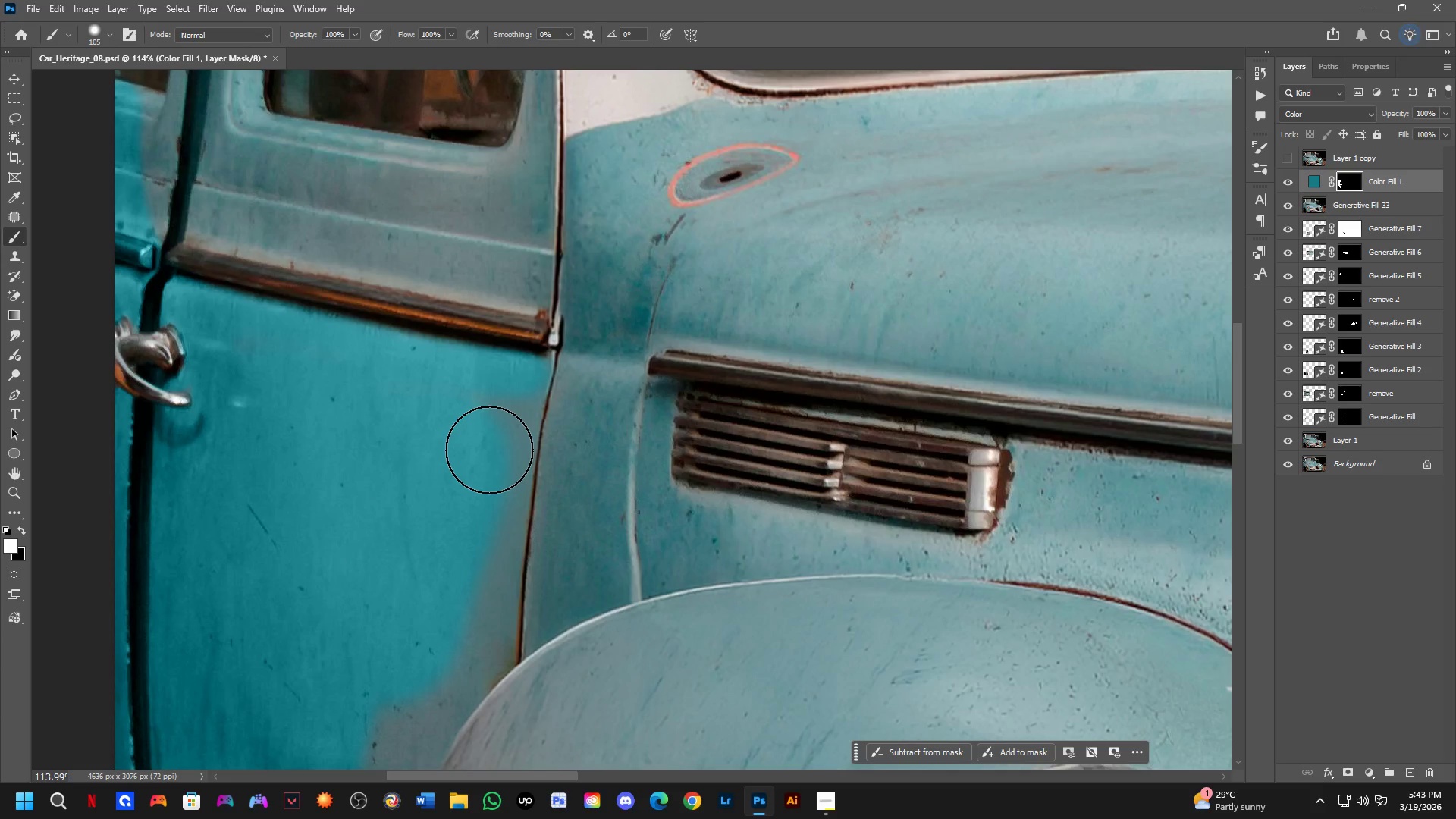 
hold_key(key=AltLeft, duration=0.56)
 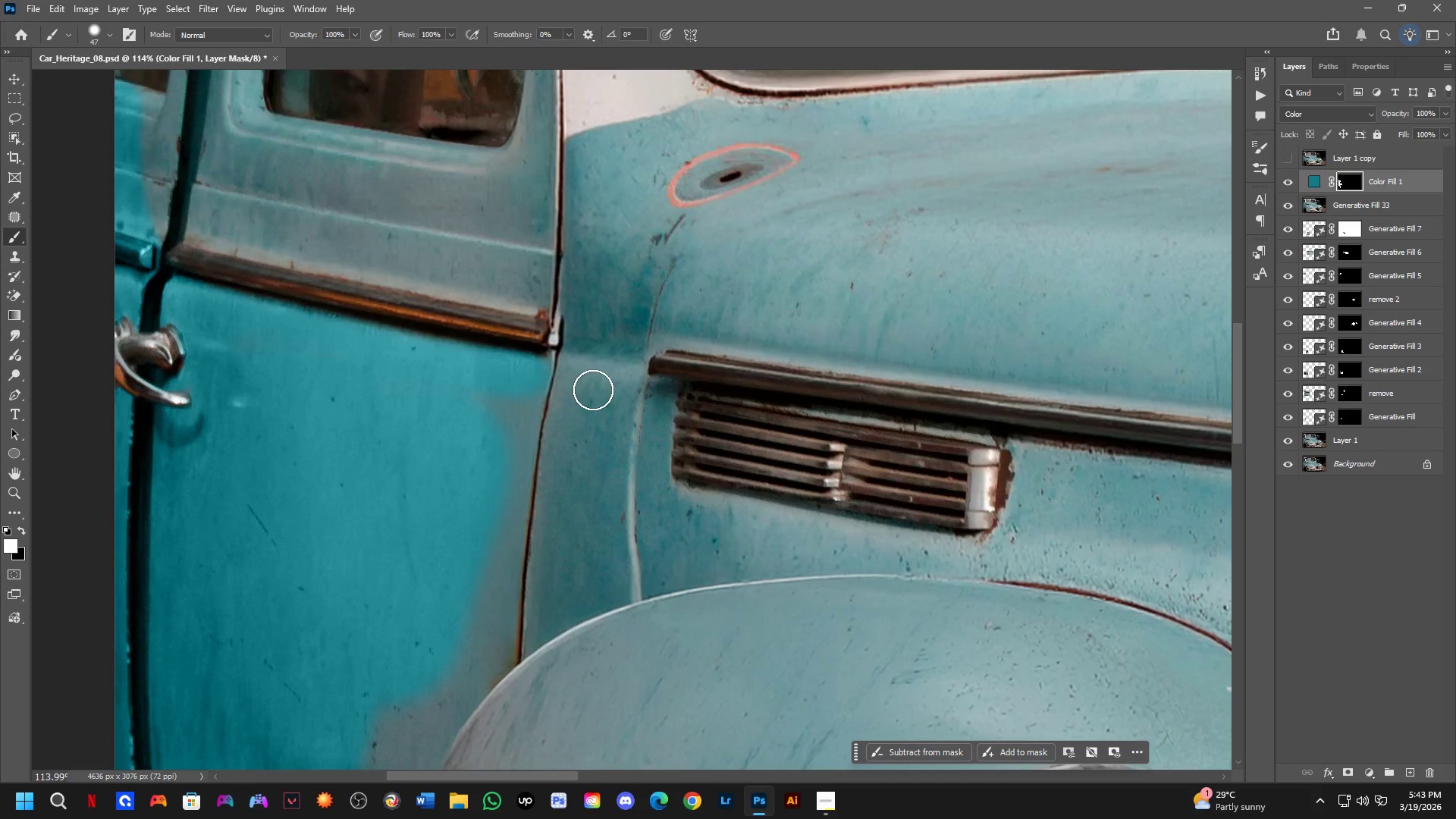 
key(Alt+AltLeft)
 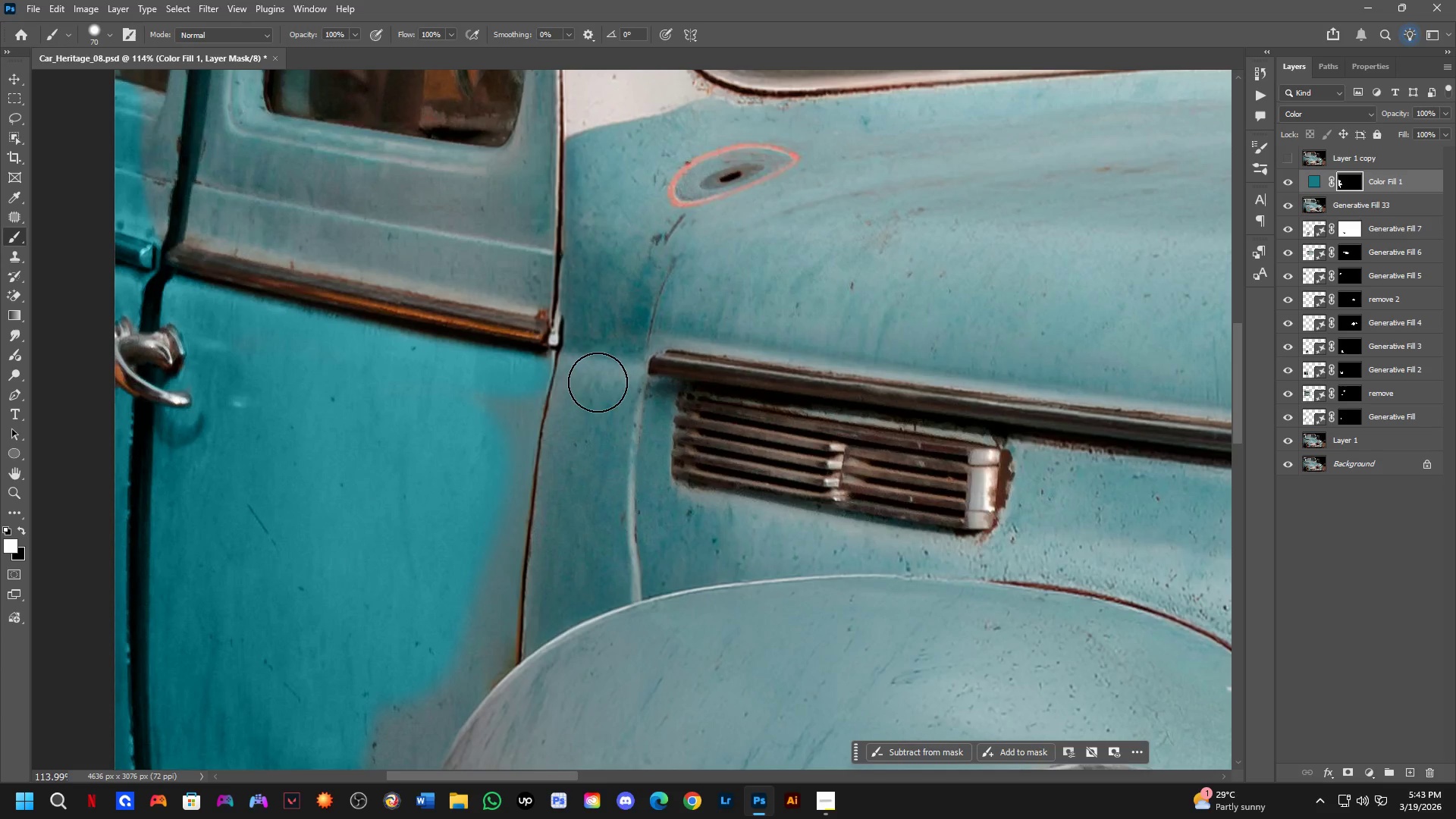 
left_click_drag(start_coordinate=[587, 378], to_coordinate=[578, 277])
 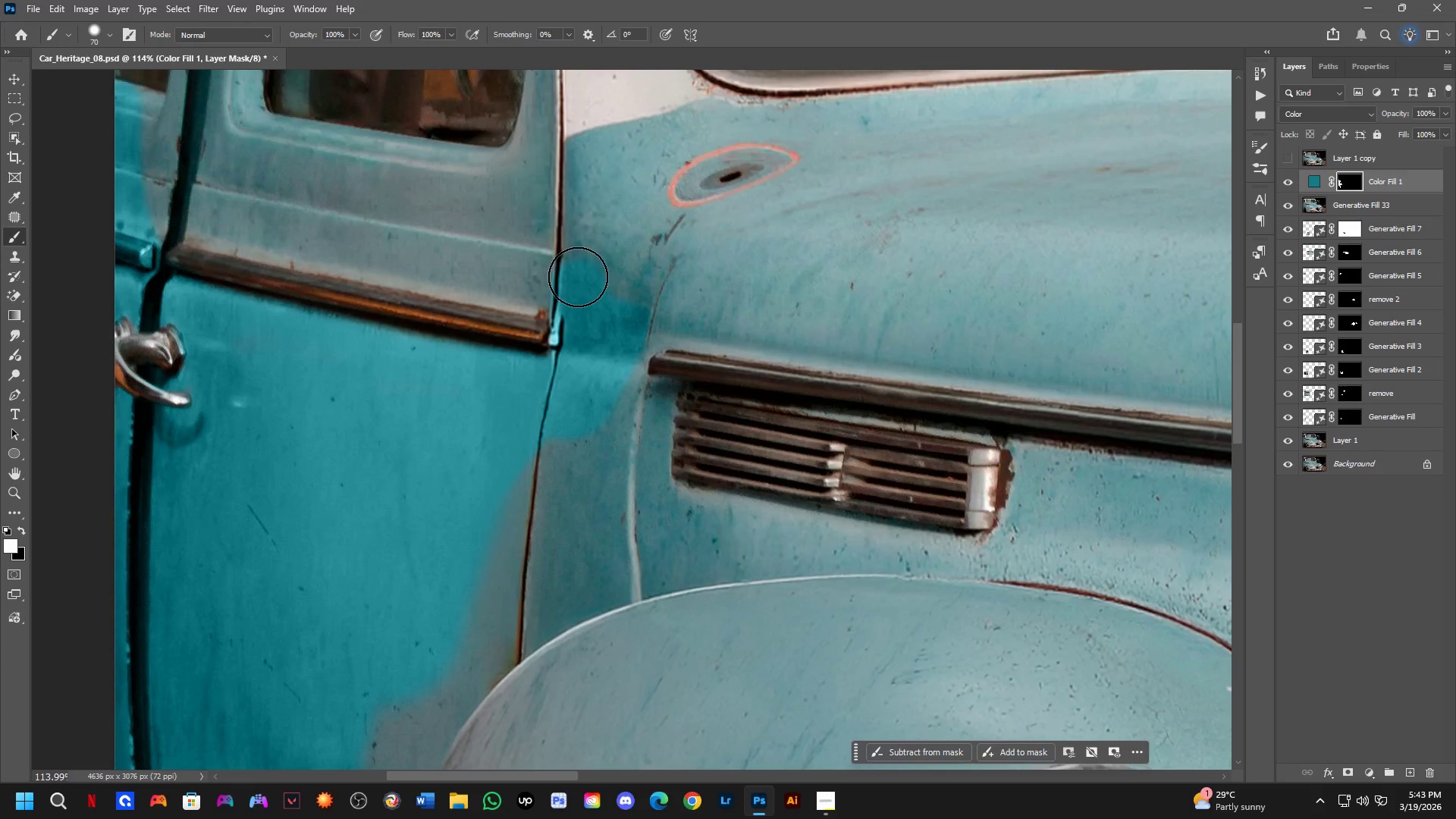 
hold_key(key=Space, duration=0.48)
 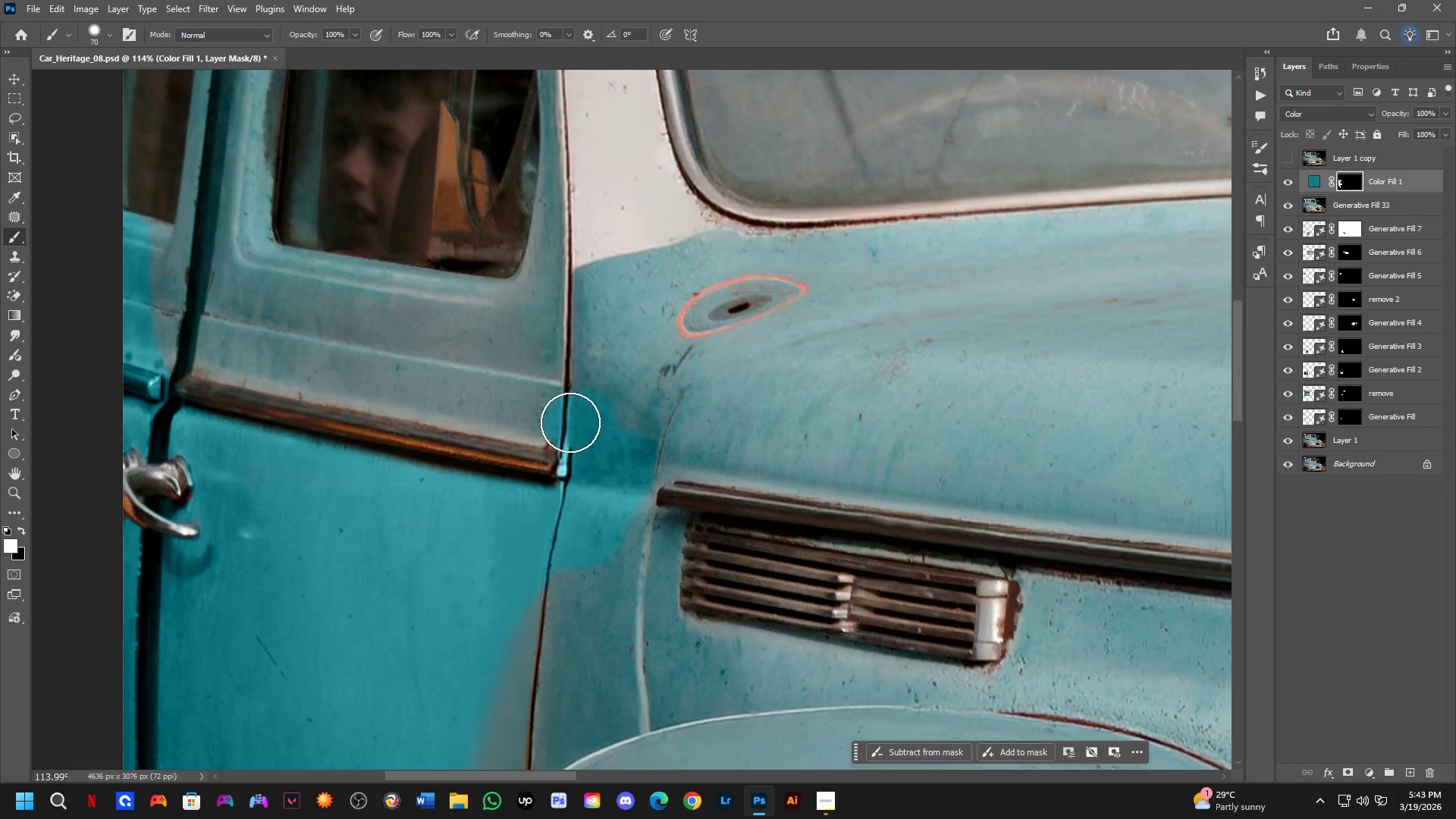 
left_click_drag(start_coordinate=[578, 293], to_coordinate=[586, 425])
 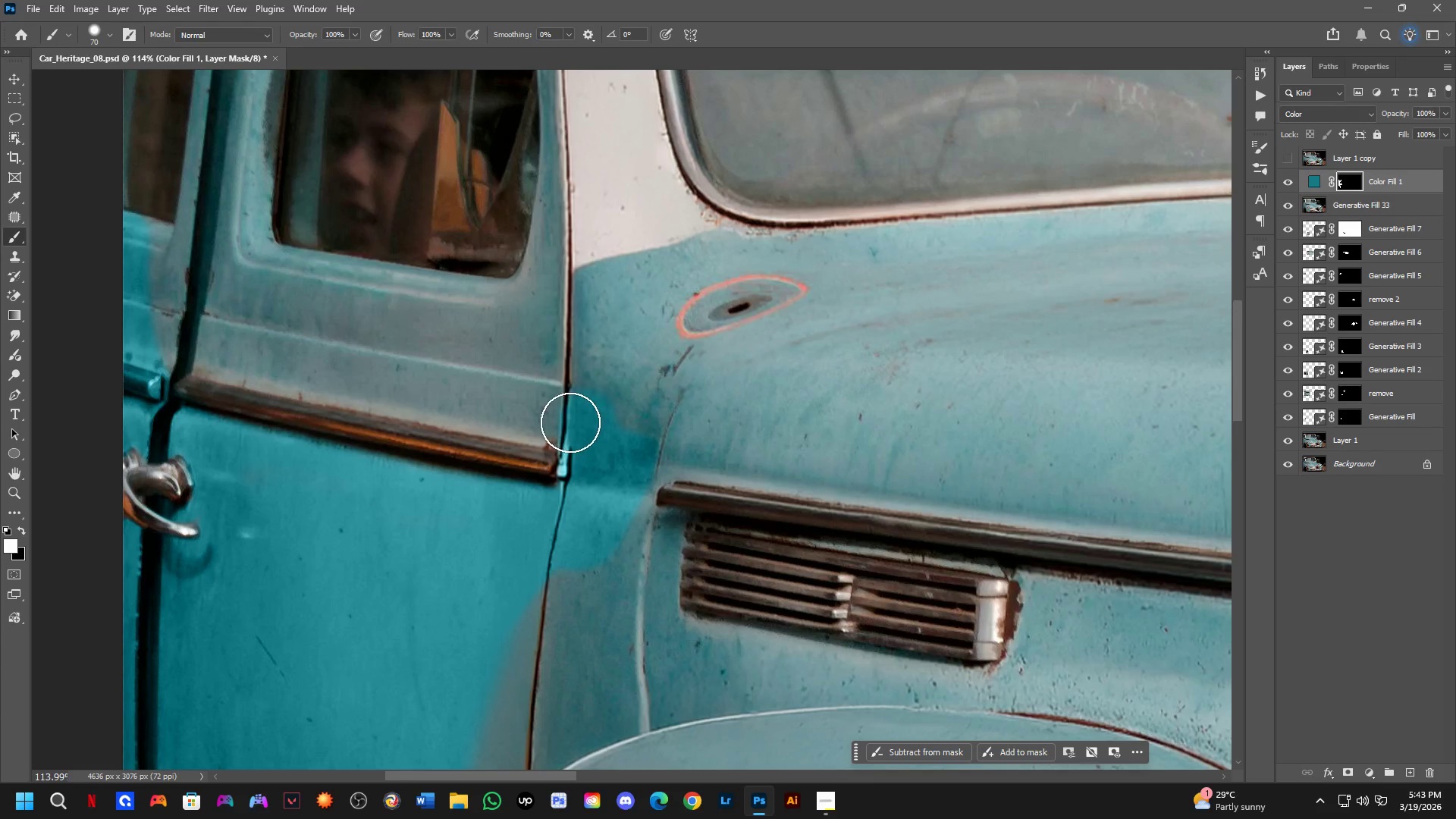 
left_click([570, 422])
 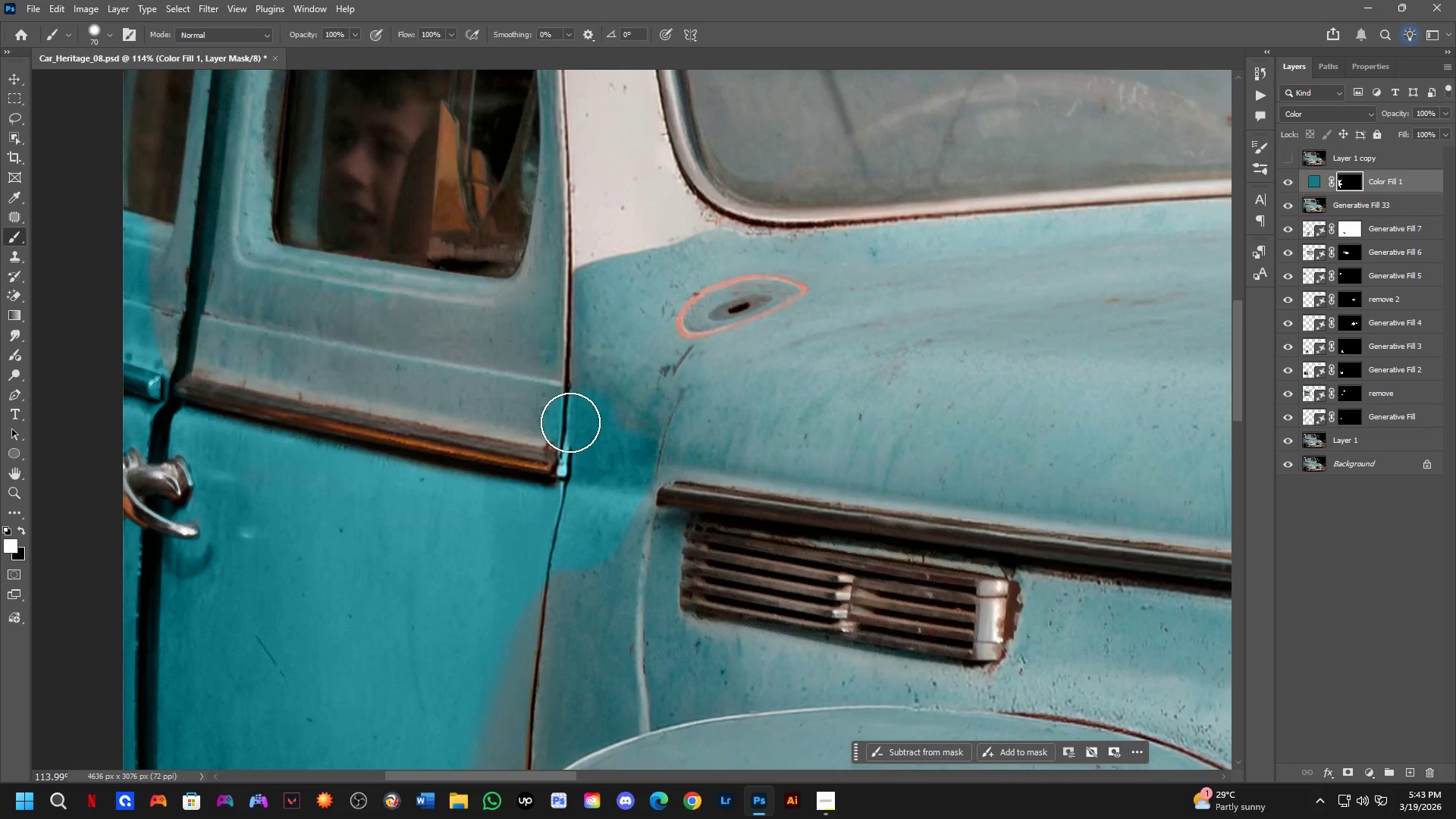 
hold_key(key=AltLeft, duration=0.34)
 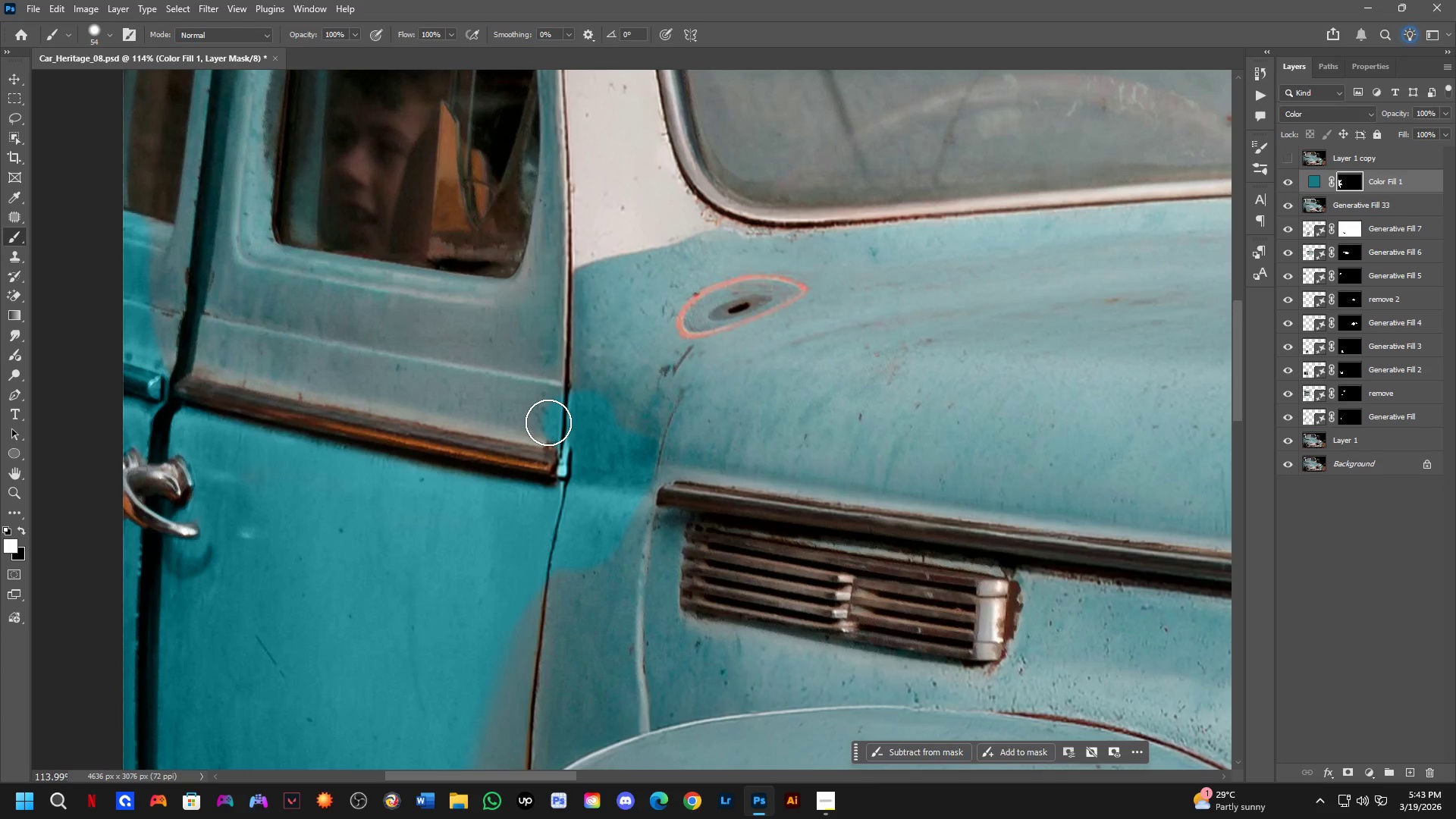 
left_click([548, 422])
 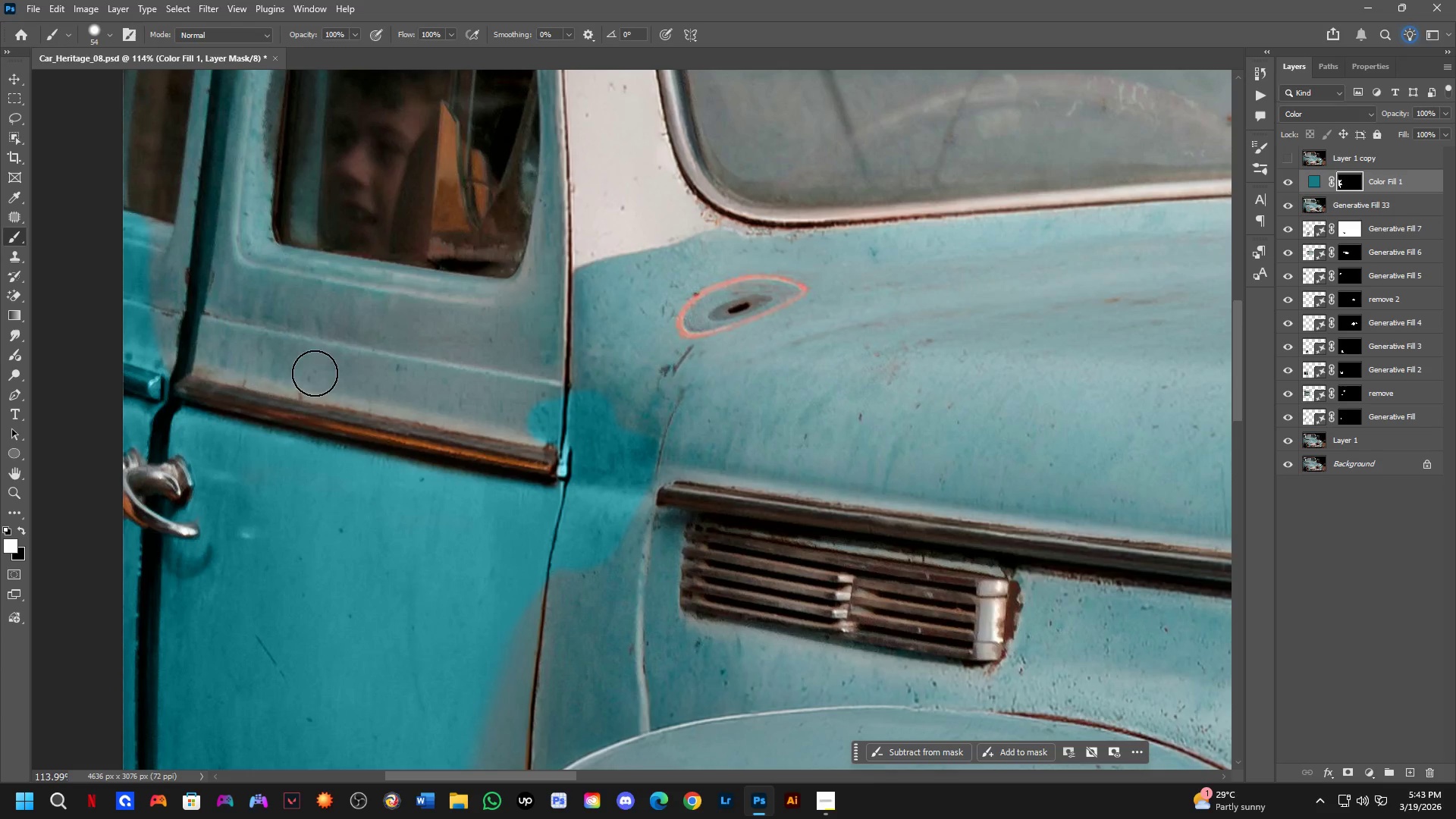 
hold_key(key=ShiftLeft, duration=0.64)
left_click([206, 356])
 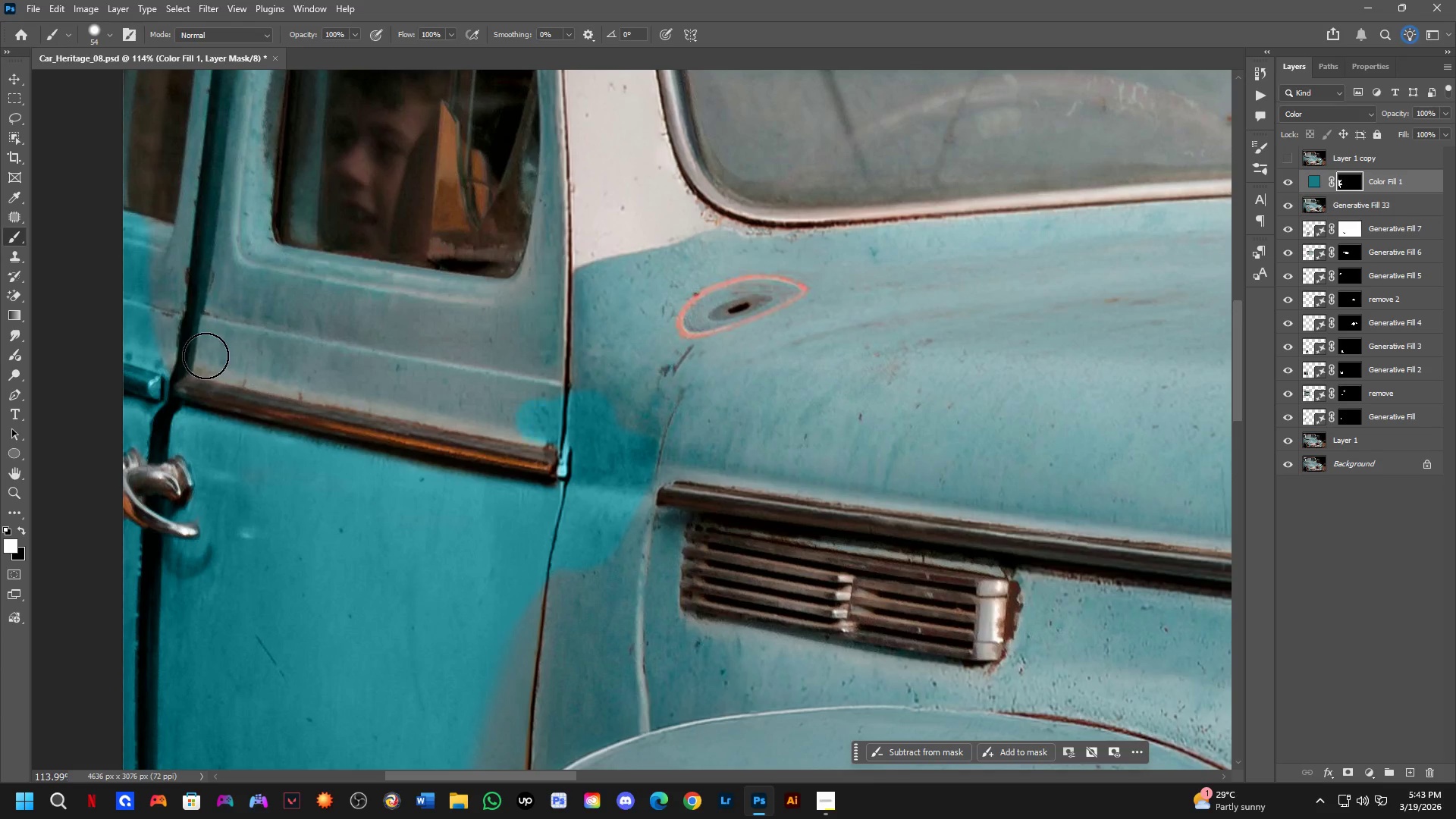 
hold_key(key=ShiftLeft, duration=1.8)
left_click_drag(start_coordinate=[146, 337], to_coordinate=[230, 364])
 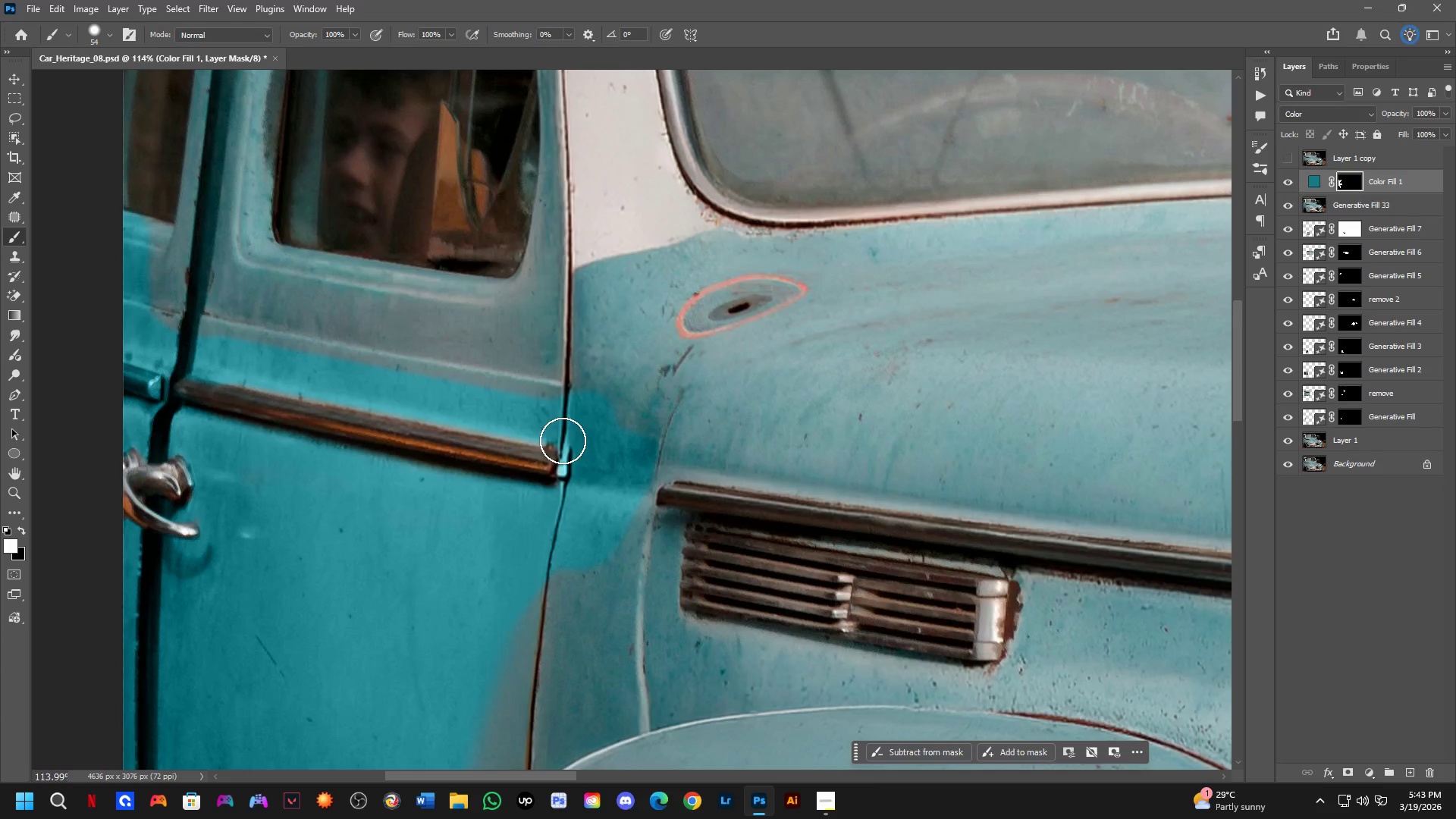 
left_click([566, 428])
 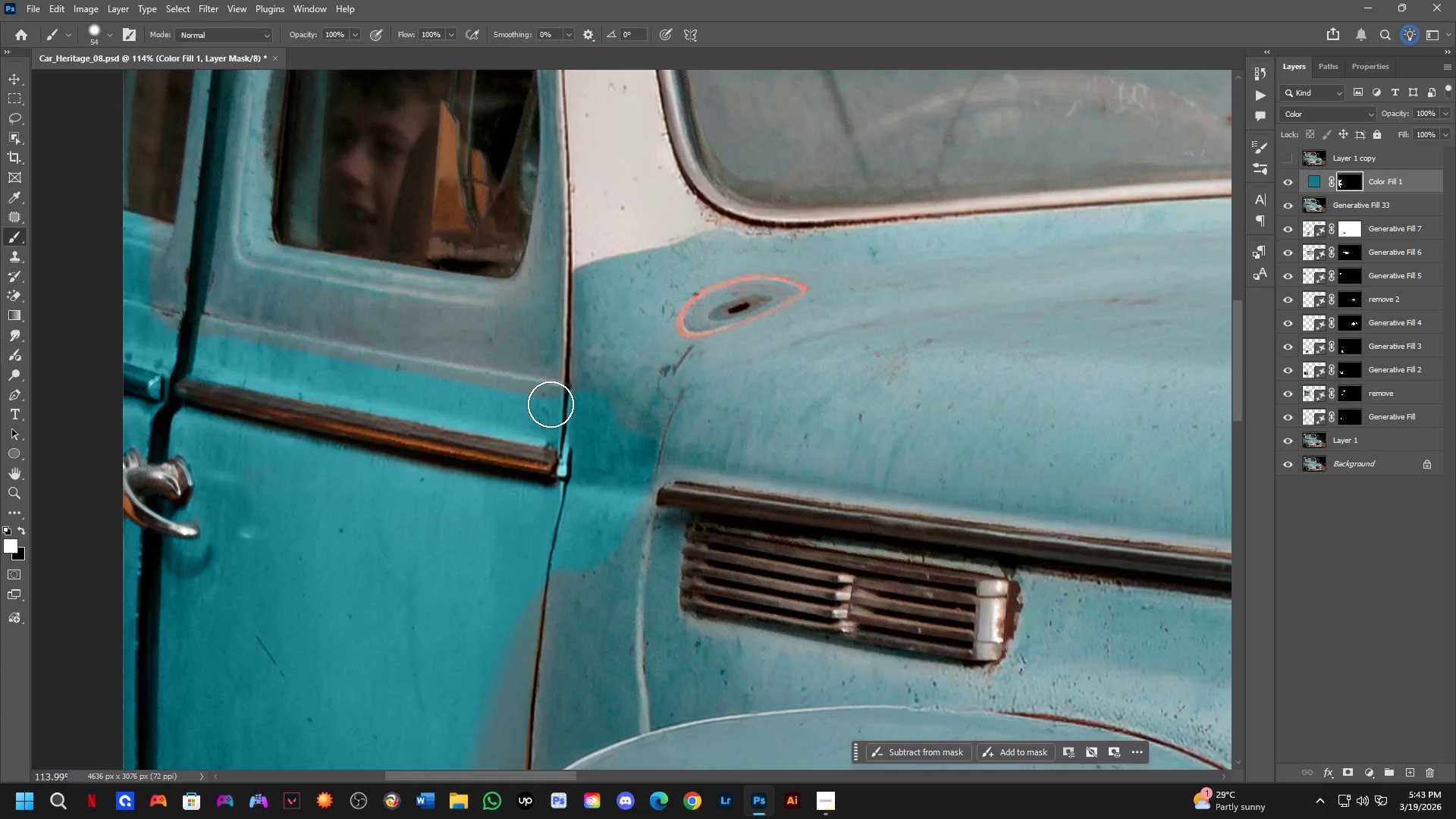 
hold_key(key=Space, duration=0.41)
 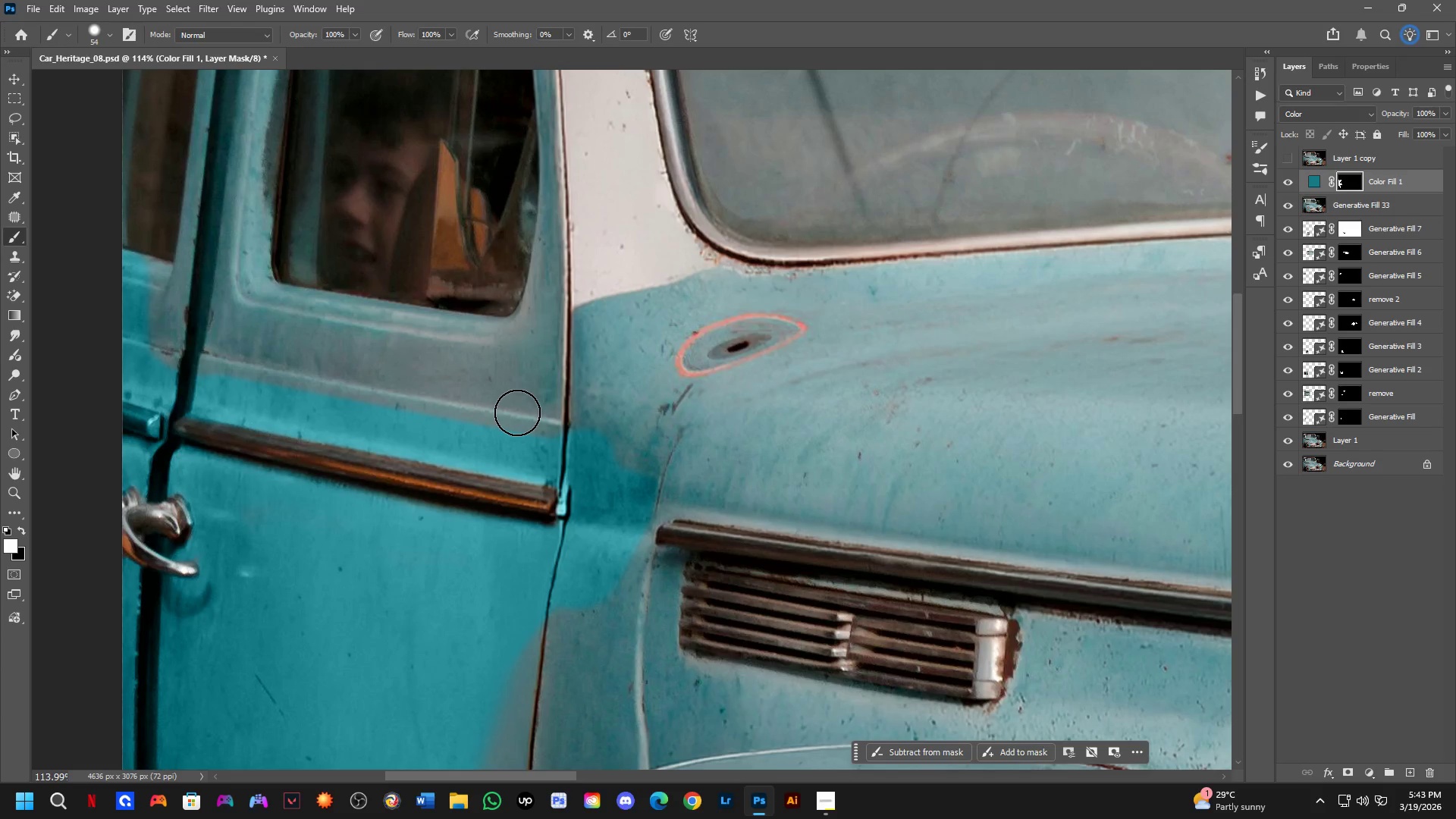 
left_click_drag(start_coordinate=[525, 371], to_coordinate=[524, 410])
 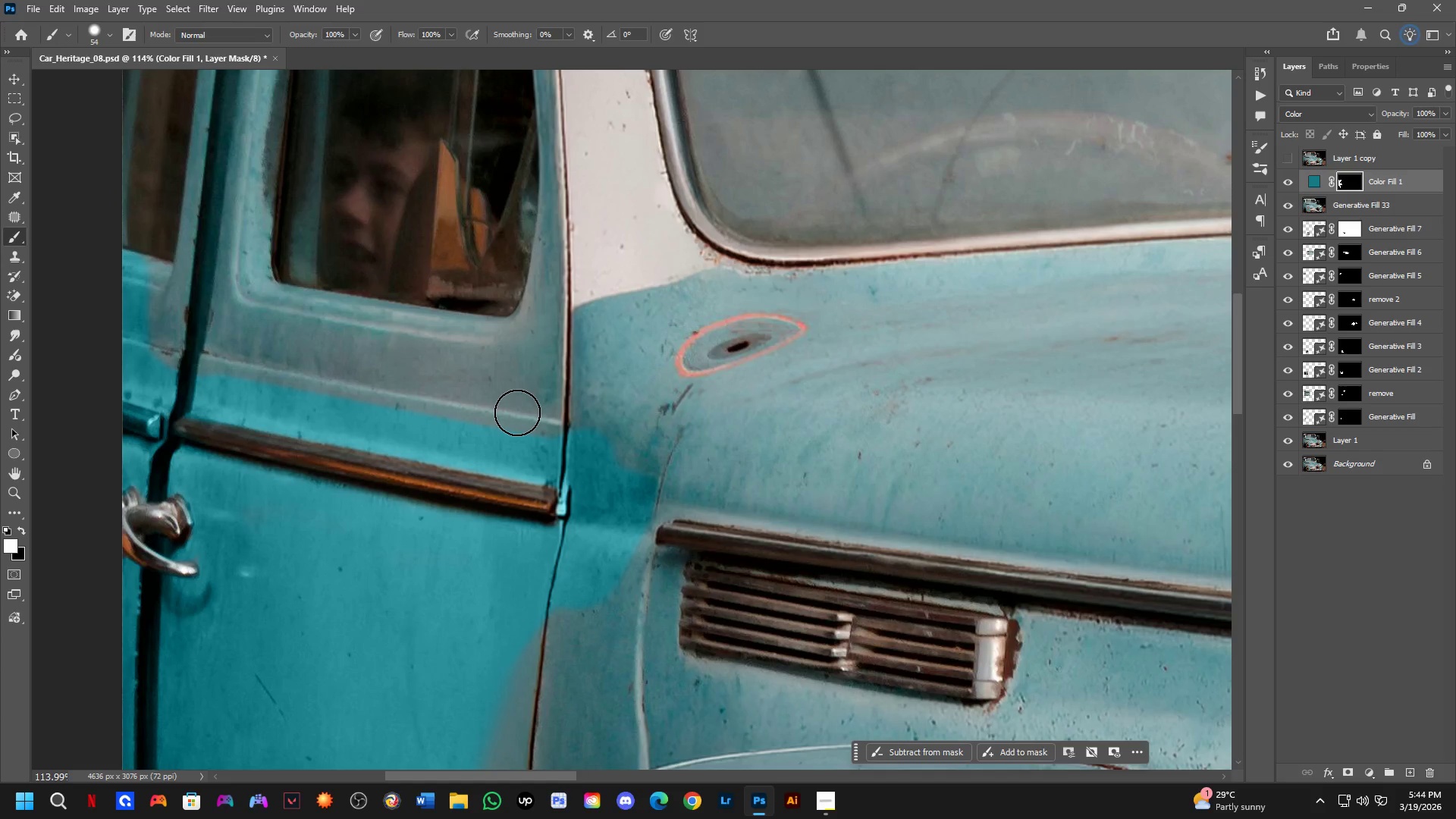 
wait(47.97)
 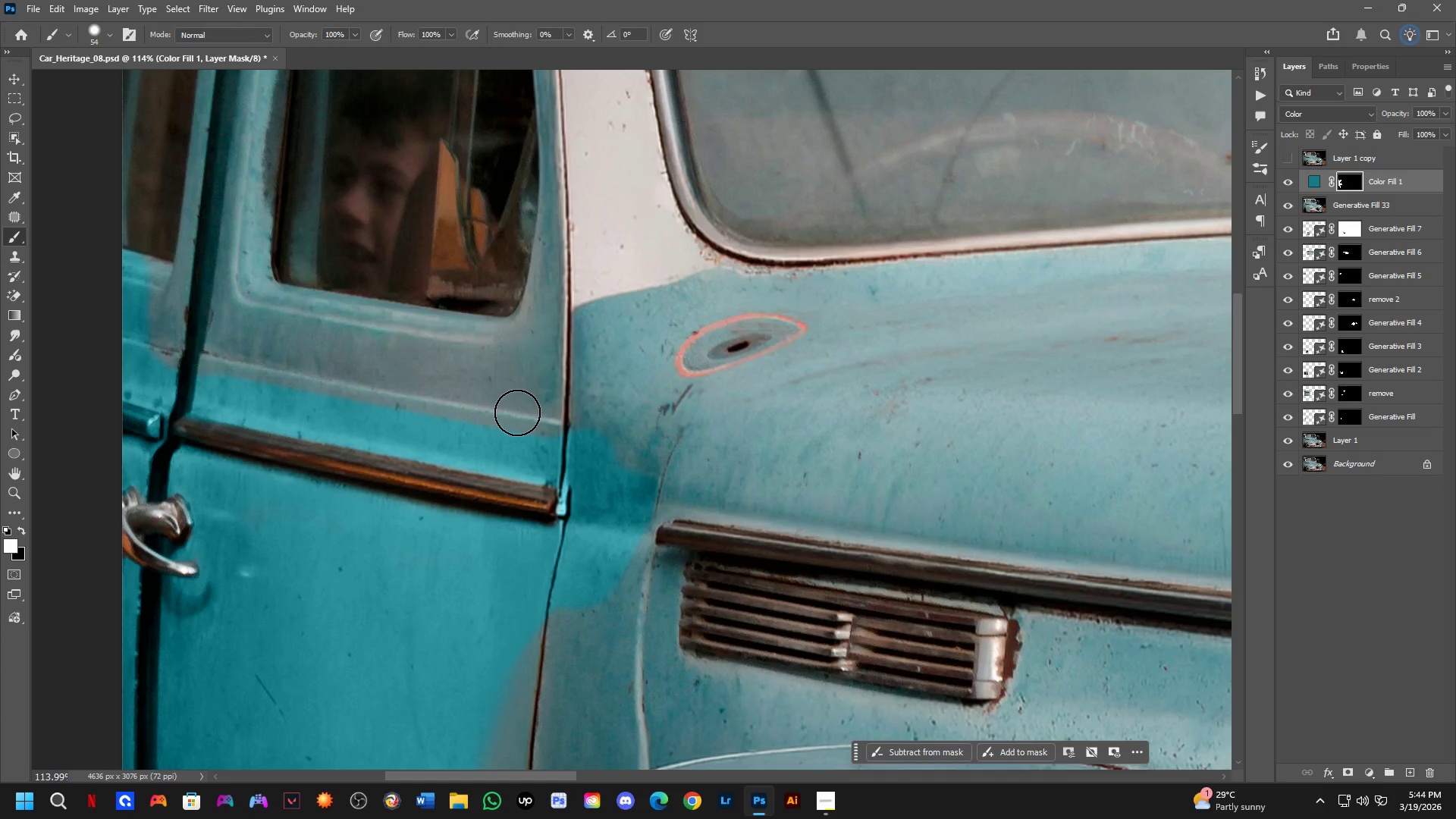 
hold_key(key=AltLeft, duration=0.31)
 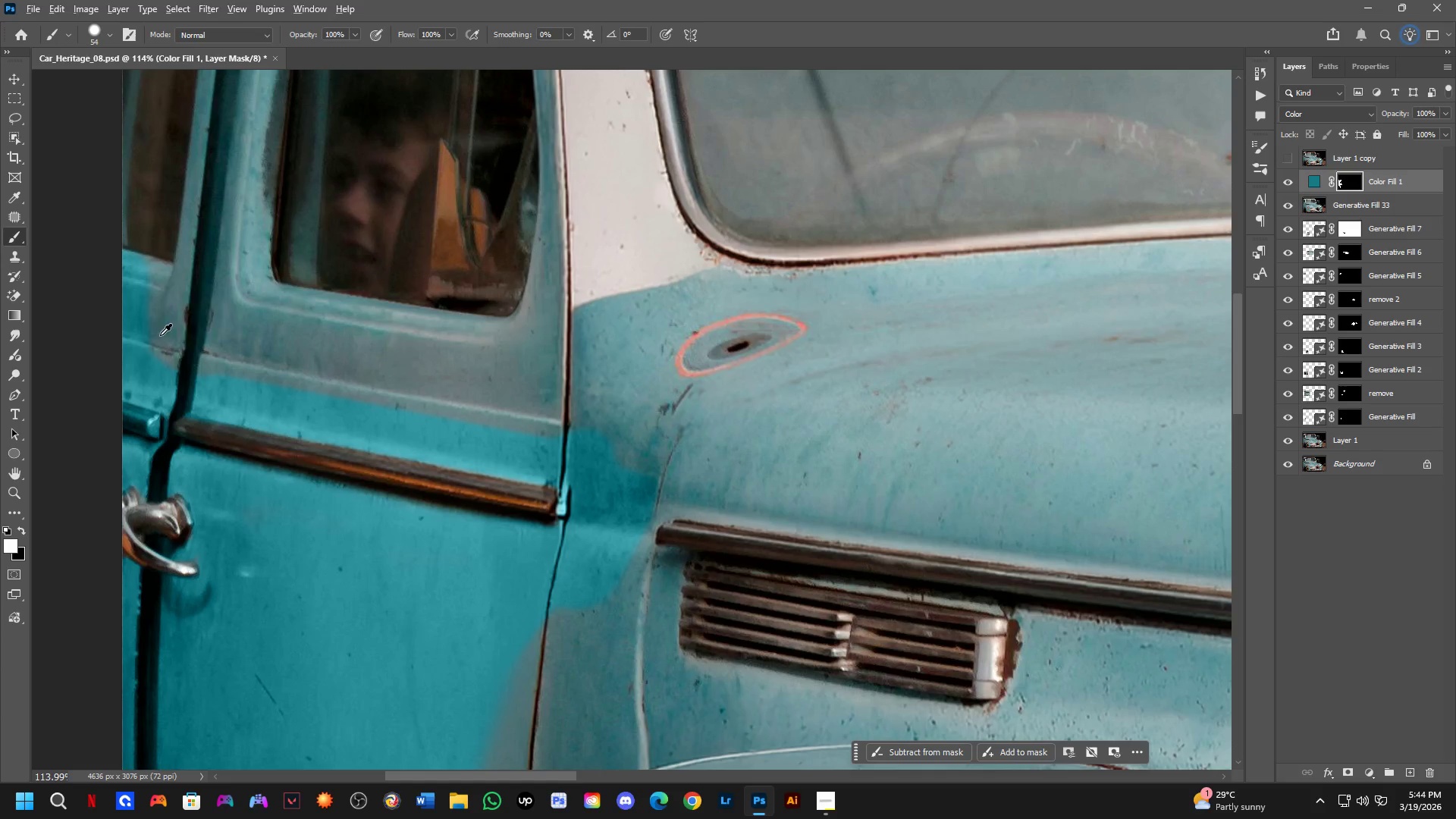 
key(Alt+AltLeft)
 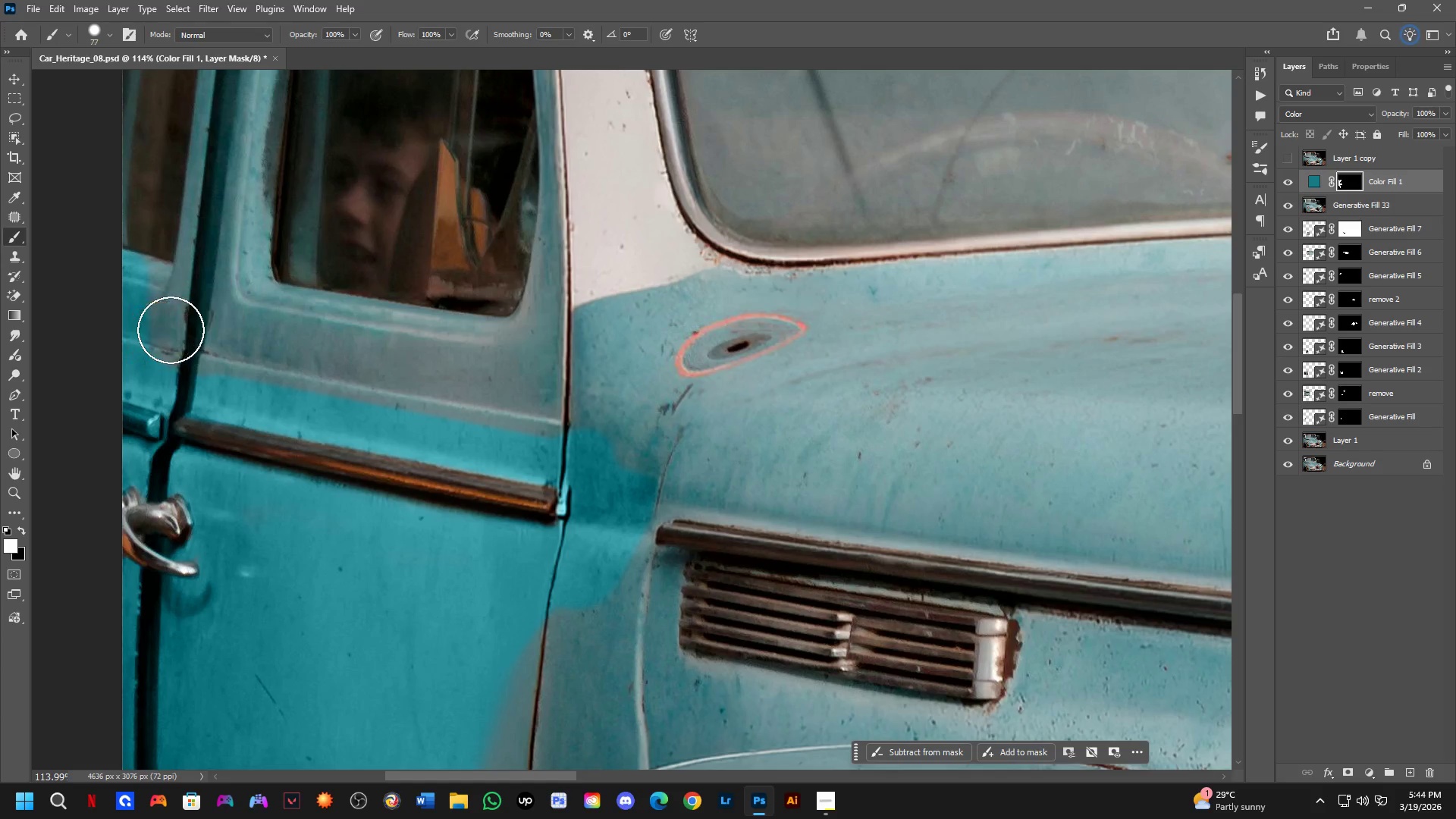 
key(Alt+AltLeft)
 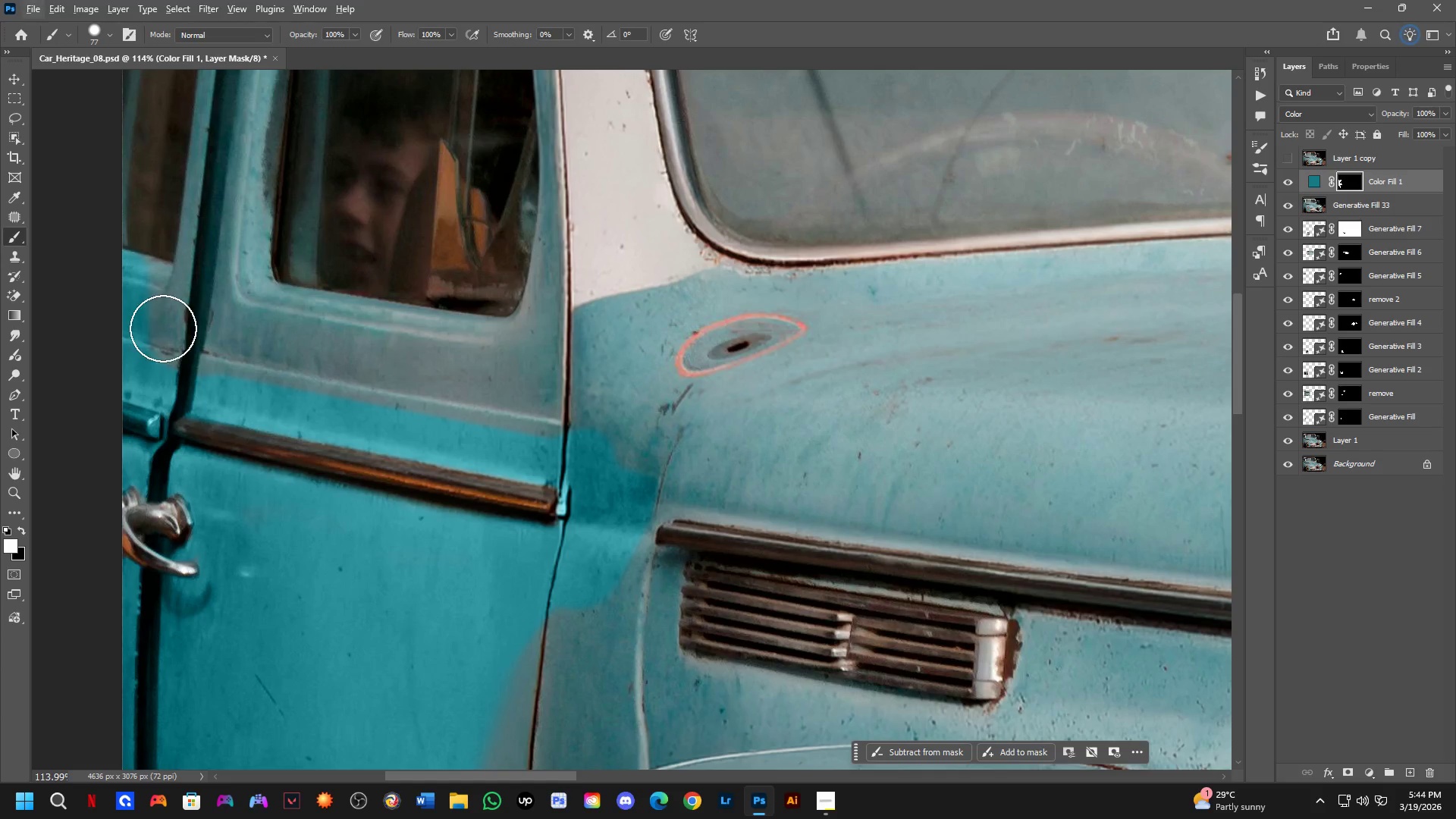 
key(Alt+AltLeft)
 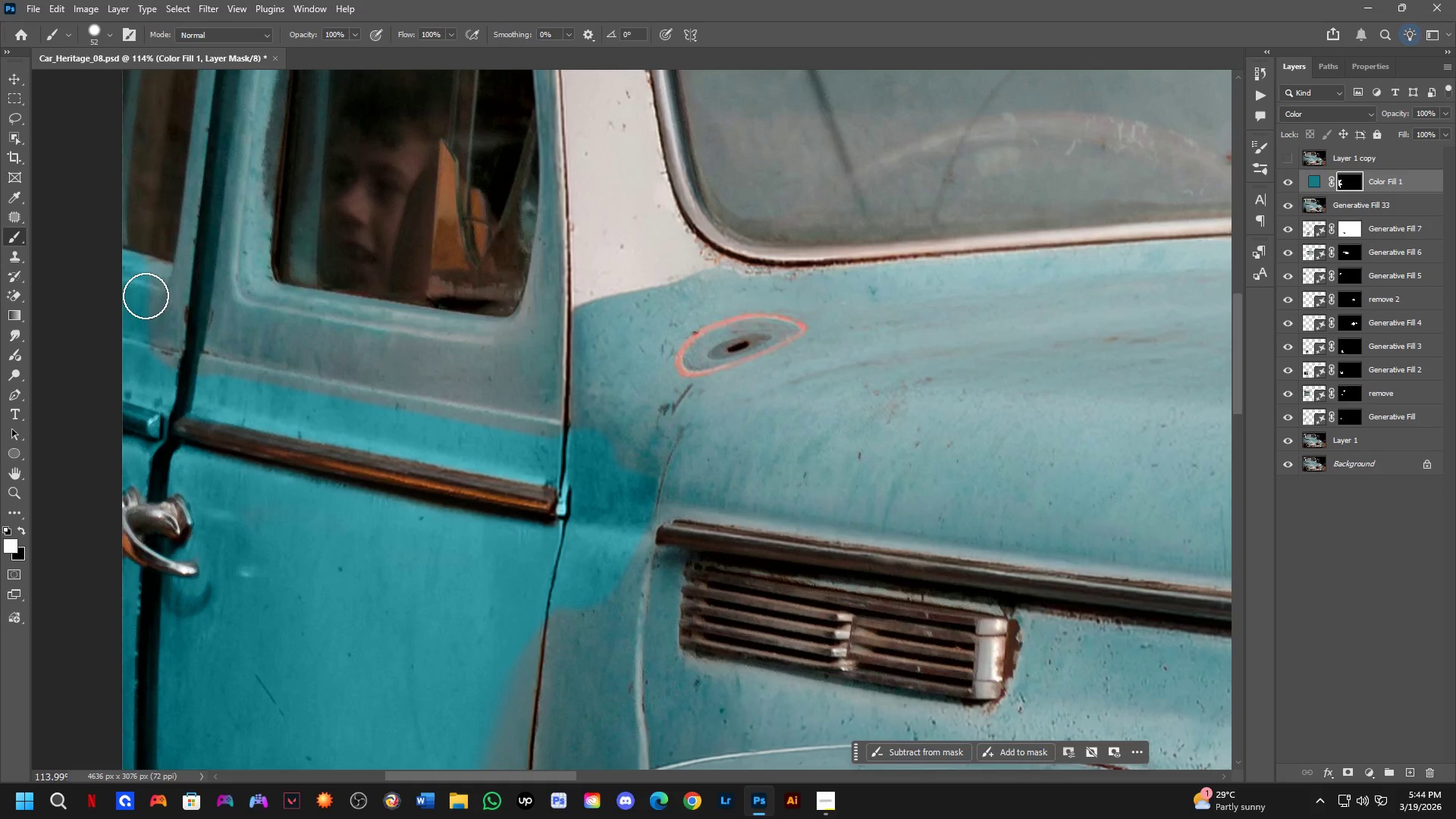 
left_click_drag(start_coordinate=[141, 277], to_coordinate=[166, 312])
 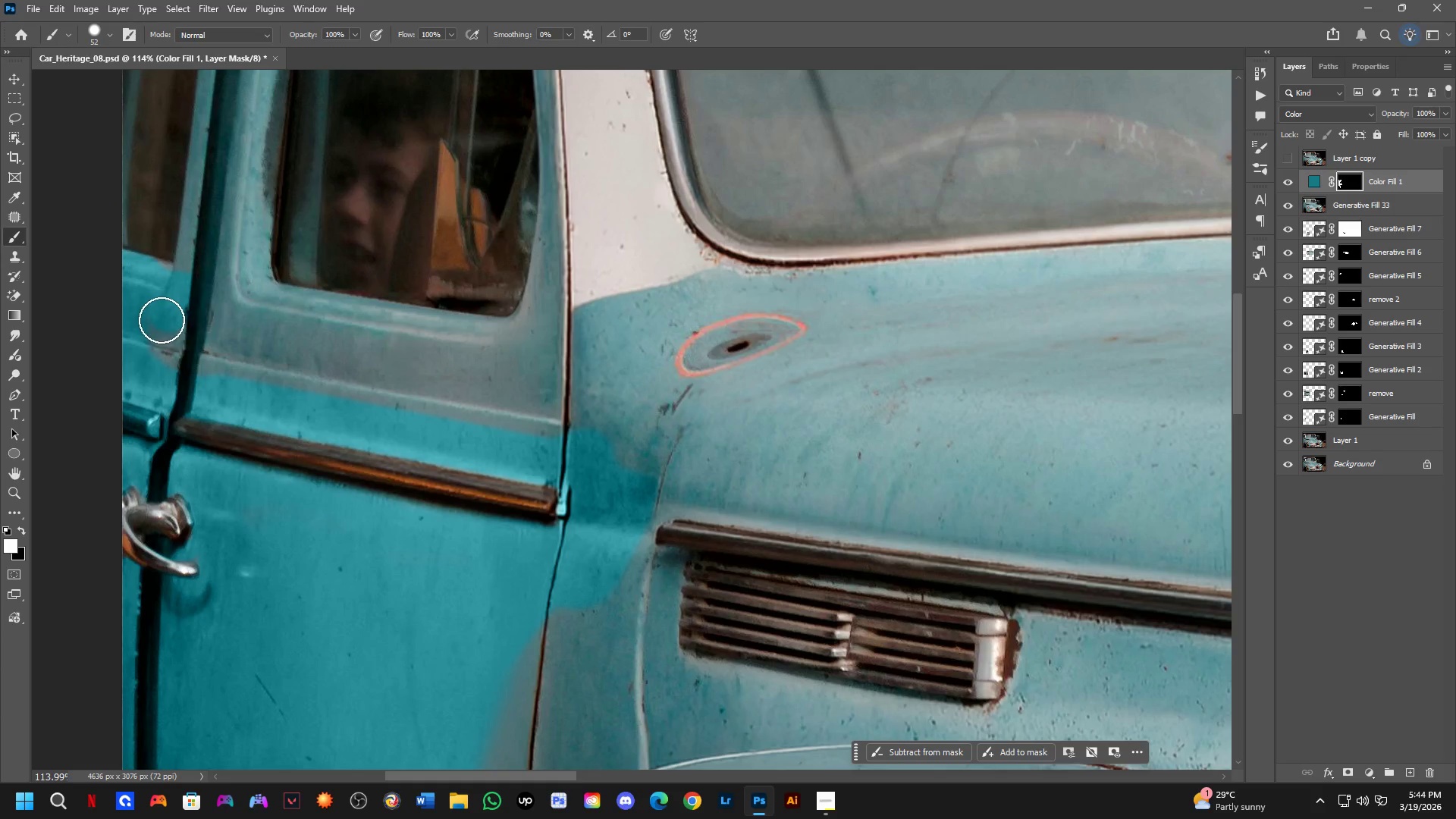 
key(Alt+AltLeft)
 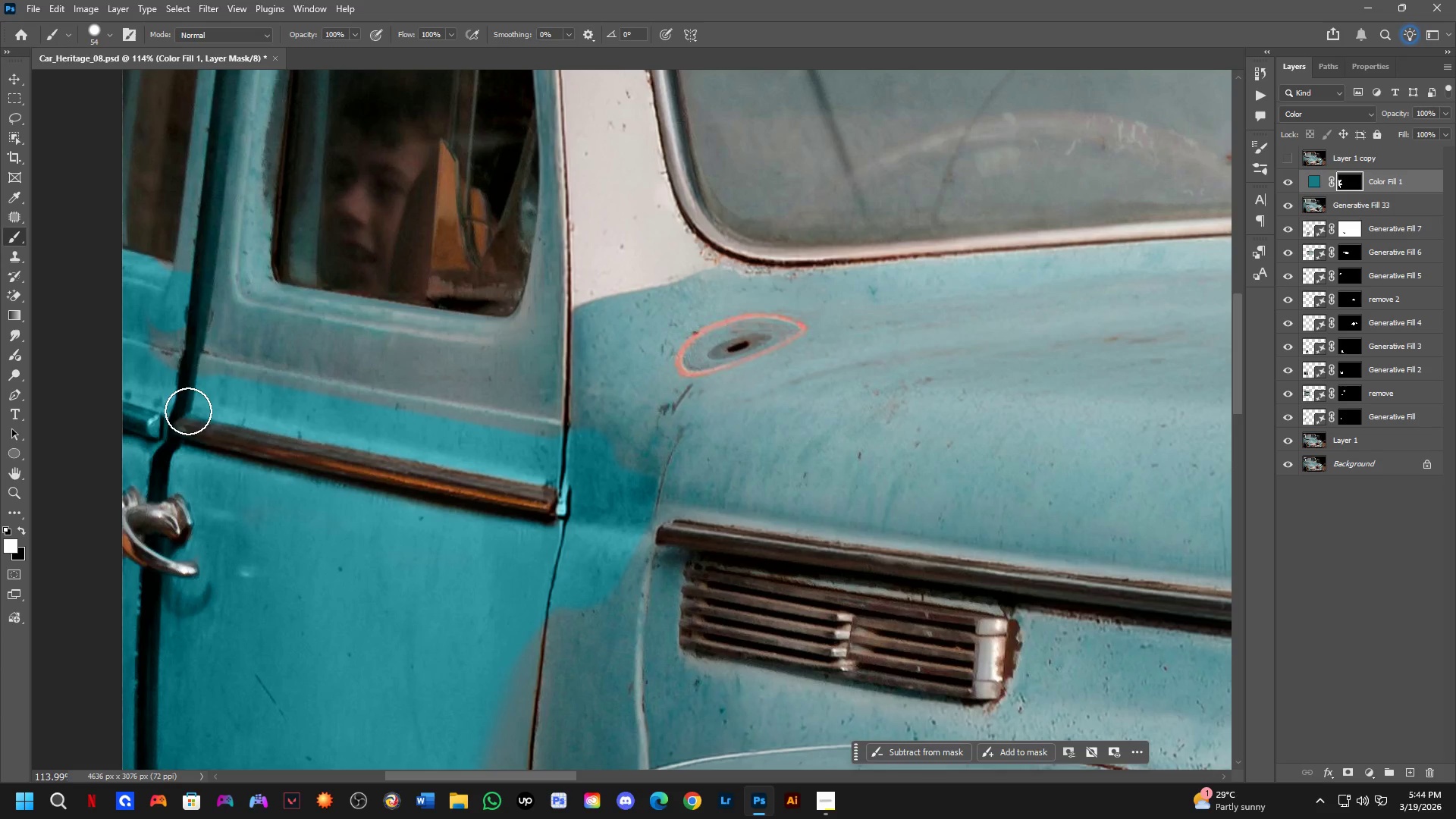 
wait(5.17)
 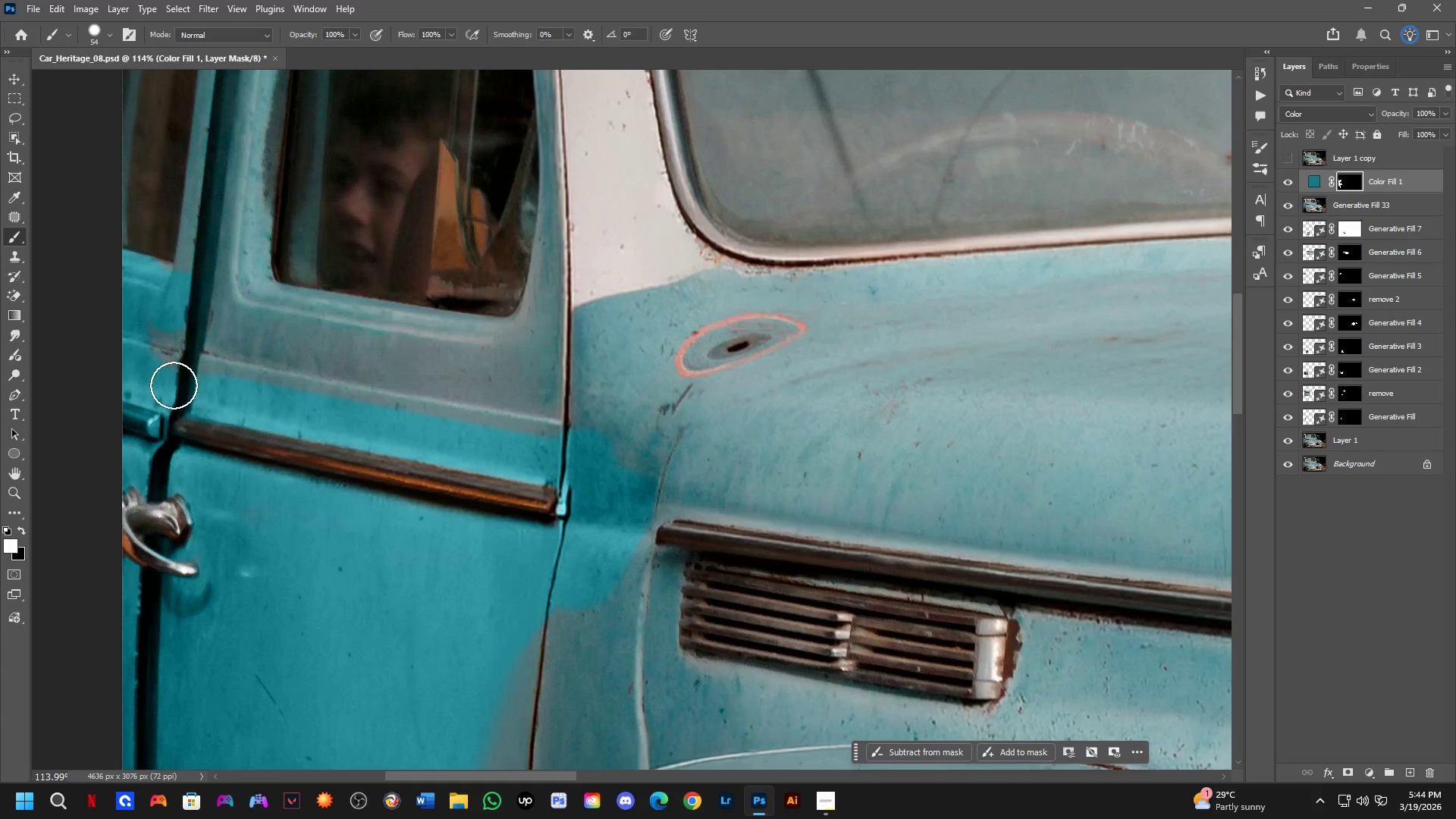 
scroll: coordinate [258, 438], scroll_direction: down, amount: 2.0
 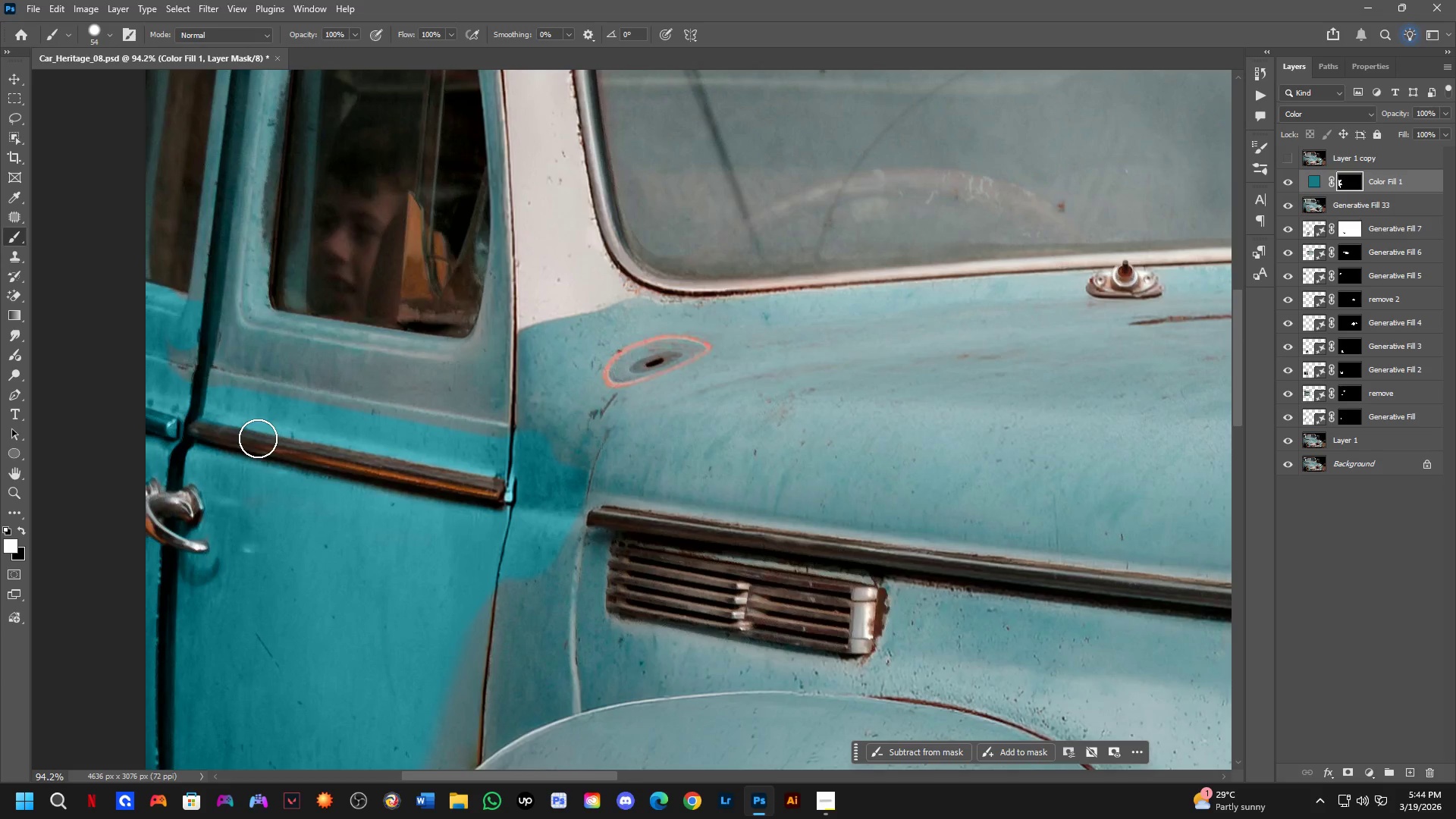 
hold_key(key=Space, duration=1.02)
 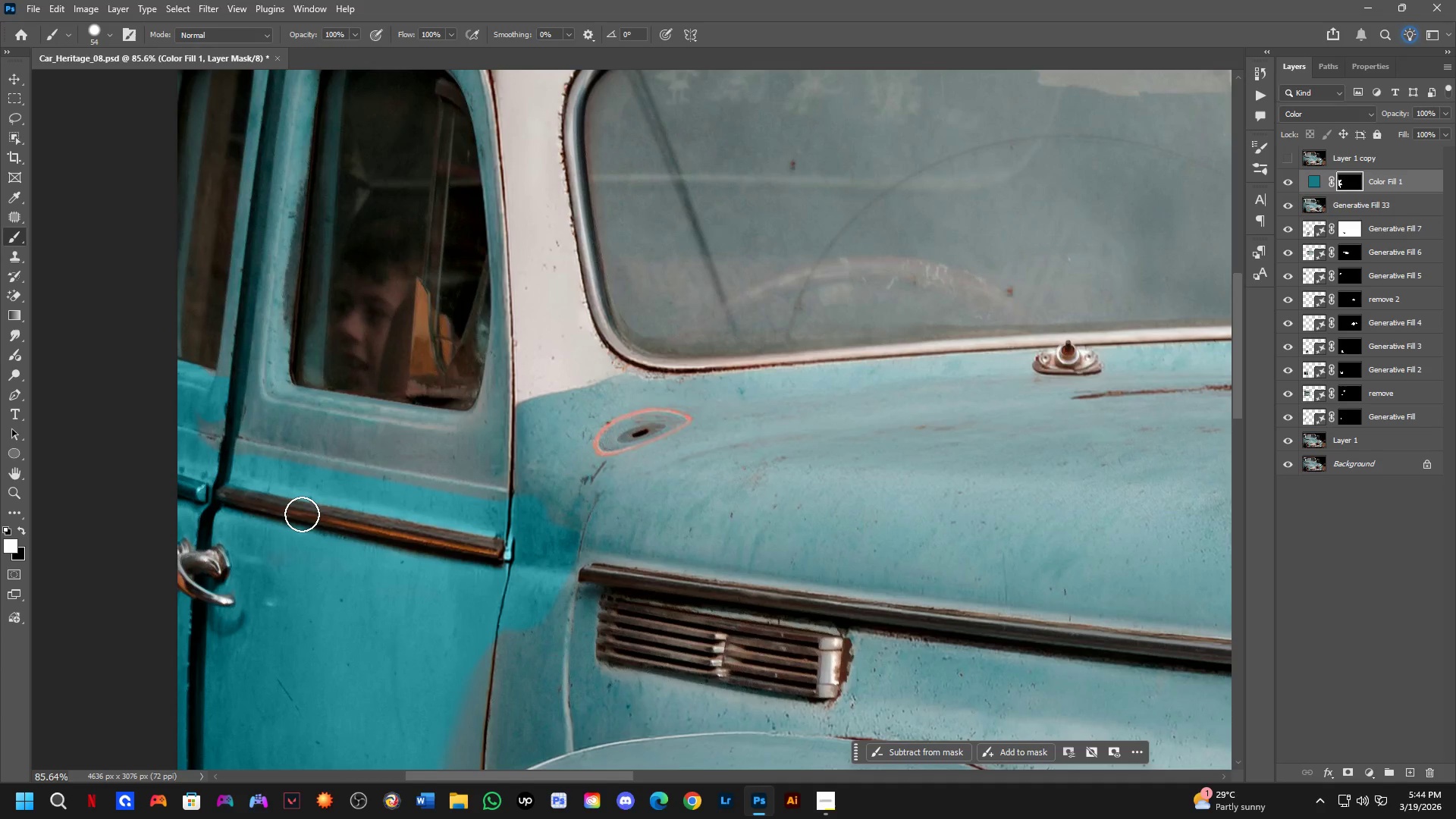 
left_click_drag(start_coordinate=[281, 442], to_coordinate=[303, 506])
 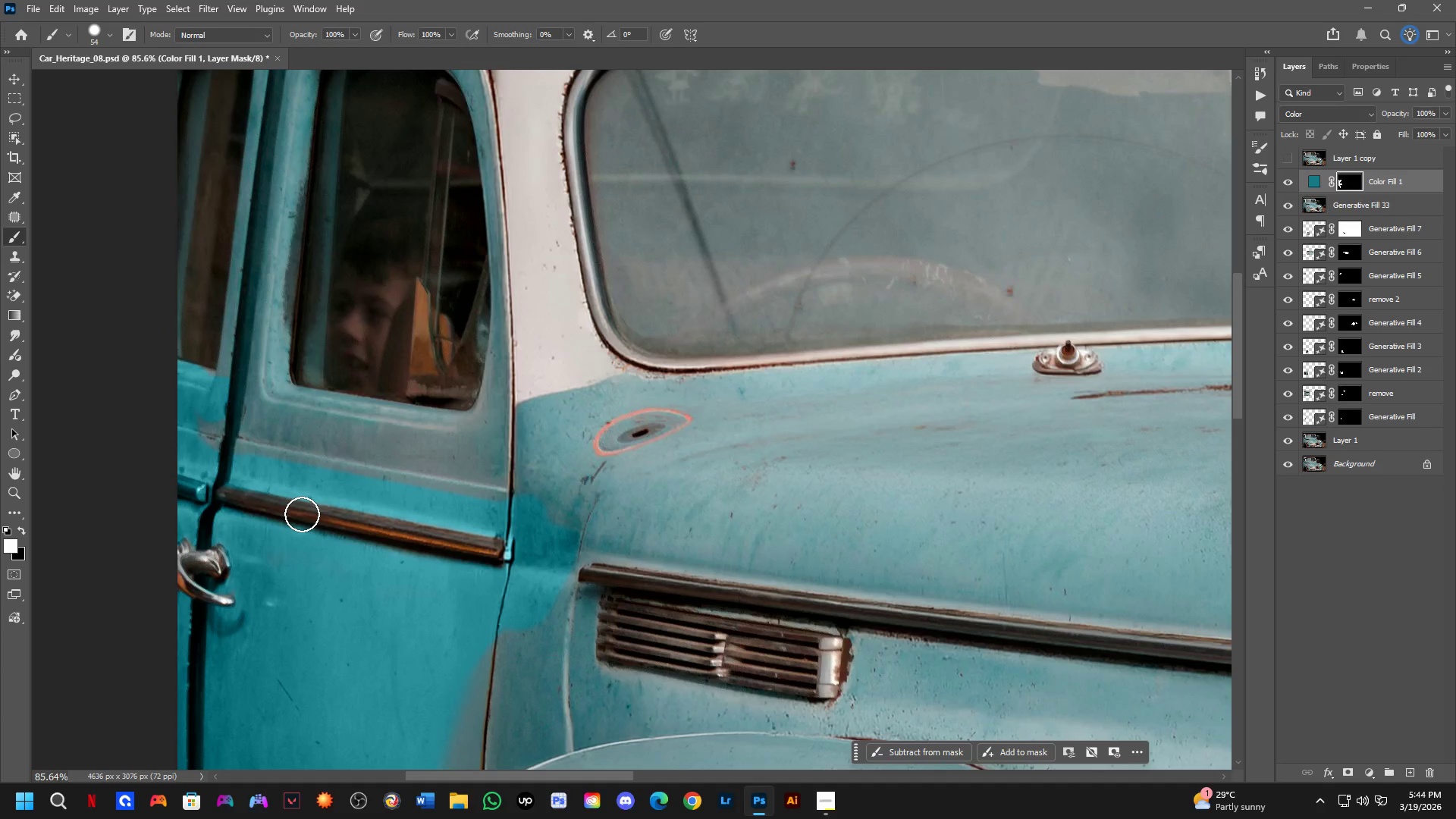 
hold_key(key=Space, duration=0.64)
 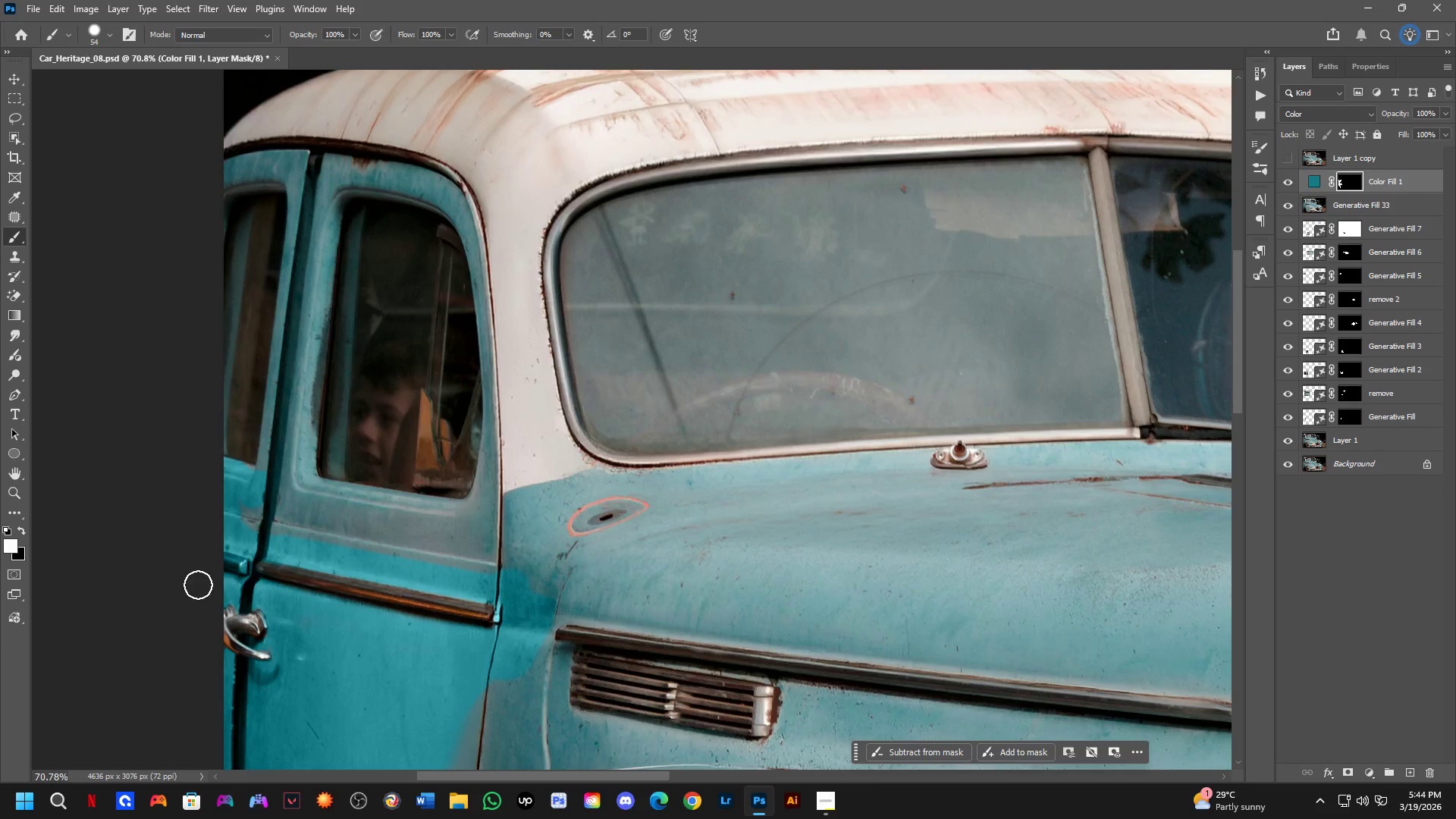 
left_click_drag(start_coordinate=[289, 510], to_coordinate=[313, 580])
 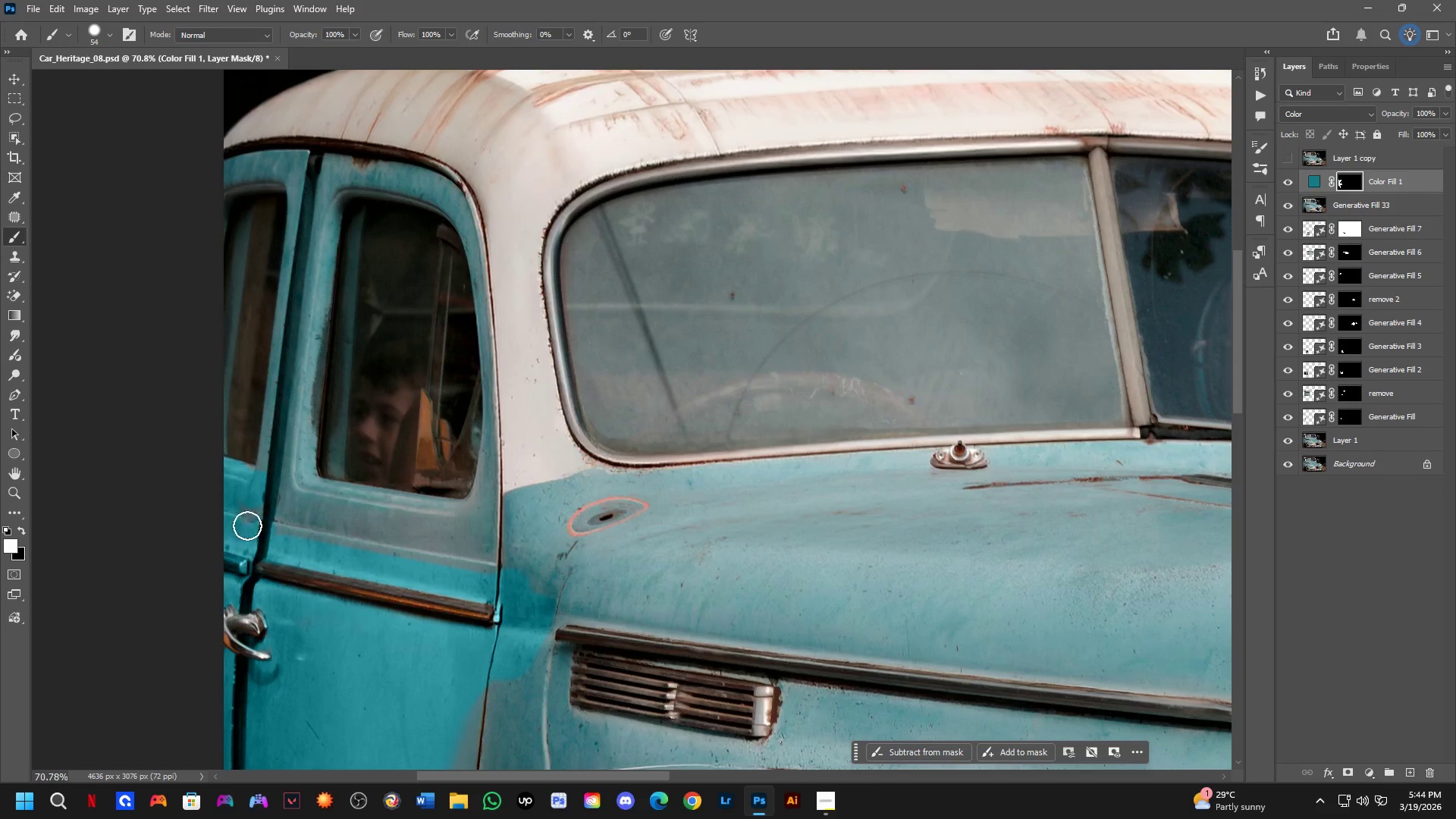 
scroll: coordinate [302, 514], scroll_direction: down, amount: 2.0
 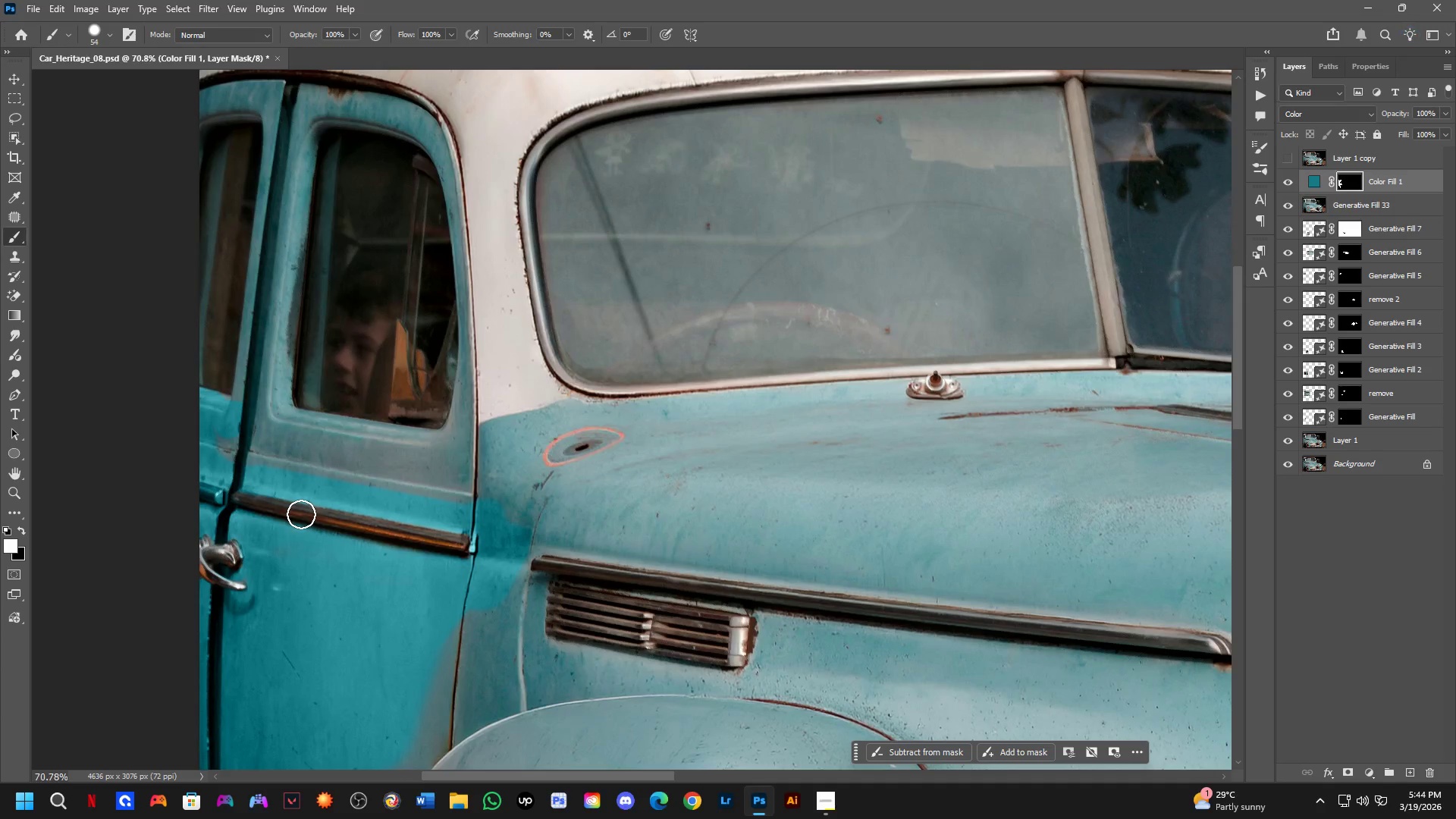 
key(Alt+AltLeft)
 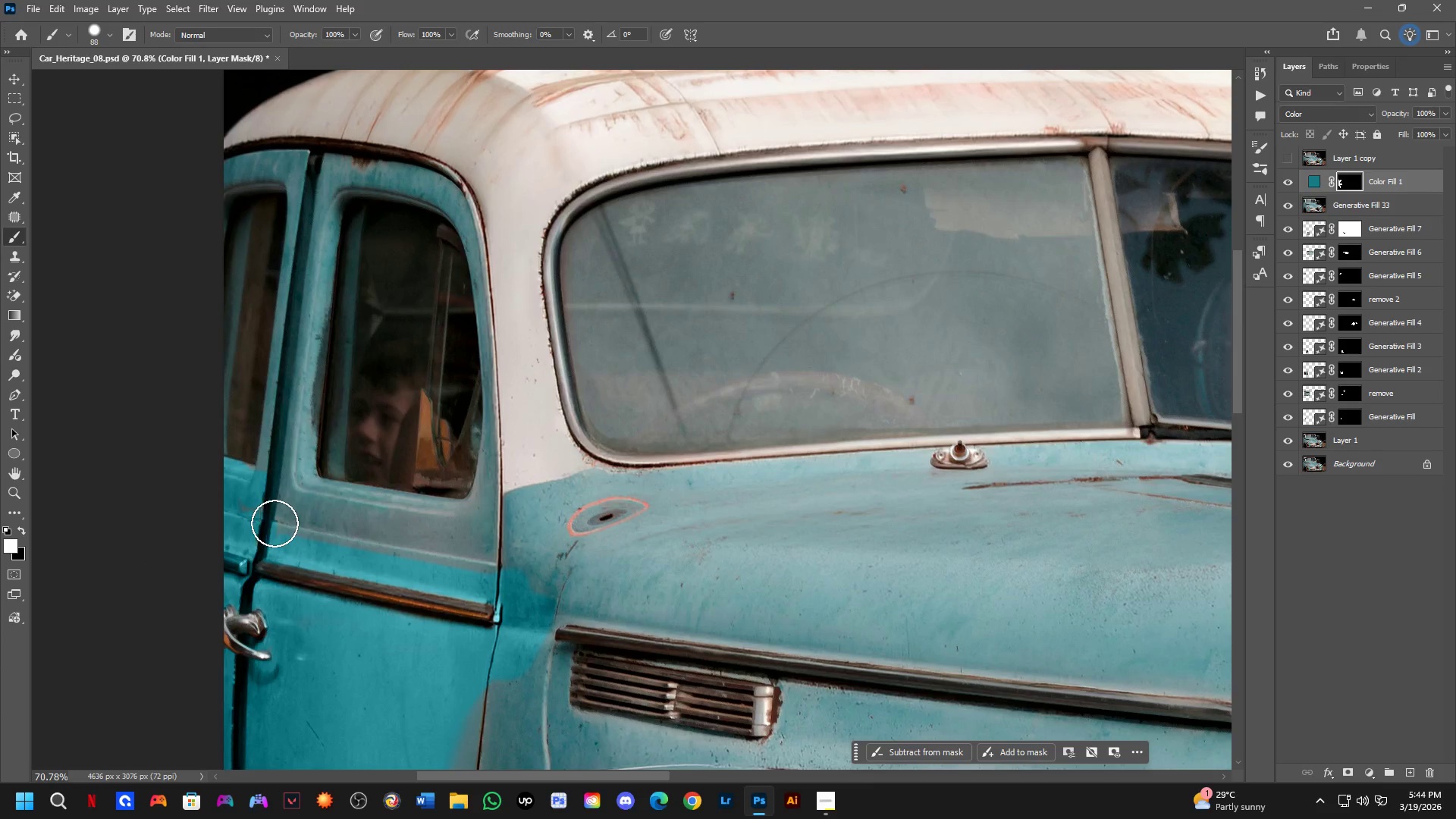 
left_click_drag(start_coordinate=[273, 497], to_coordinate=[279, 435])
 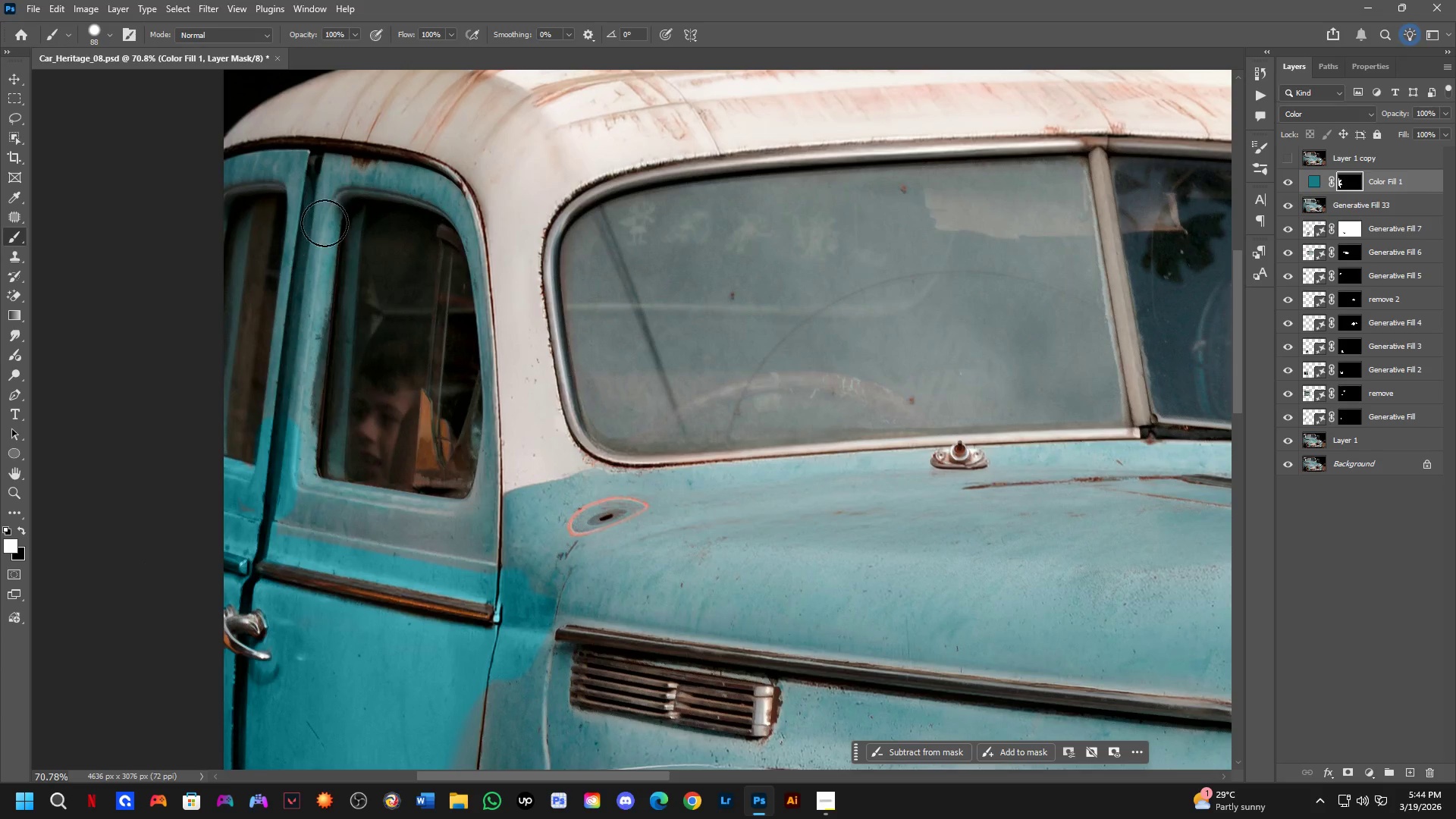 
hold_key(key=ShiftLeft, duration=0.48)
left_click([314, 184])
 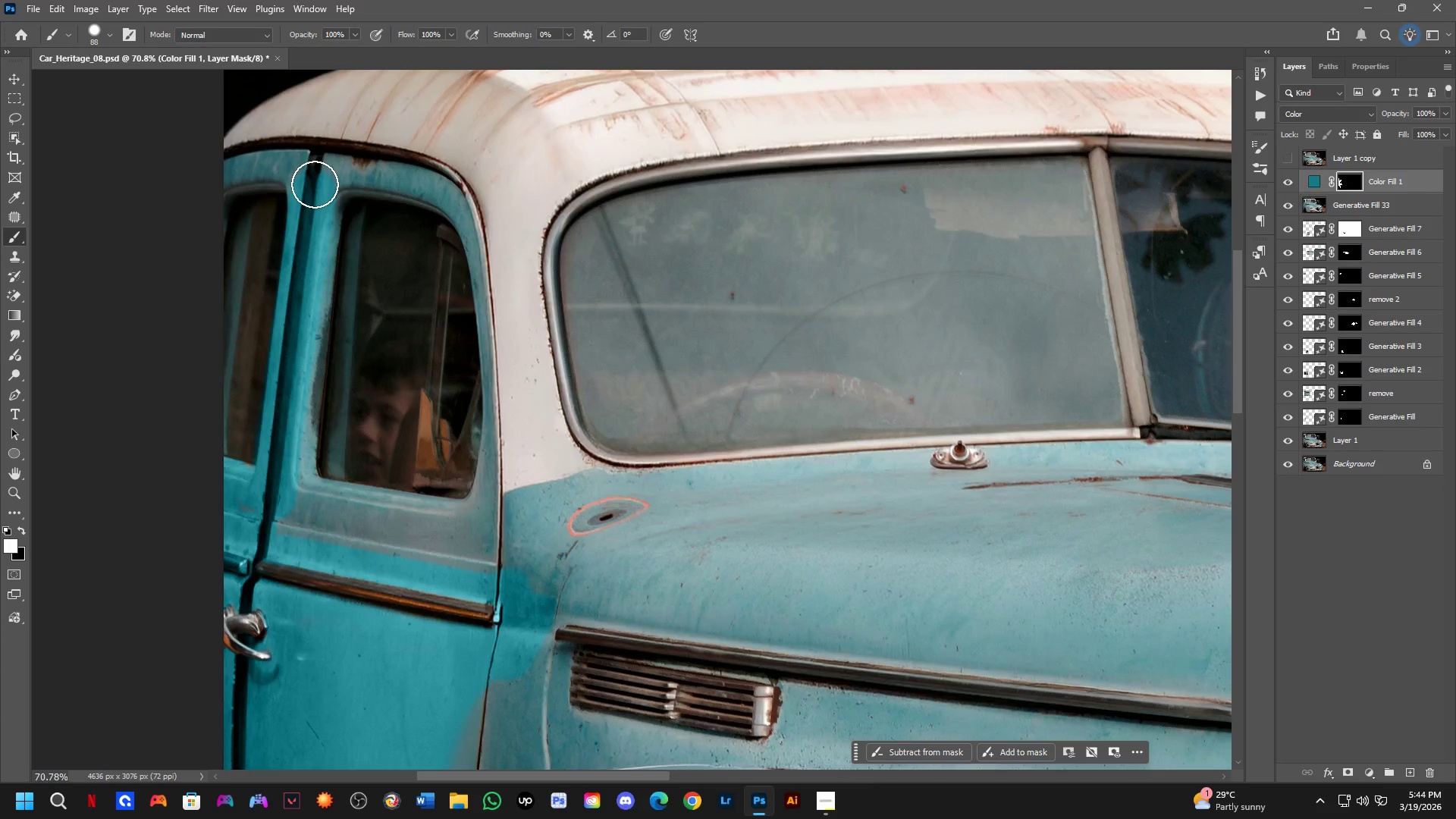 
key(Alt+AltLeft)
 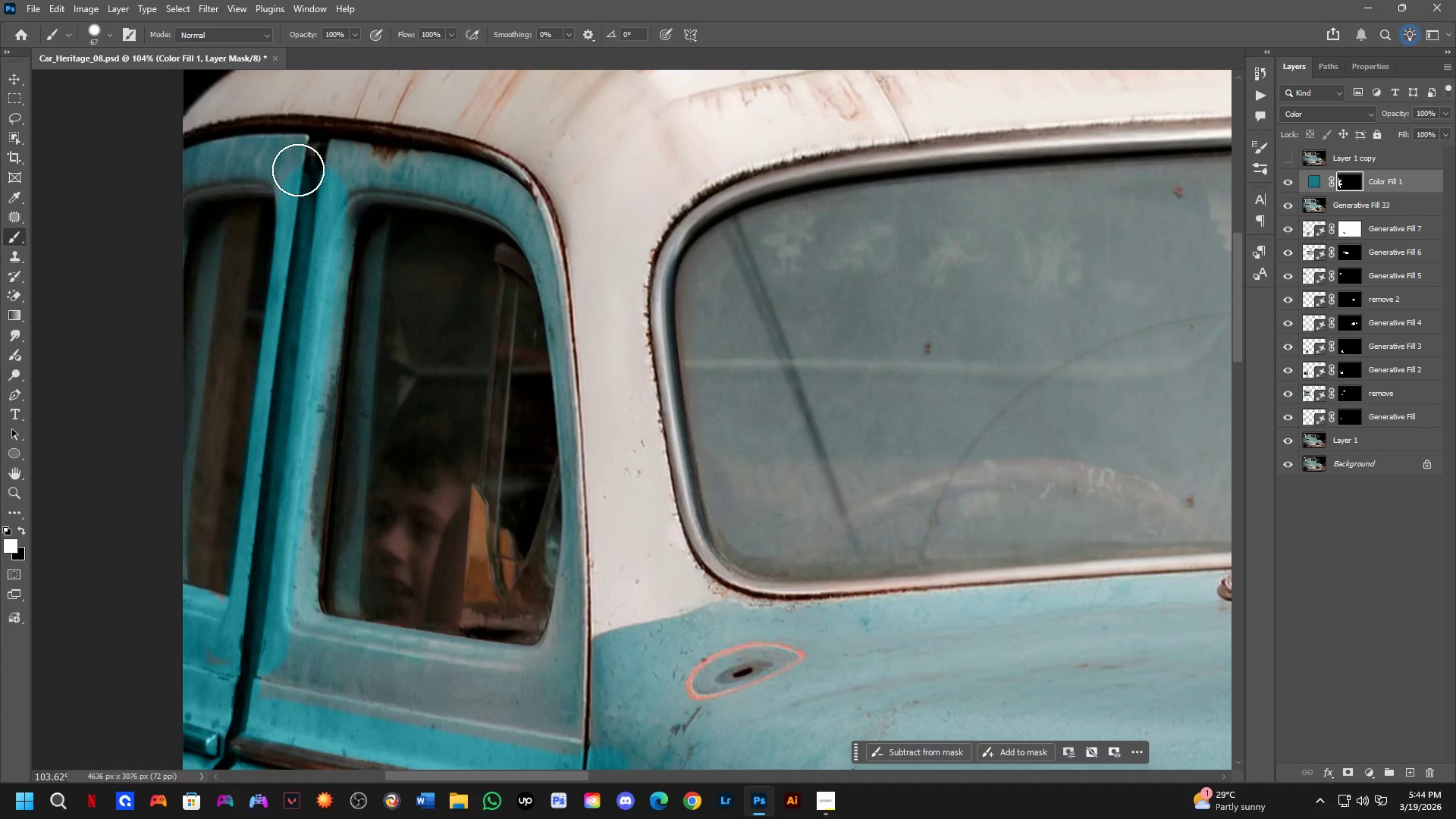 
scroll: coordinate [309, 181], scroll_direction: up, amount: 4.0
 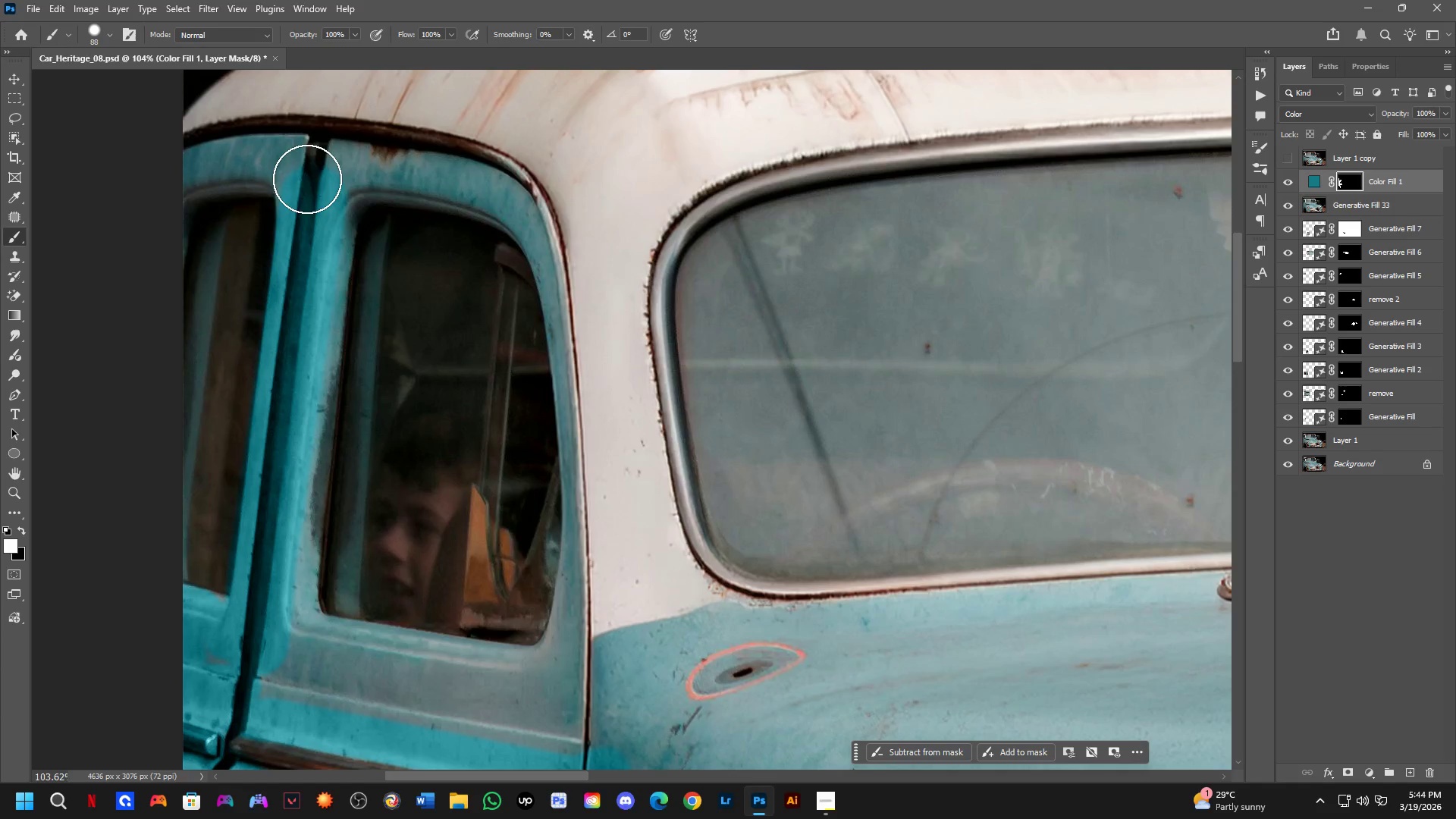 
left_click_drag(start_coordinate=[297, 155], to_coordinate=[524, 215])
 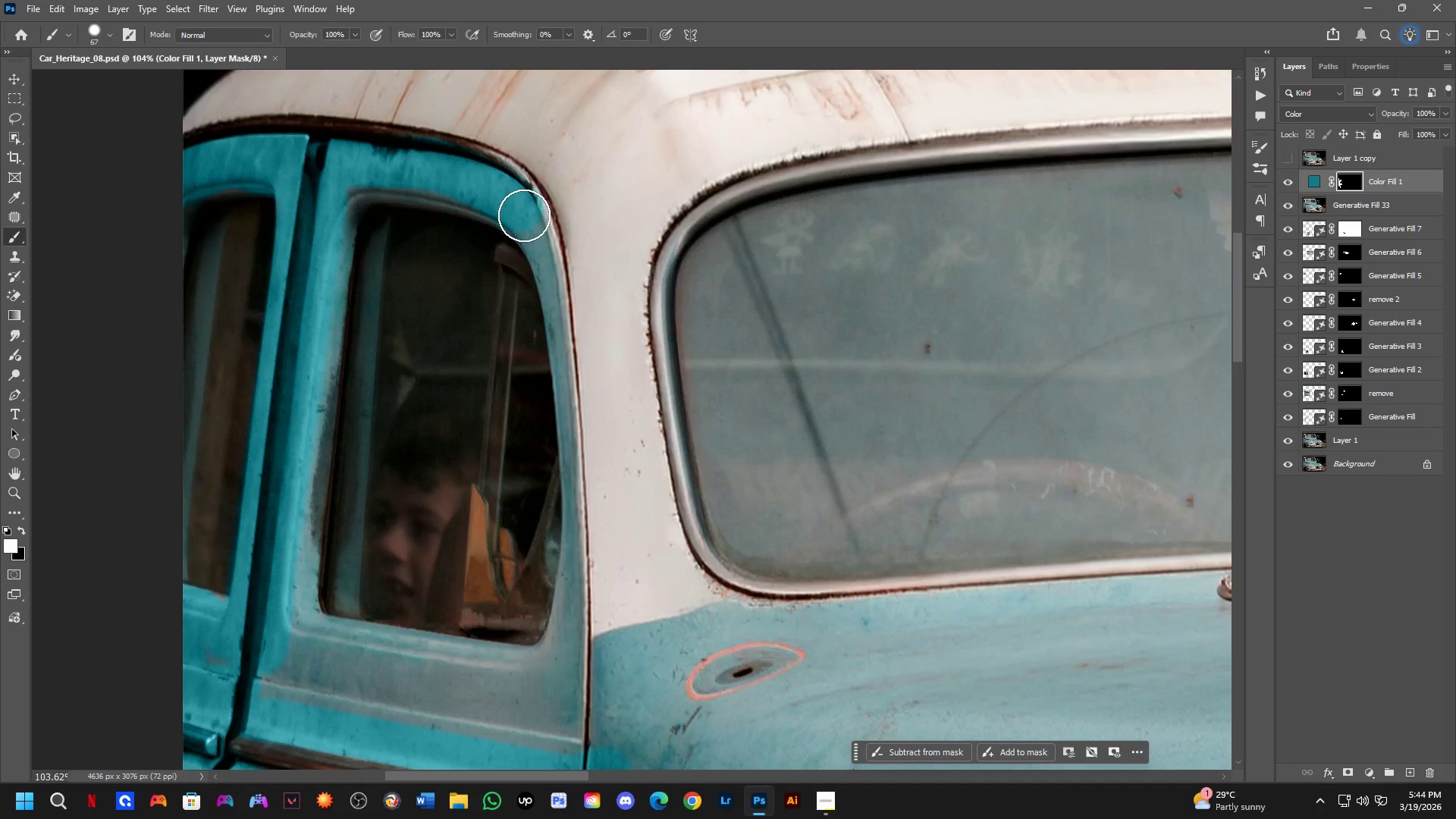 
key(Alt+AltLeft)
 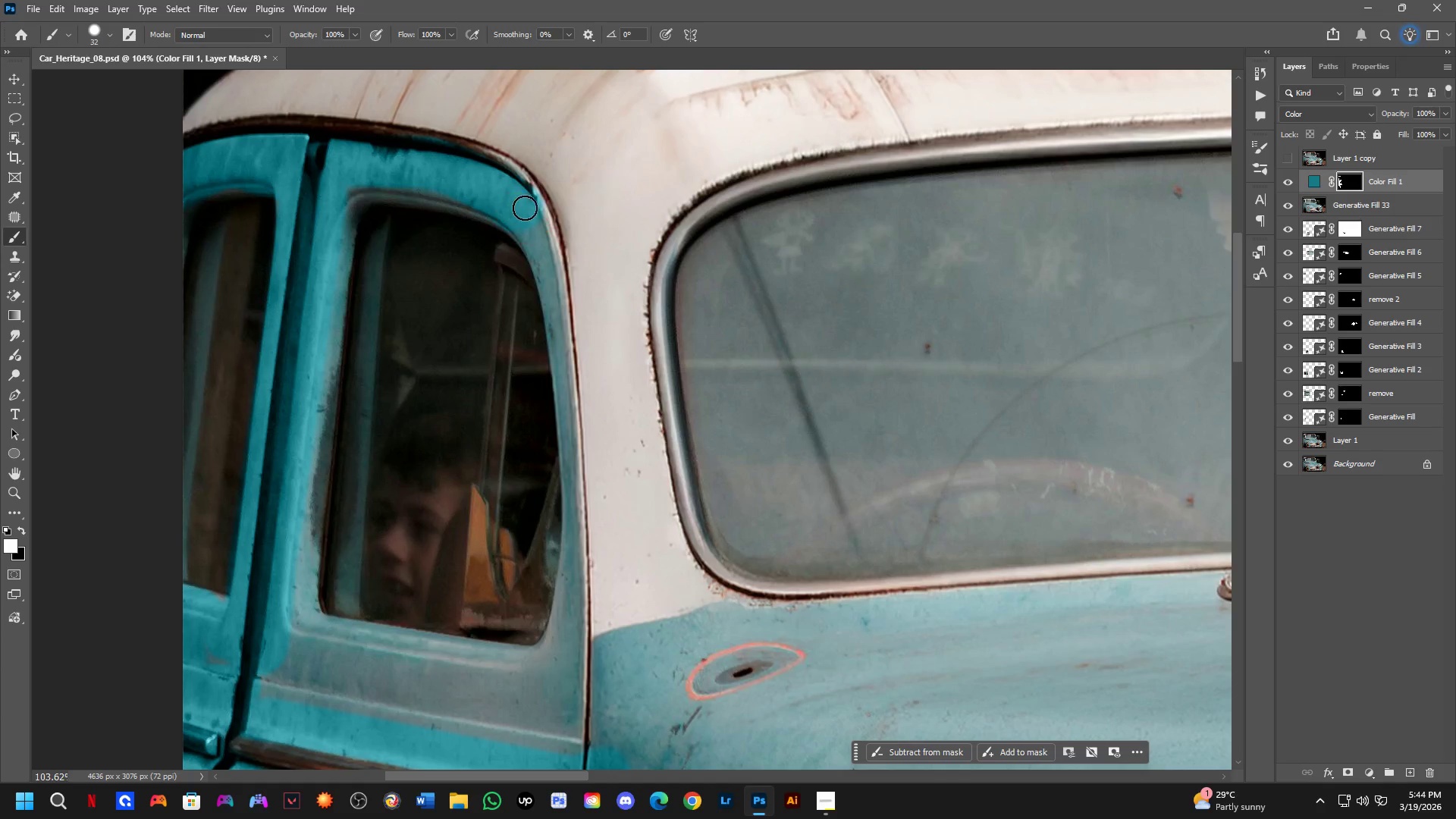 
left_click_drag(start_coordinate=[532, 212], to_coordinate=[551, 667])
 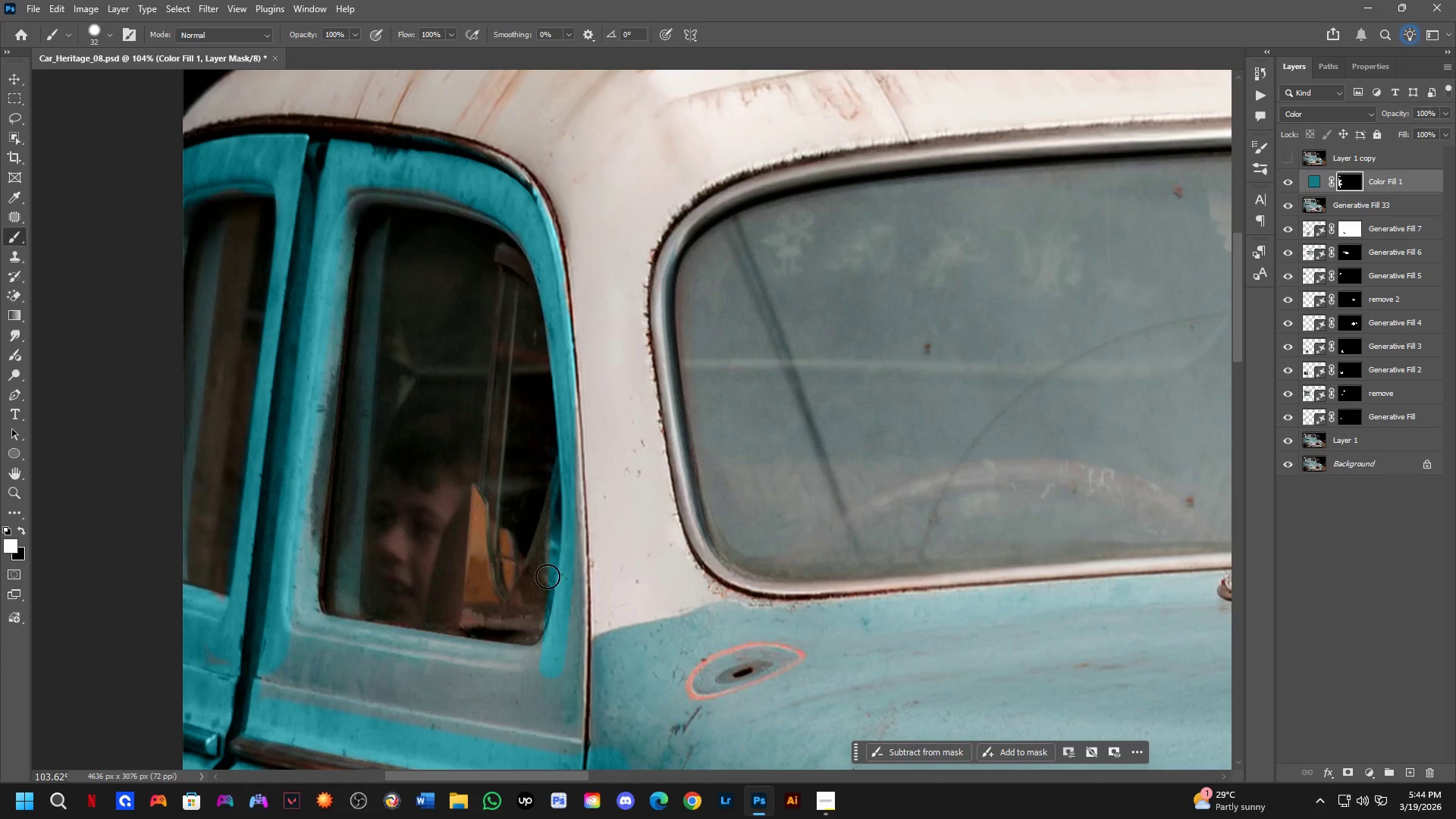 
type(xx)
 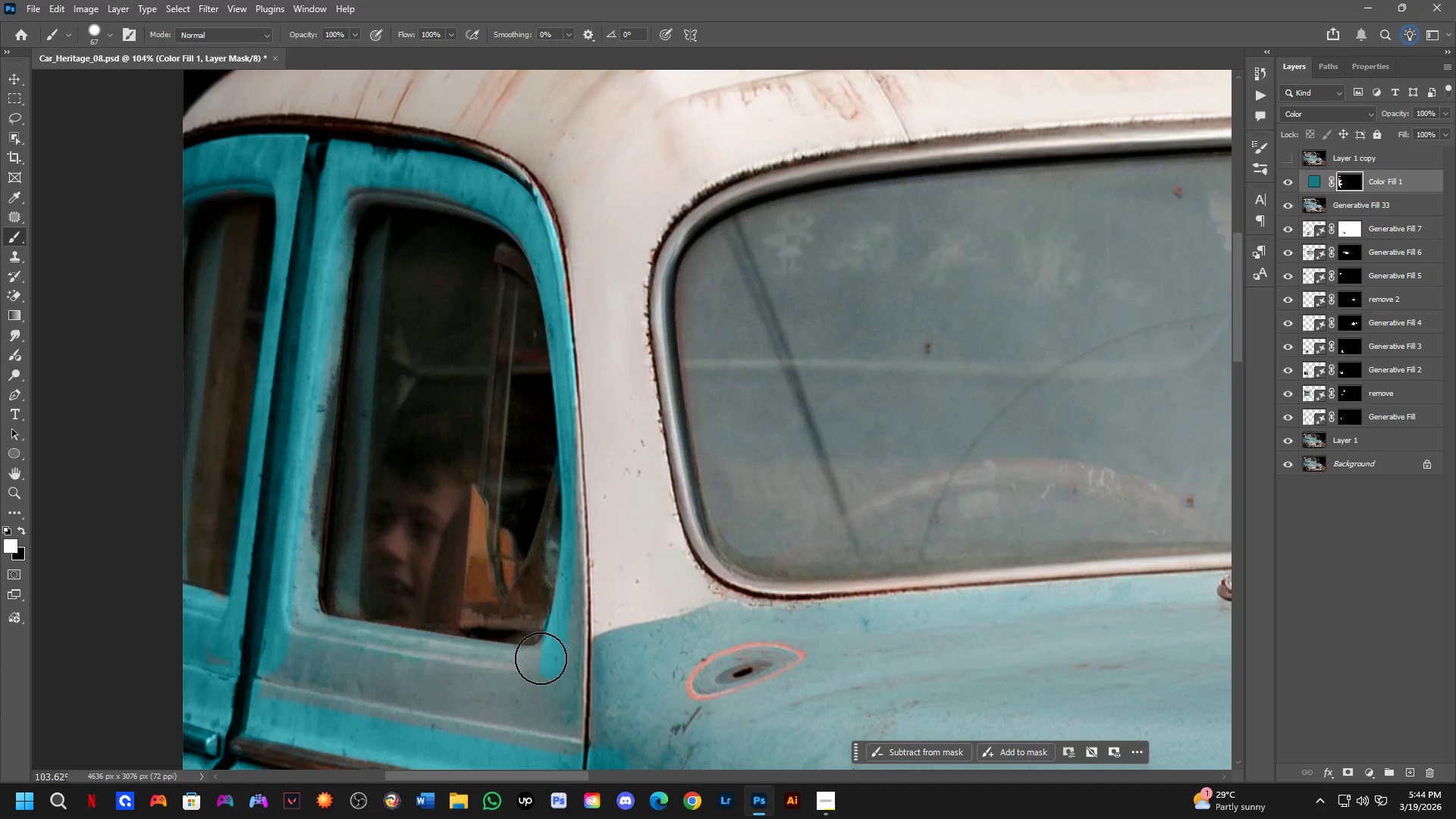 
left_click_drag(start_coordinate=[541, 470], to_coordinate=[522, 631])
 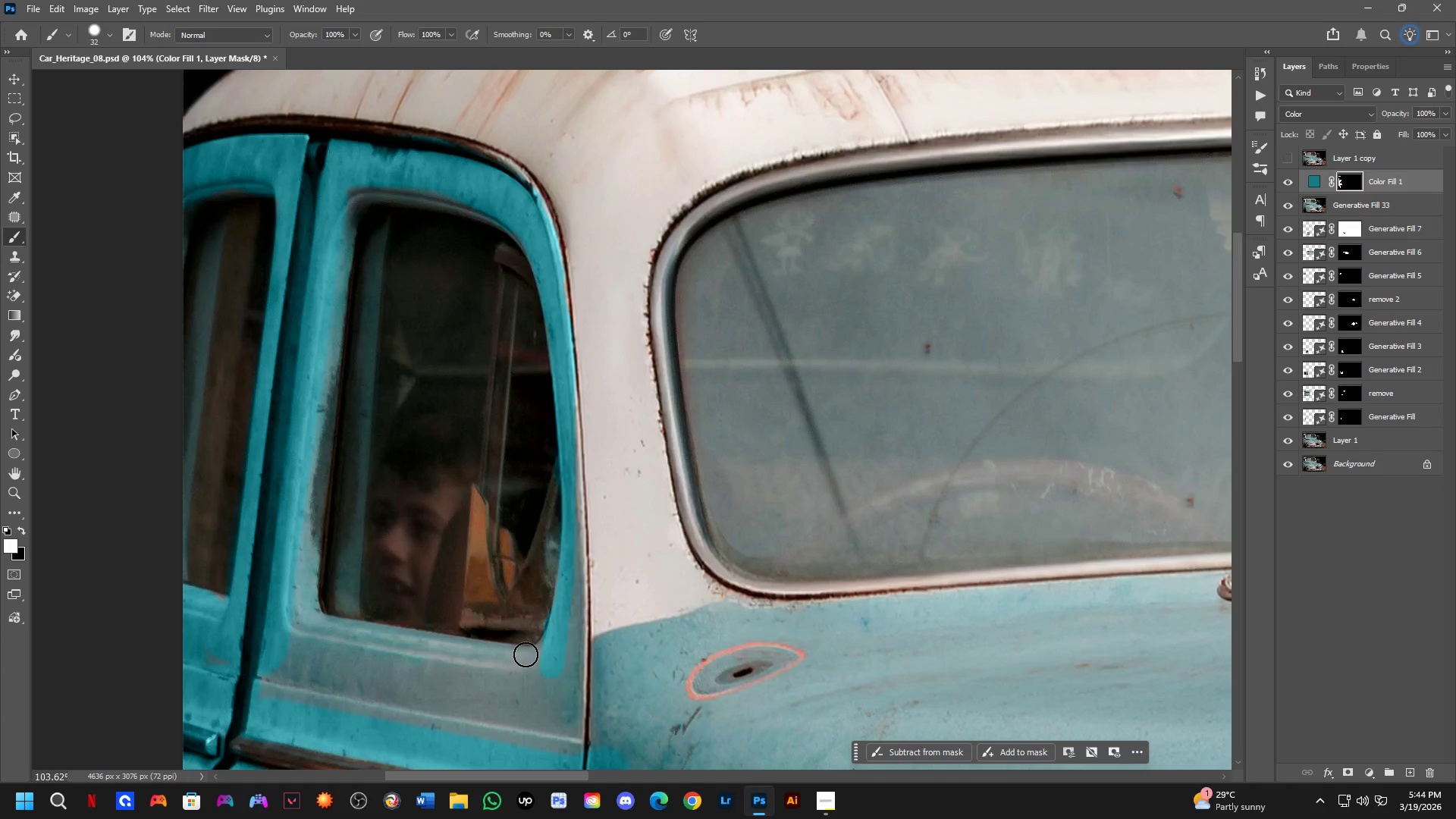 
key(Alt+AltLeft)
 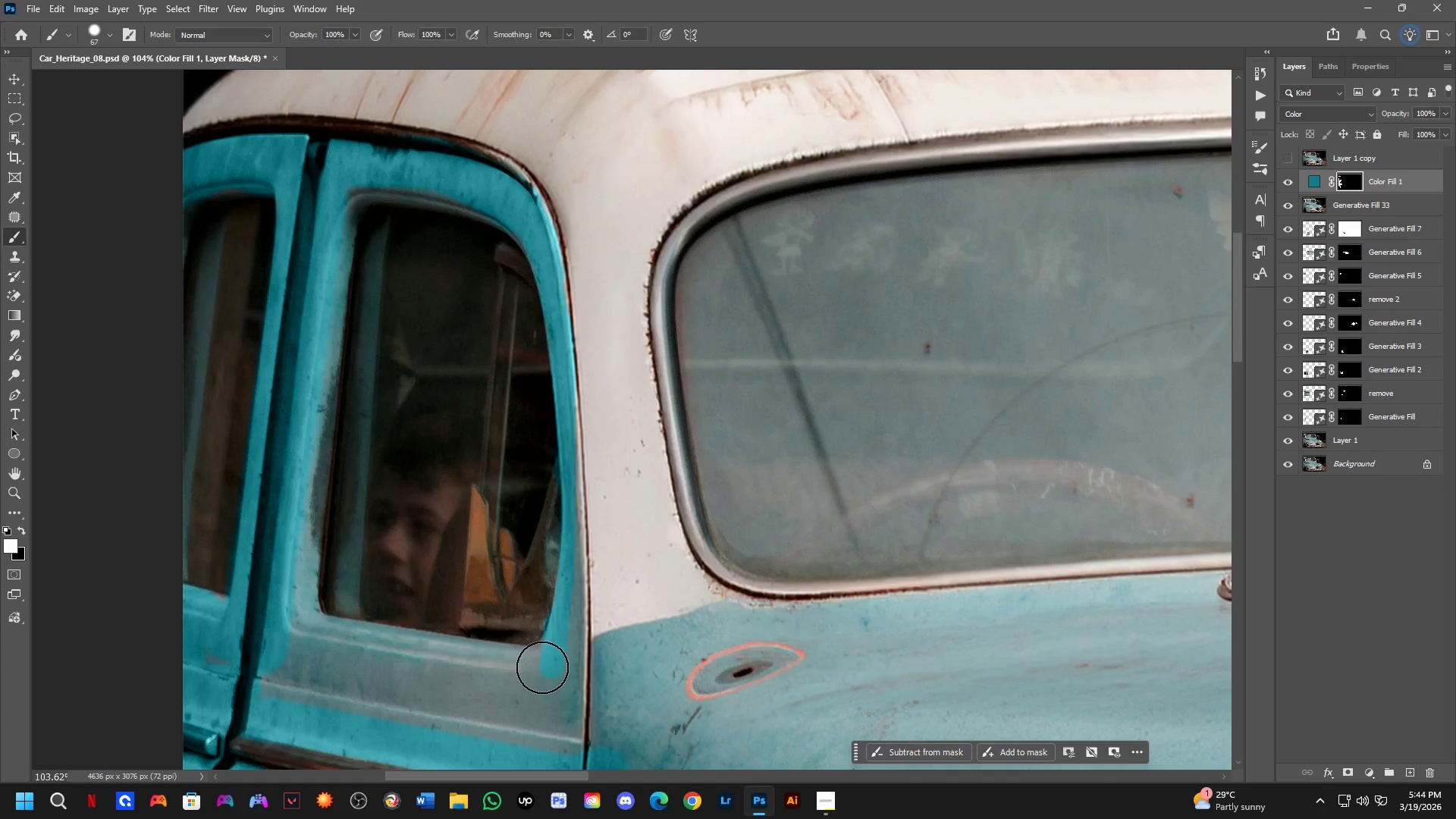 
key(Alt+AltLeft)
 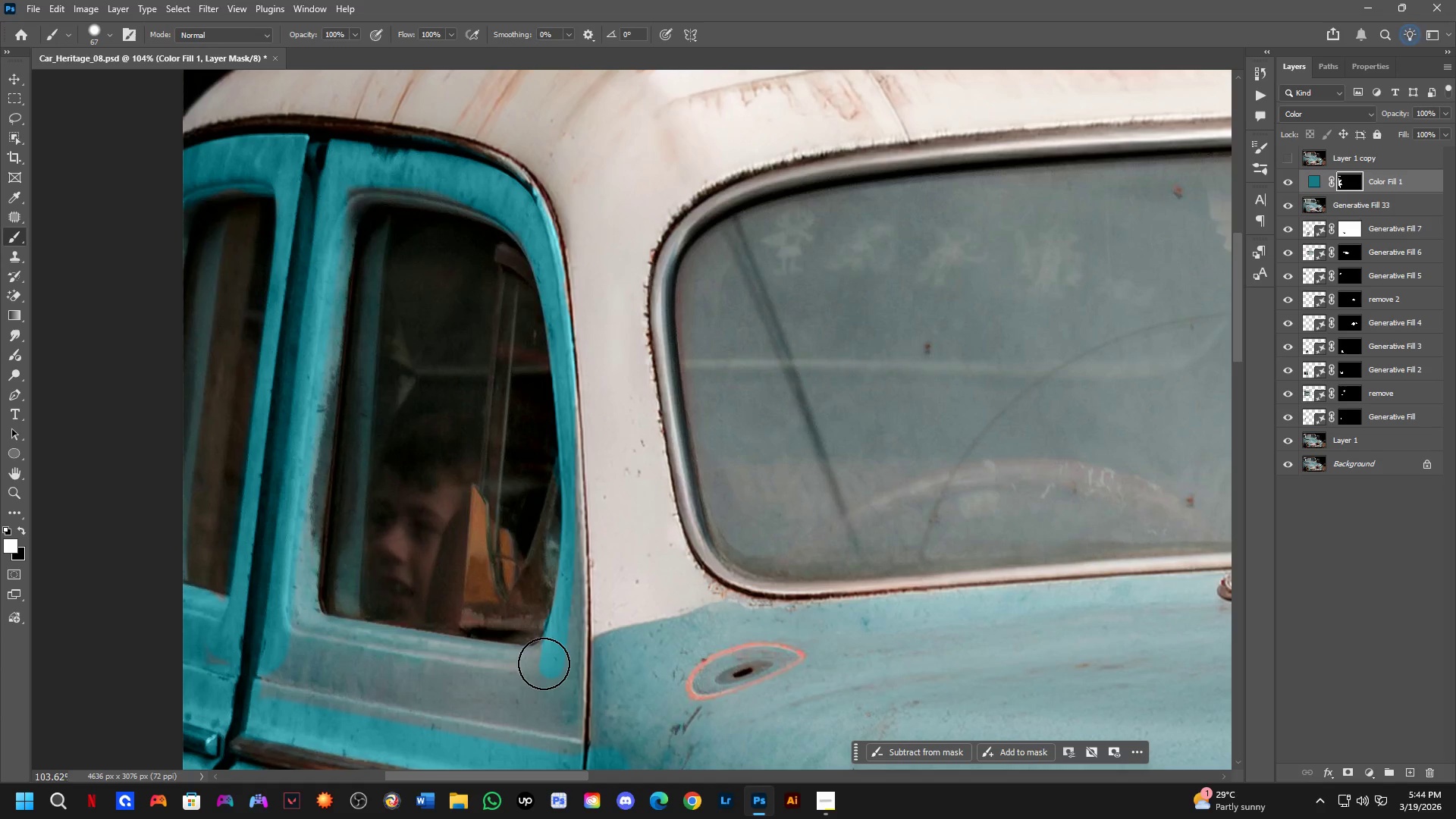 
left_click_drag(start_coordinate=[544, 670], to_coordinate=[489, 209])
 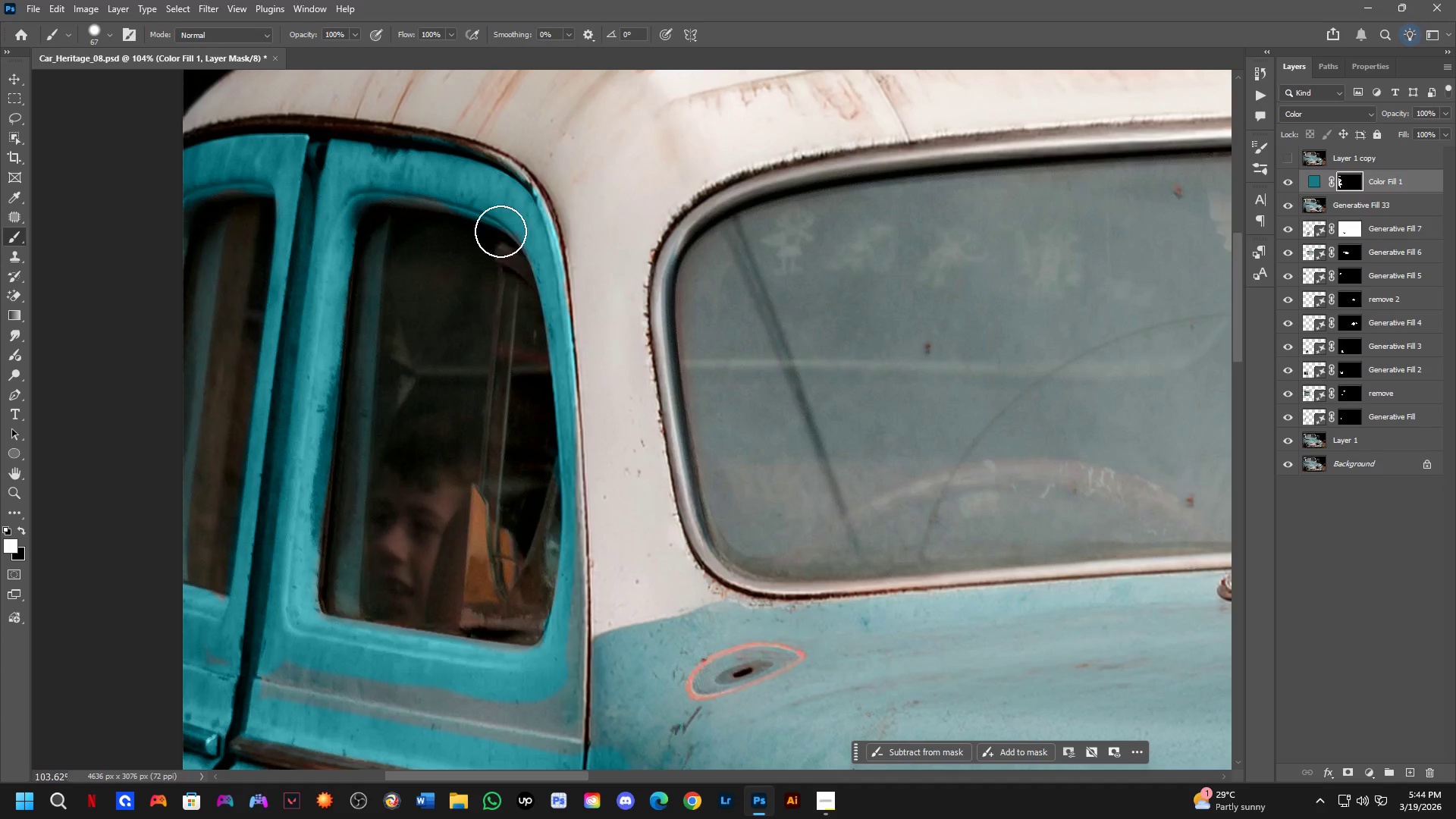 
key(Alt+AltLeft)
 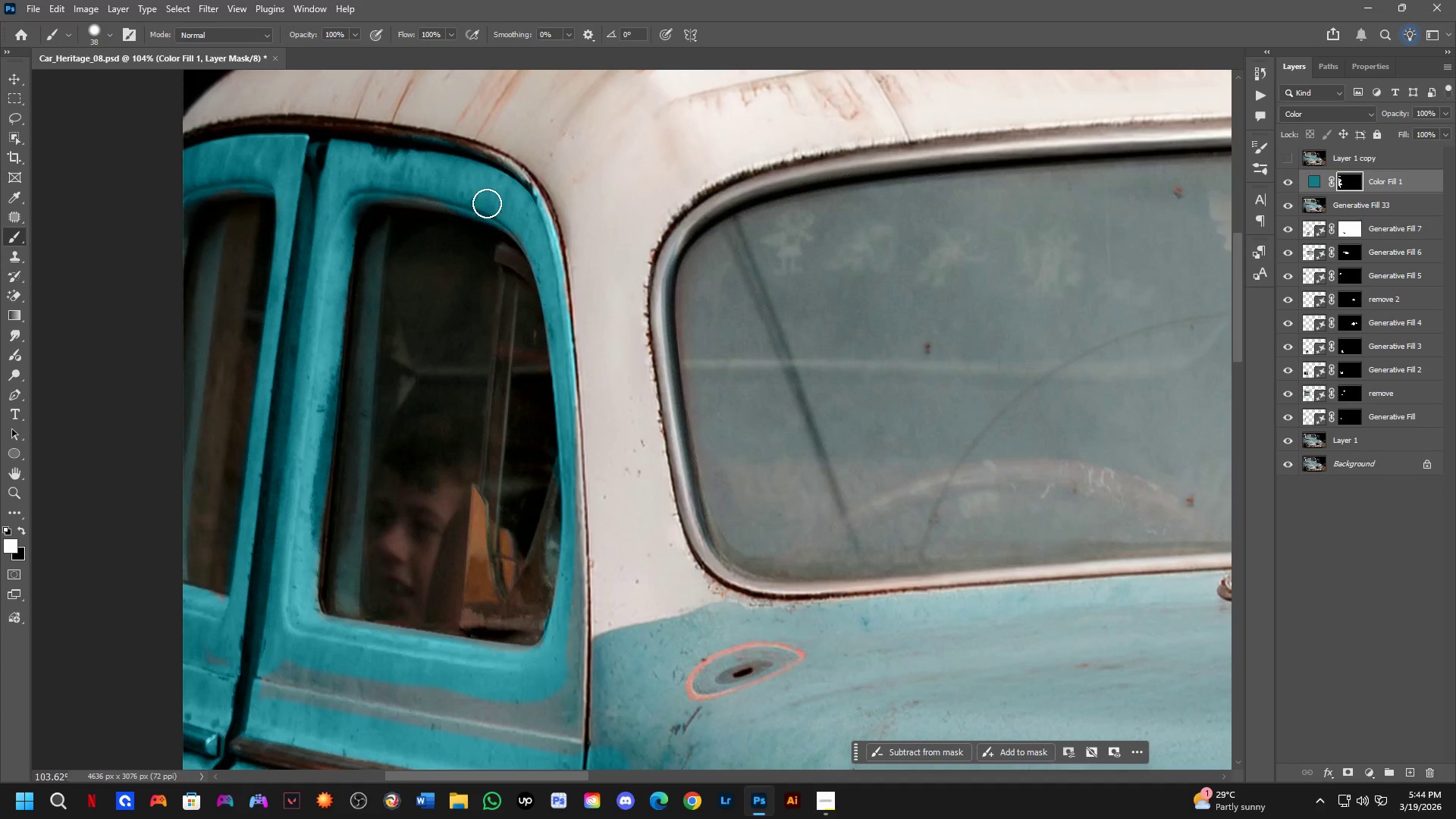 
left_click_drag(start_coordinate=[481, 198], to_coordinate=[473, 202])
 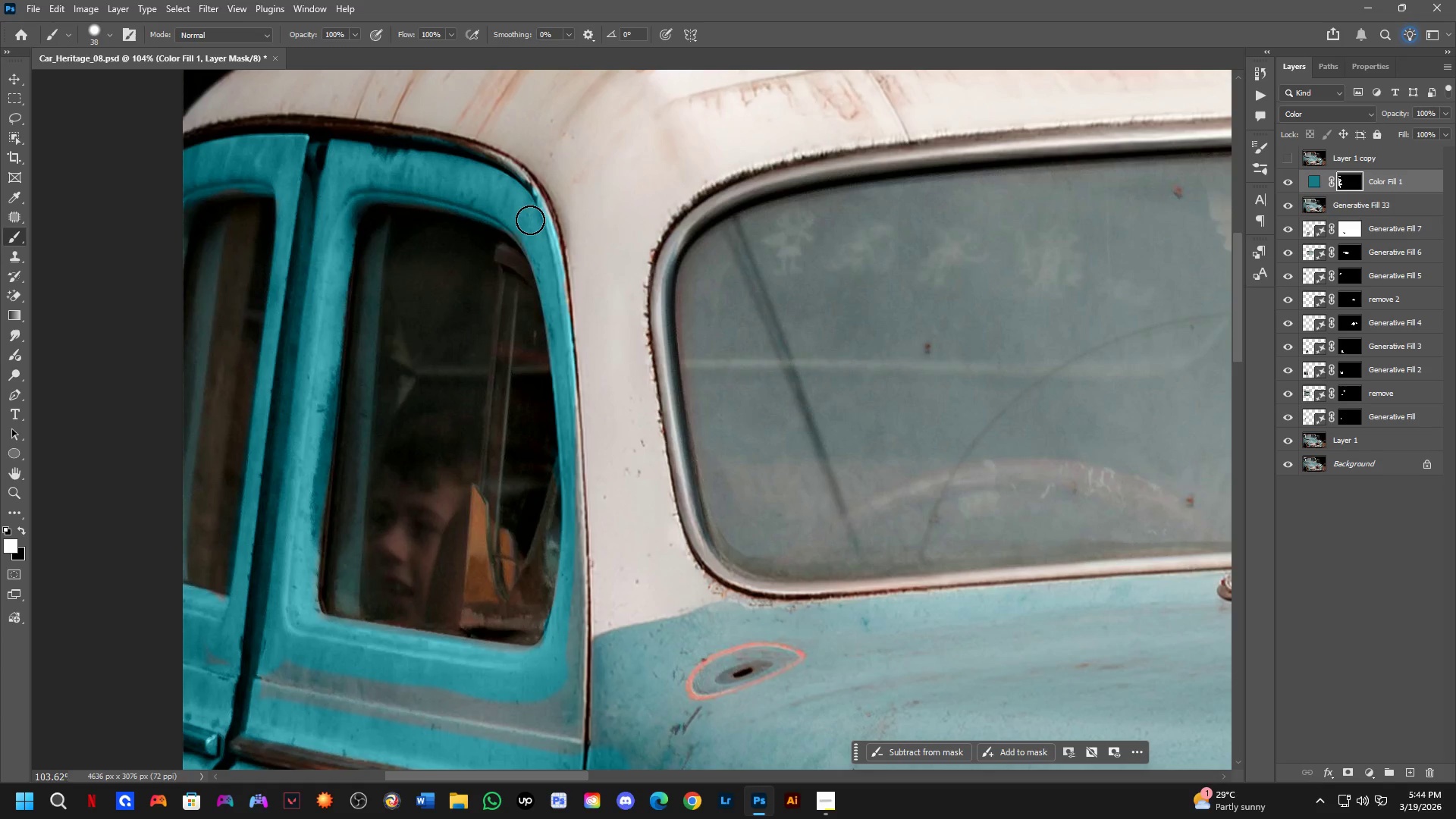 
left_click_drag(start_coordinate=[530, 219], to_coordinate=[572, 719])
 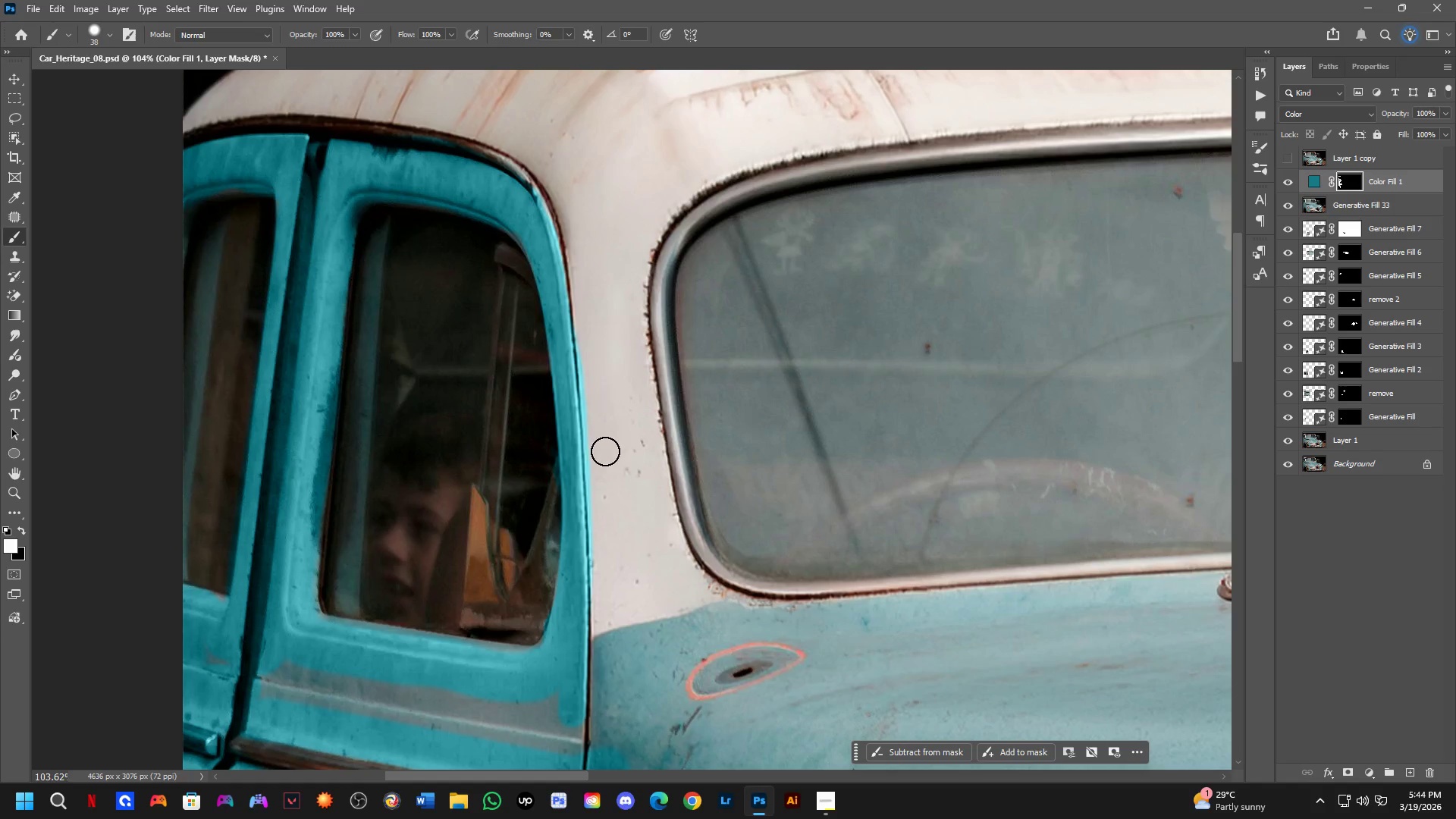 
key(X)
 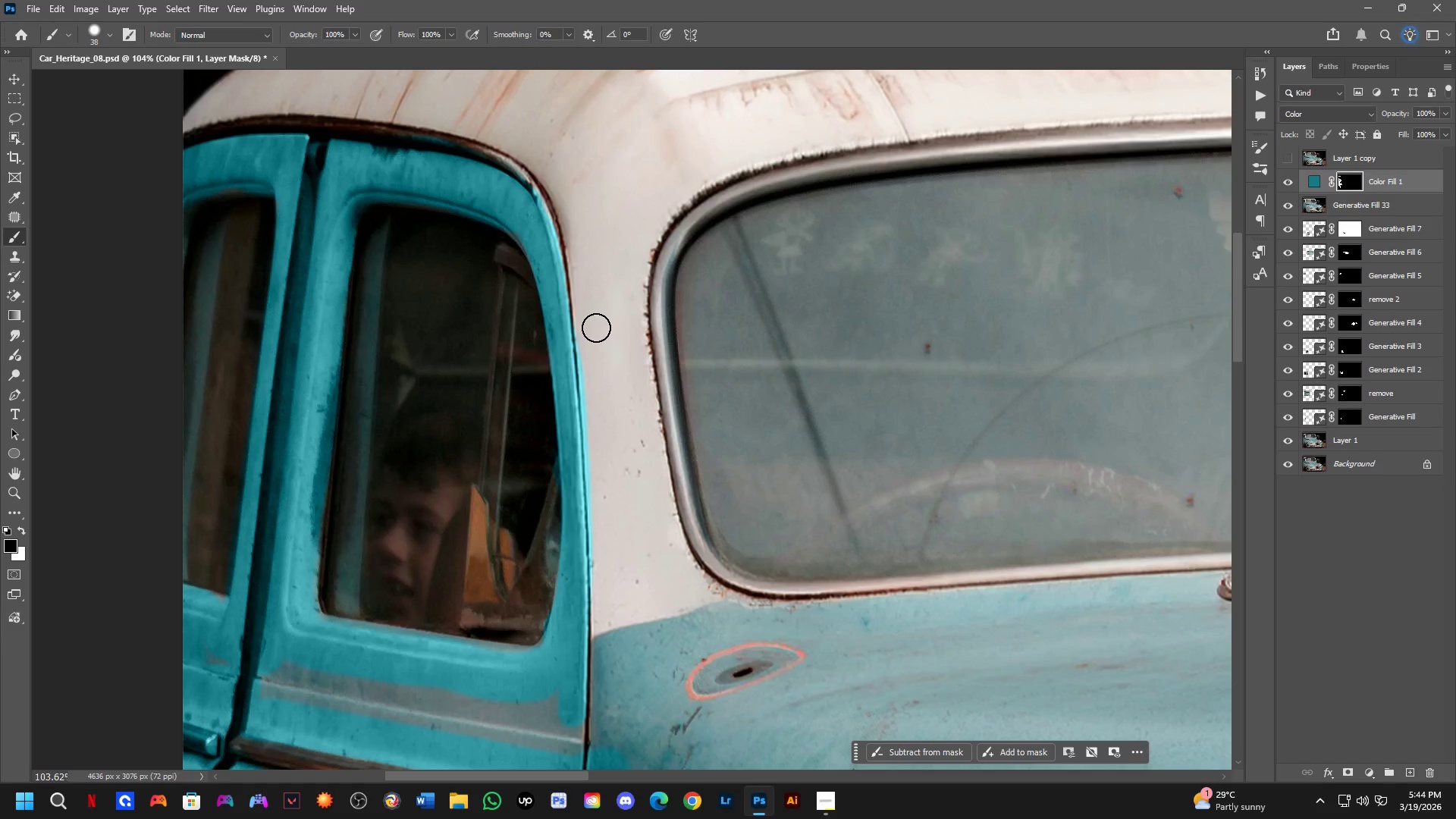 
left_click_drag(start_coordinate=[592, 347], to_coordinate=[610, 630])
 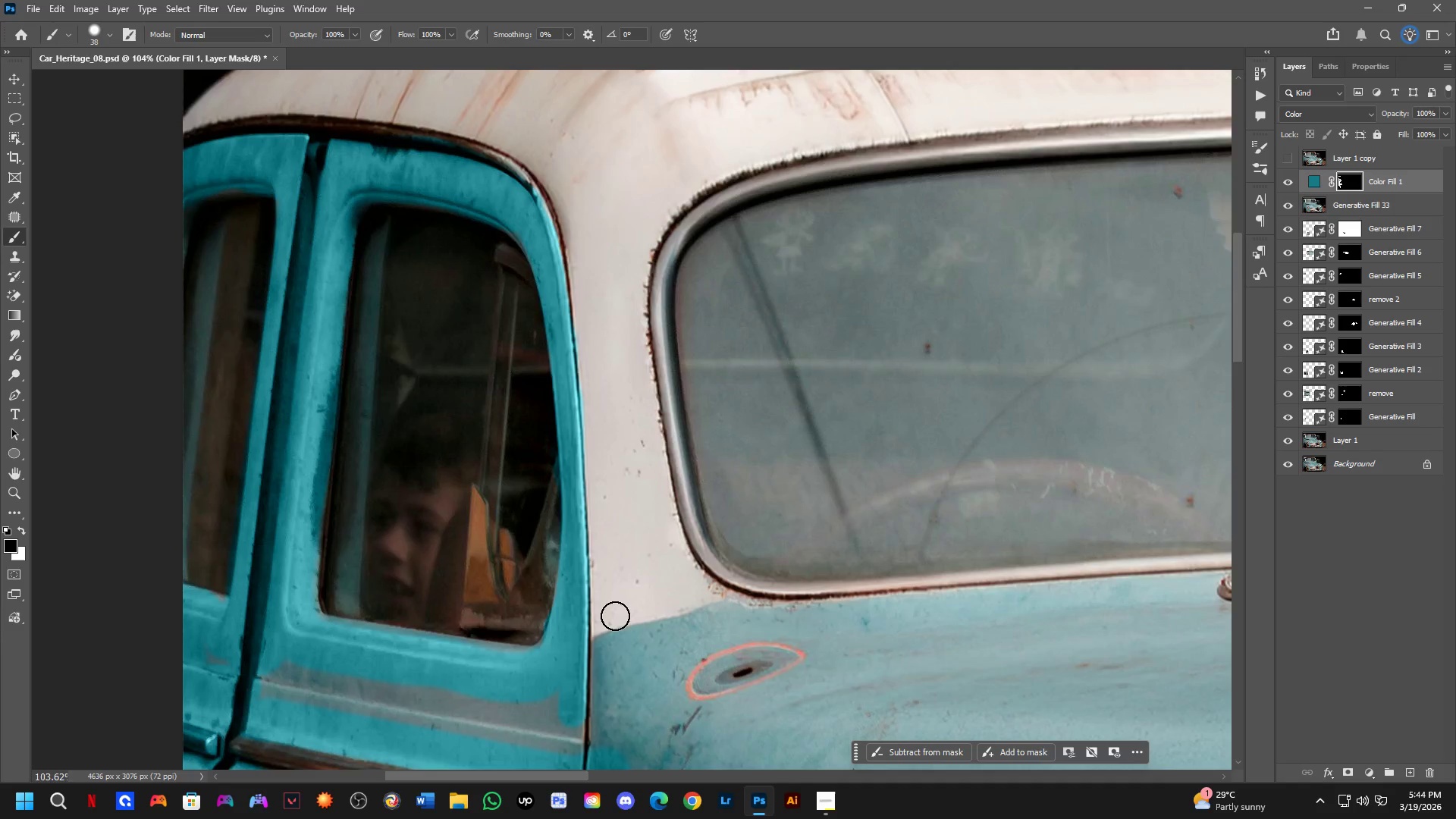 
scroll: coordinate [616, 616], scroll_direction: down, amount: 1.0
 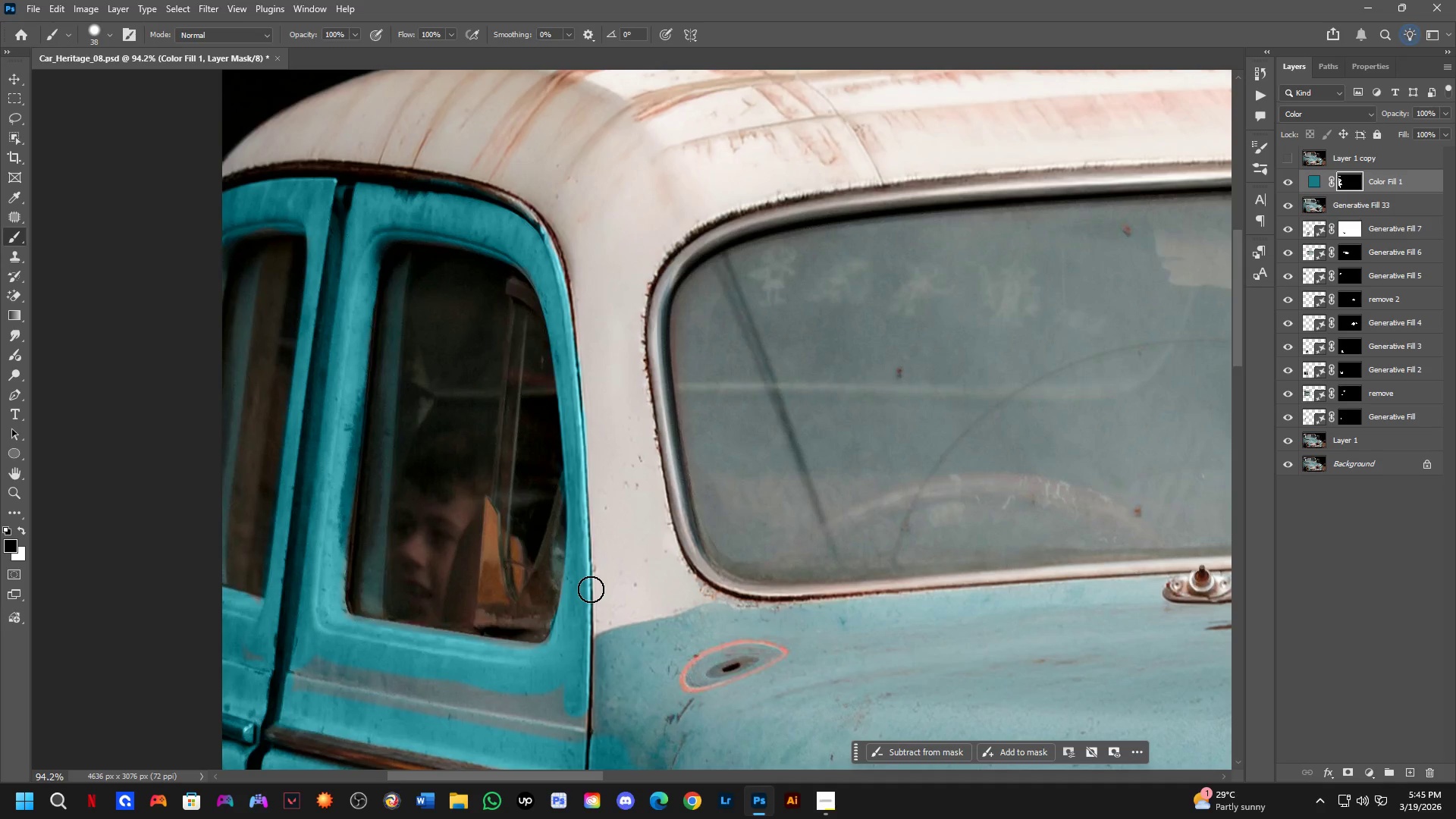 
wait(42.9)
 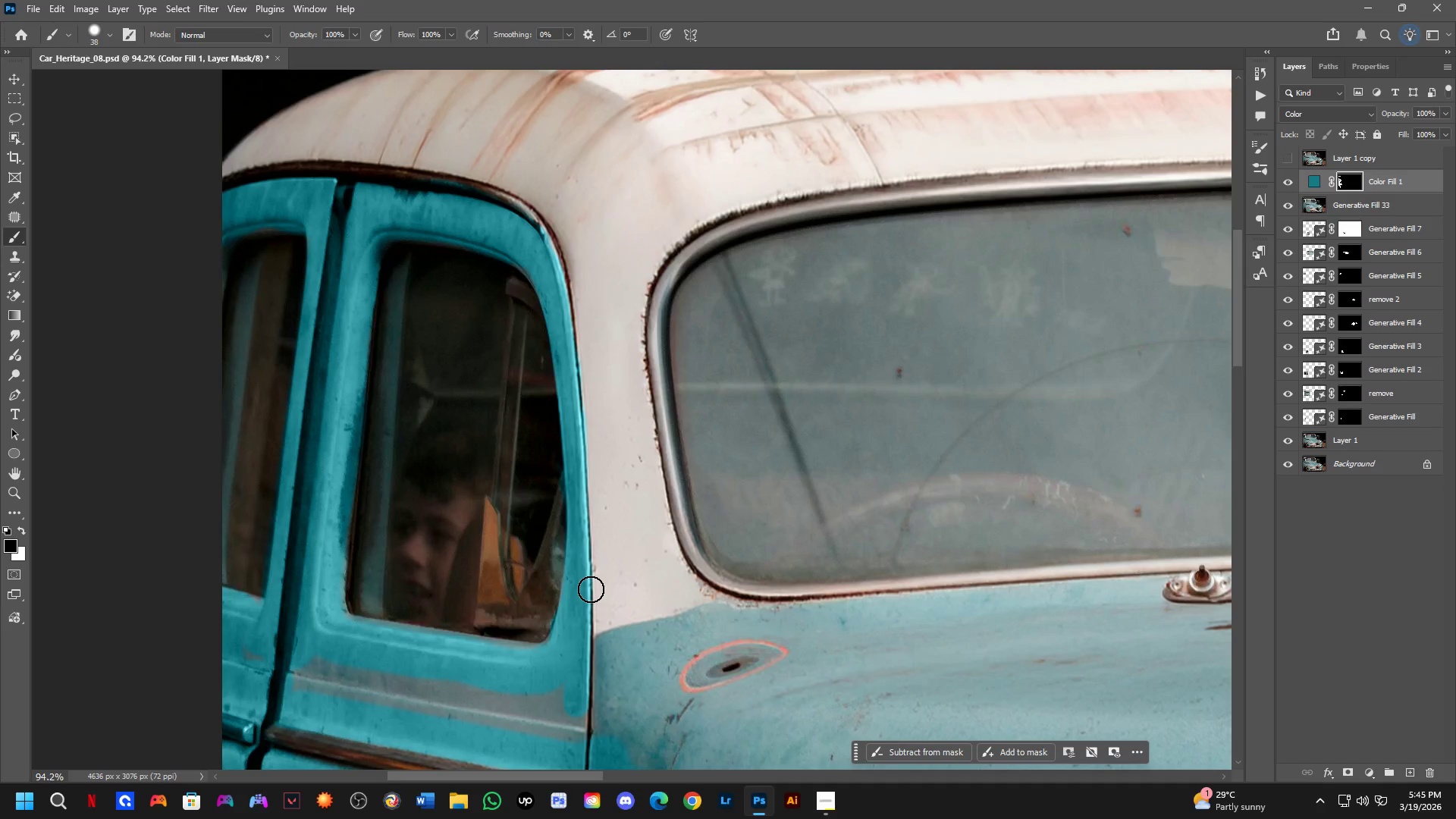 
hold_key(key=Space, duration=0.45)
 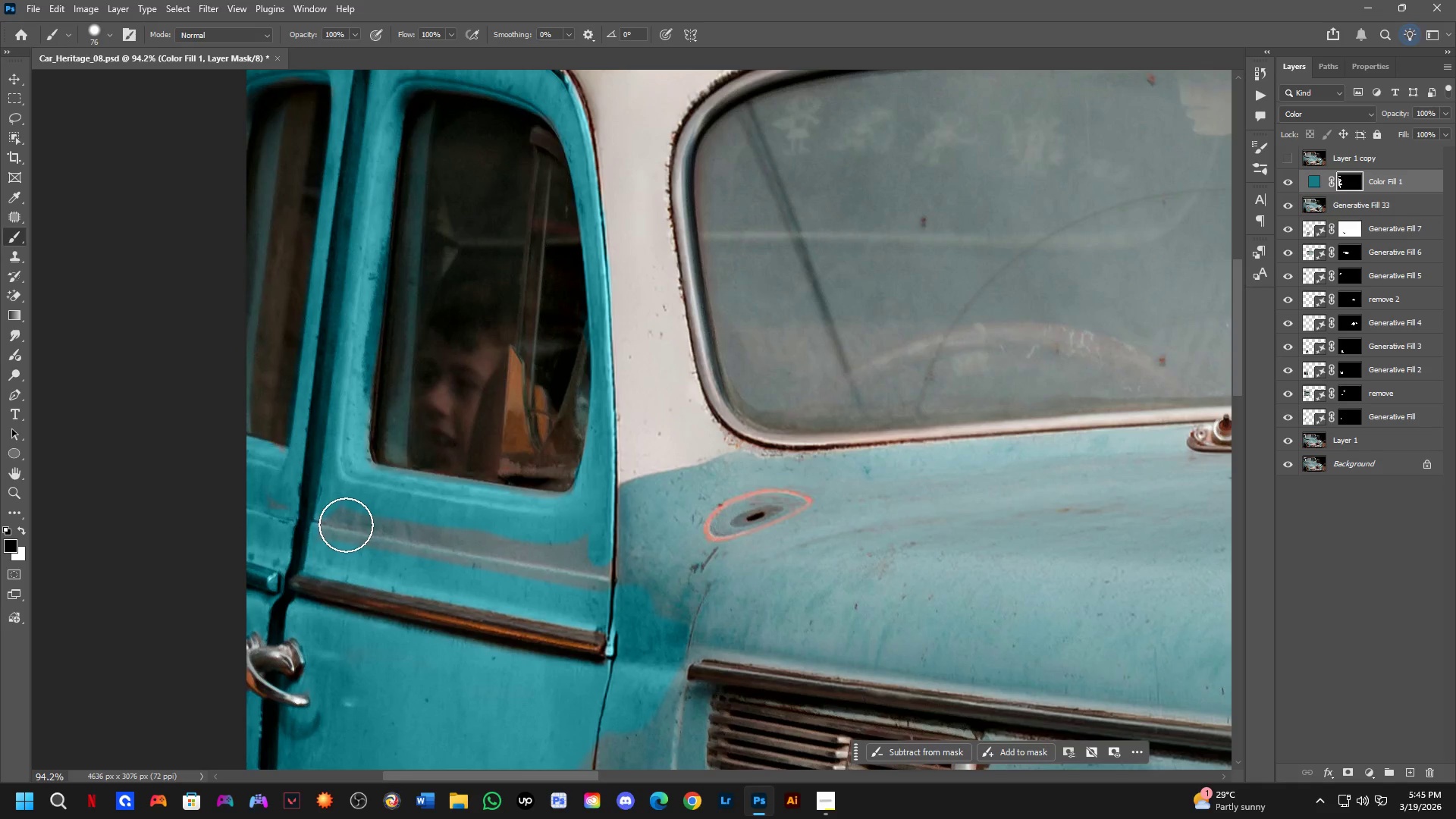 
left_click_drag(start_coordinate=[324, 666], to_coordinate=[348, 515])
 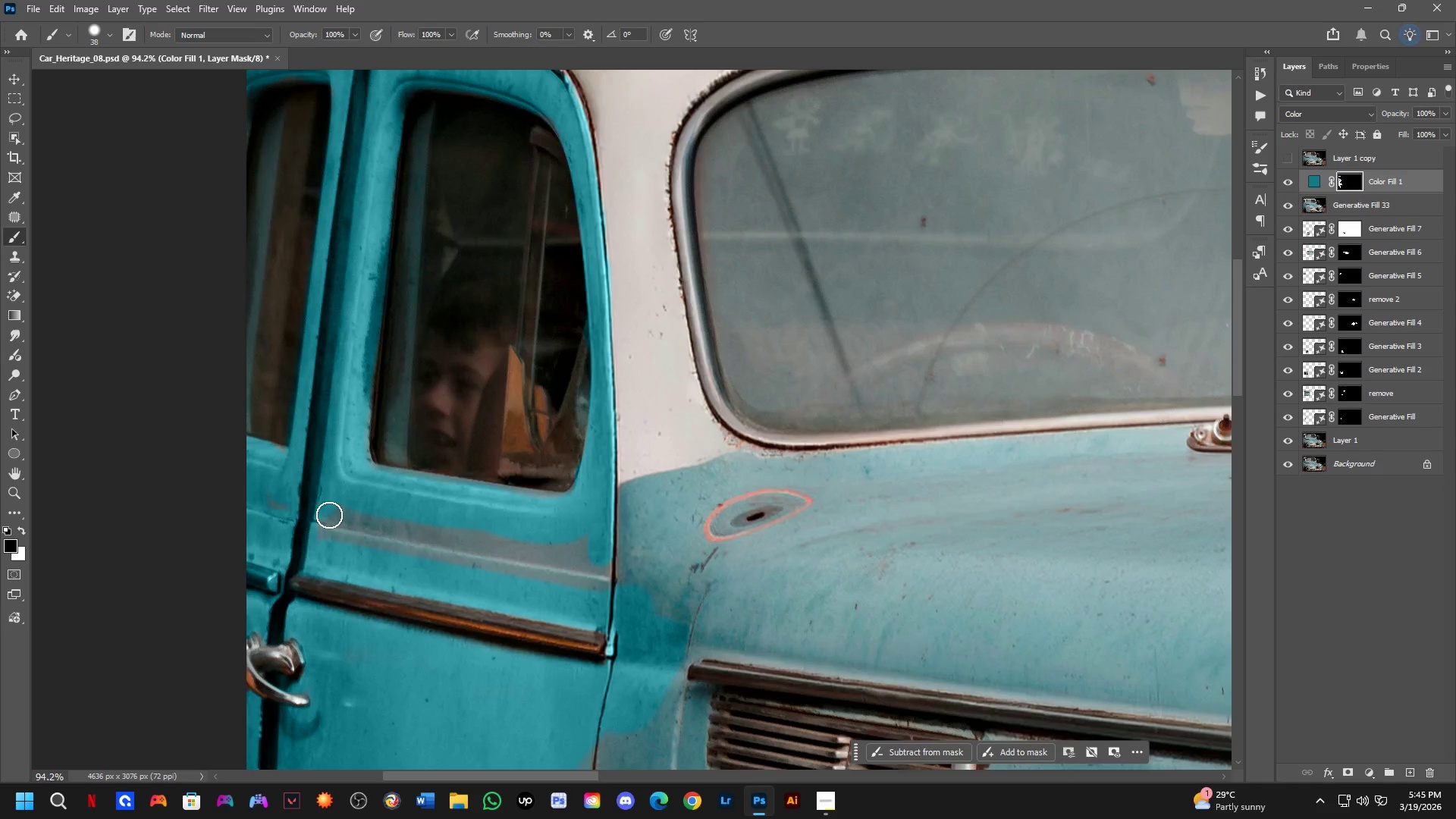 
key(Alt+AltLeft)
 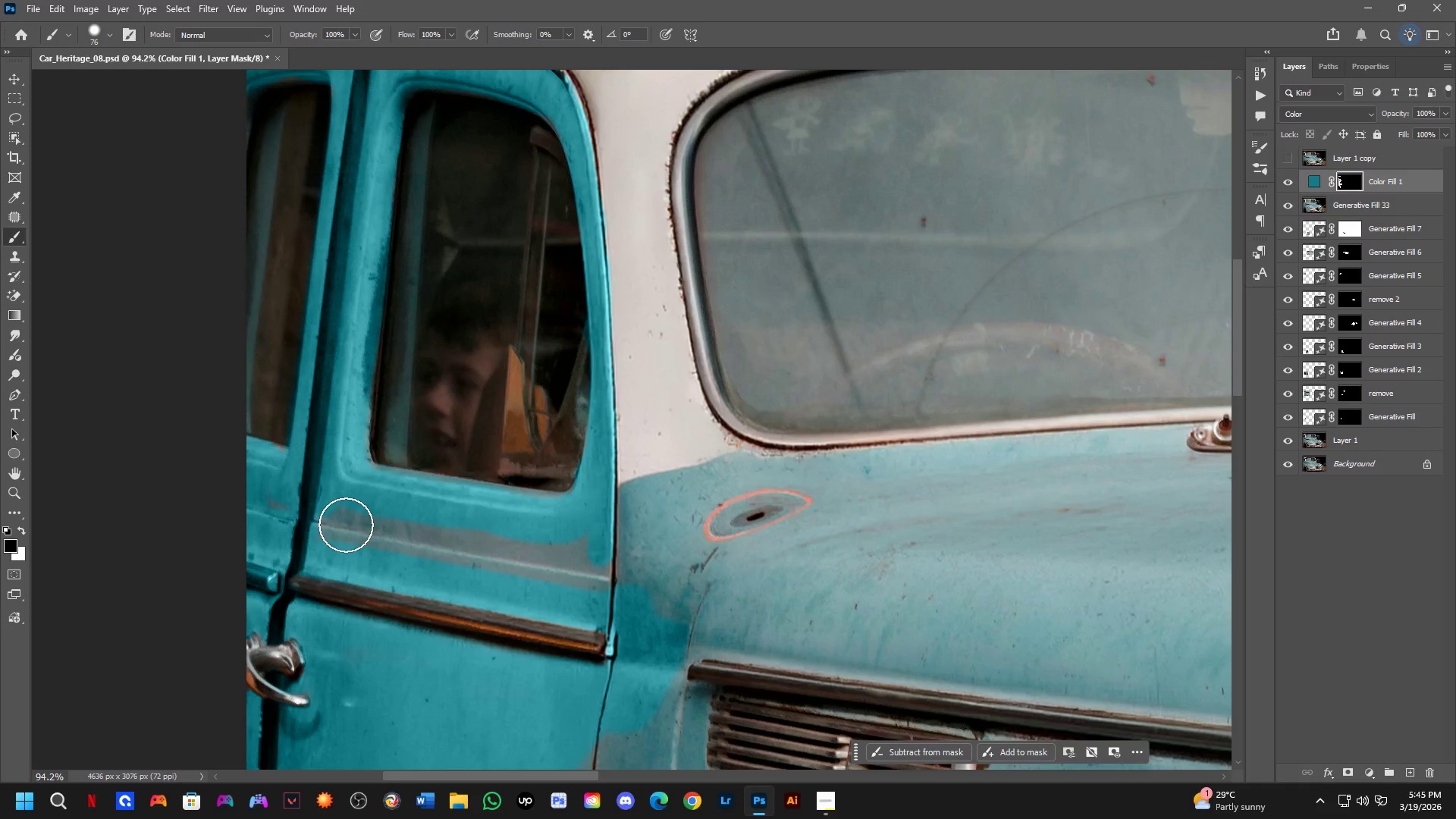 
left_click_drag(start_coordinate=[346, 525], to_coordinate=[334, 511])
 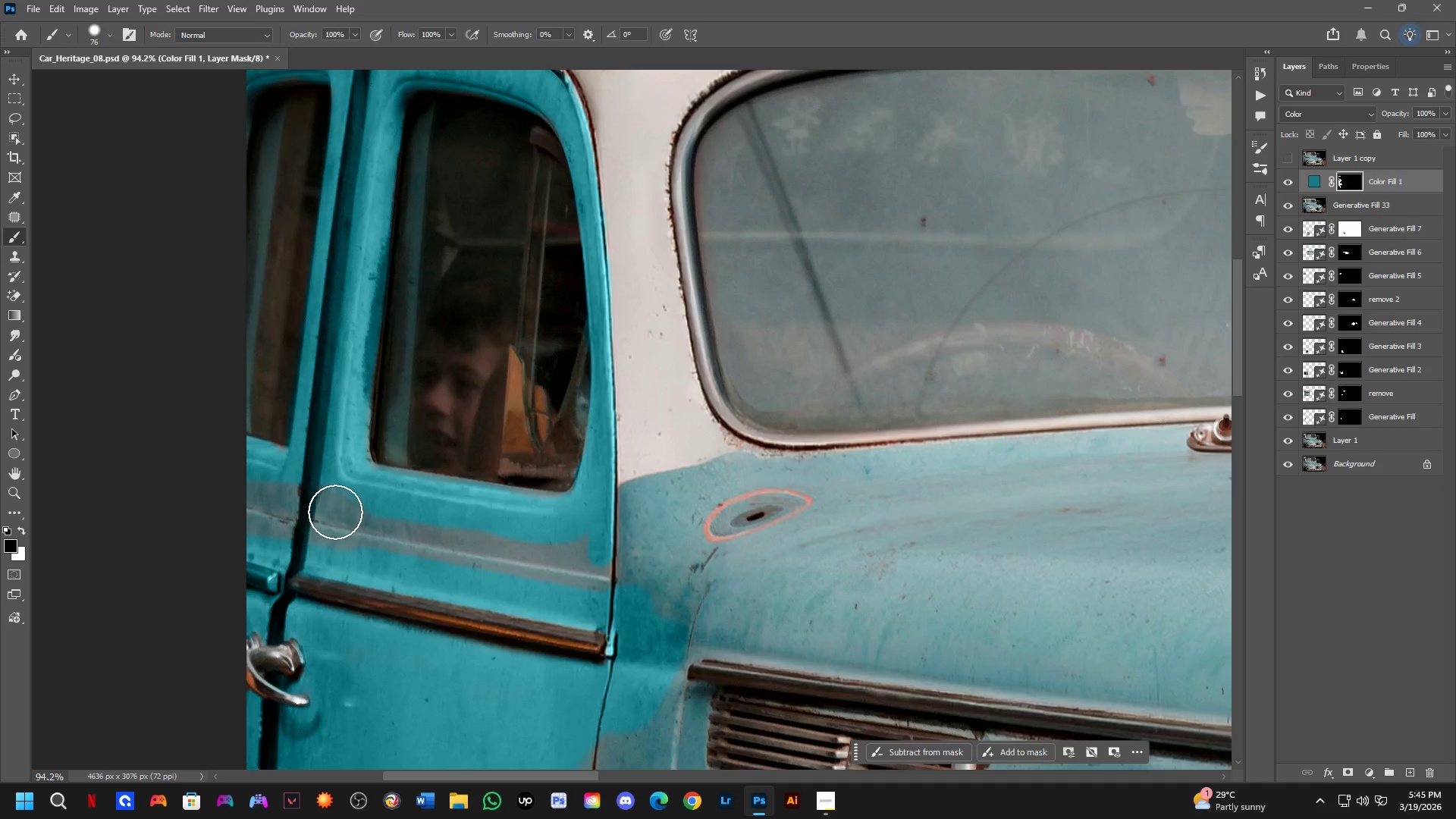 
key(Control+ControlLeft)
 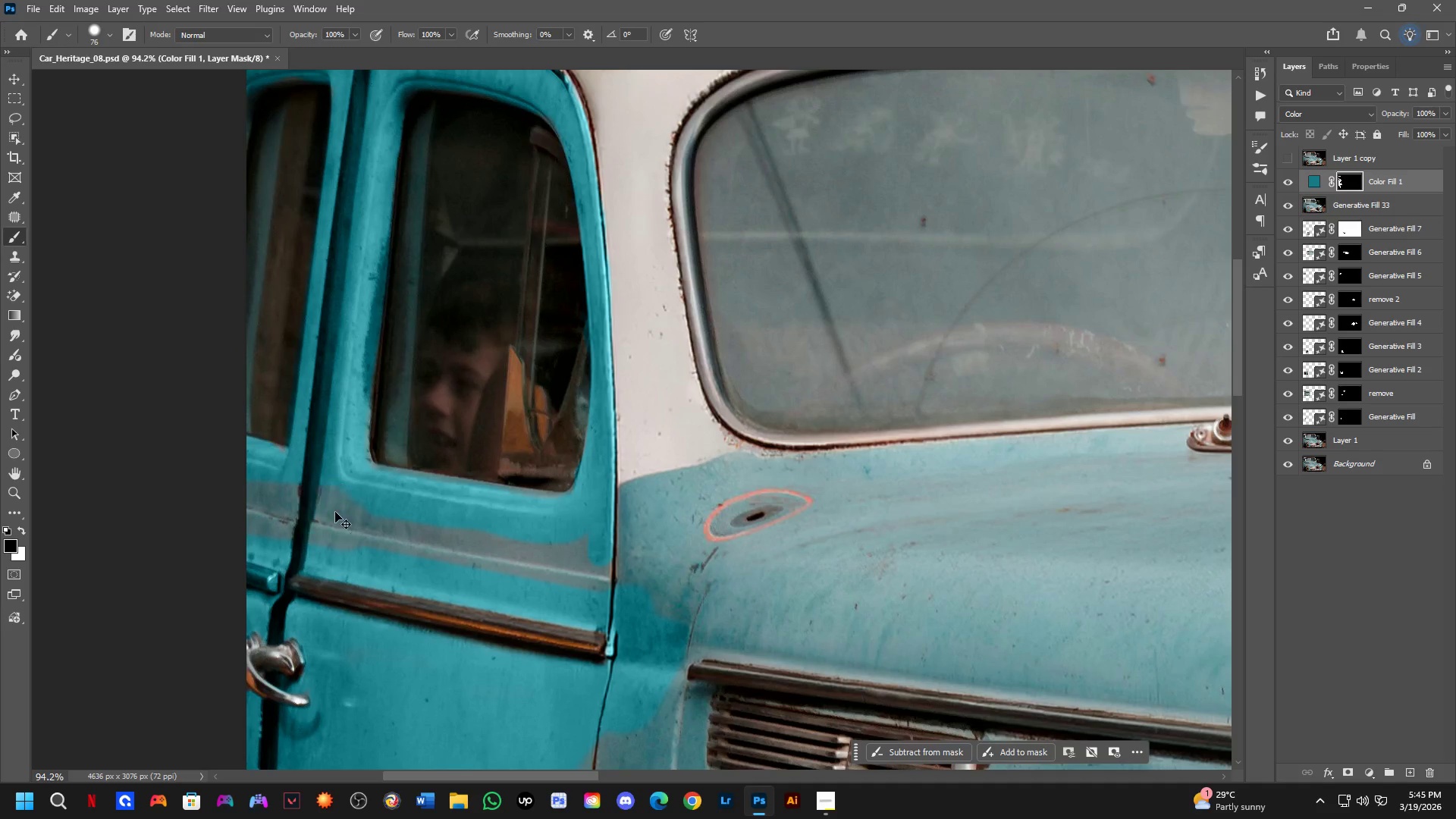 
key(Control+Z)
 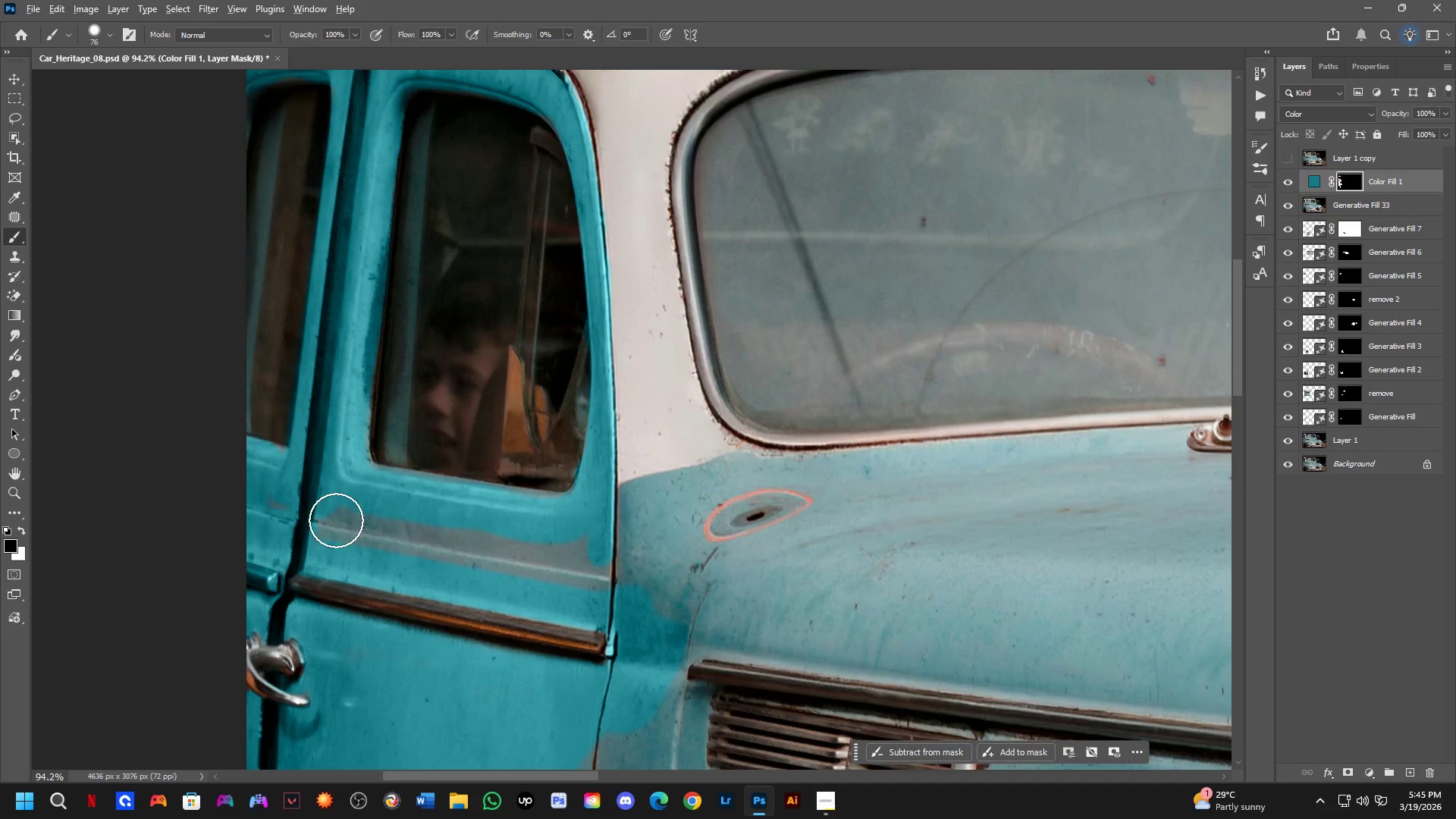 
key(Alt+AltLeft)
 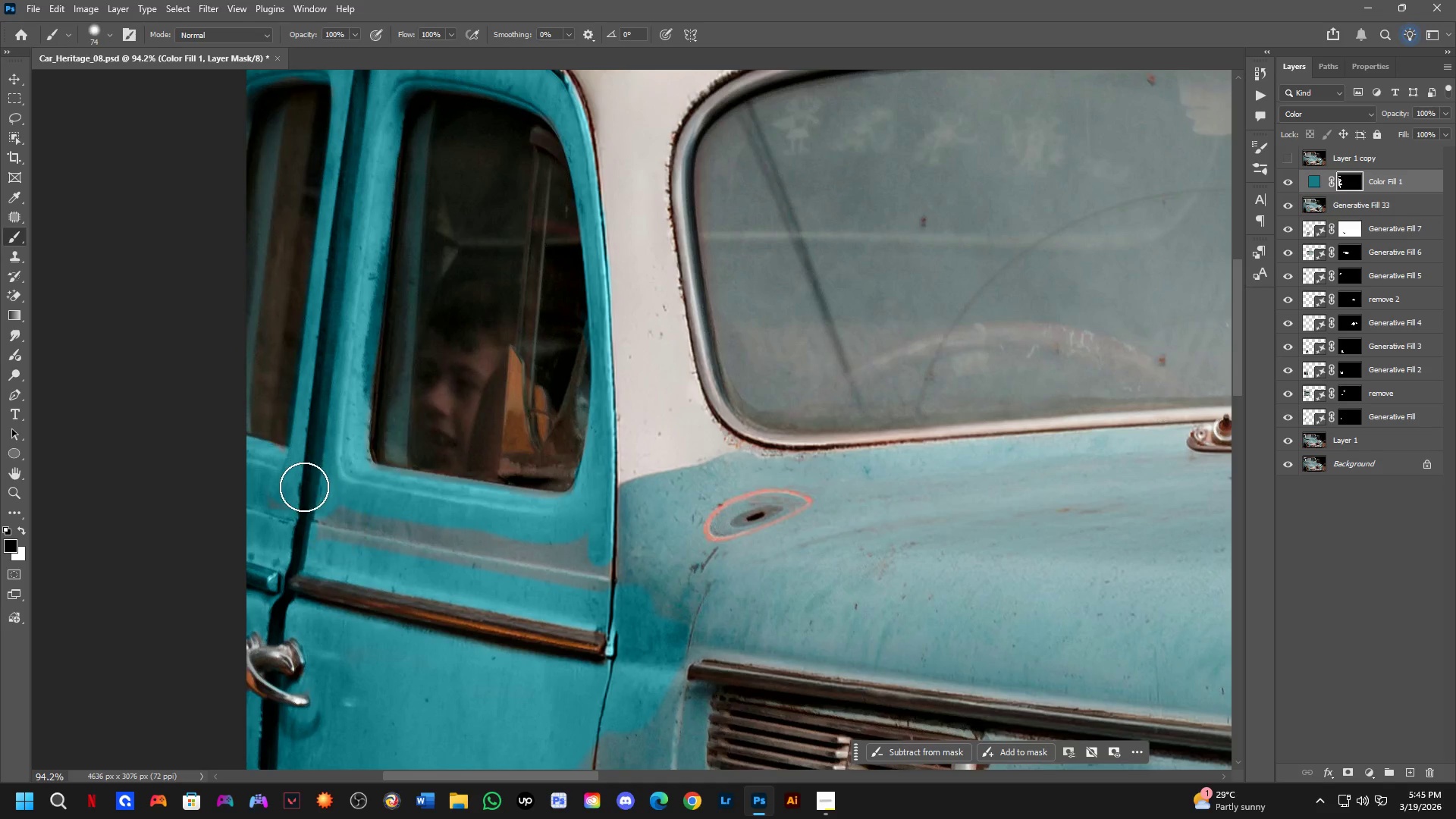 
key(Alt+AltLeft)
 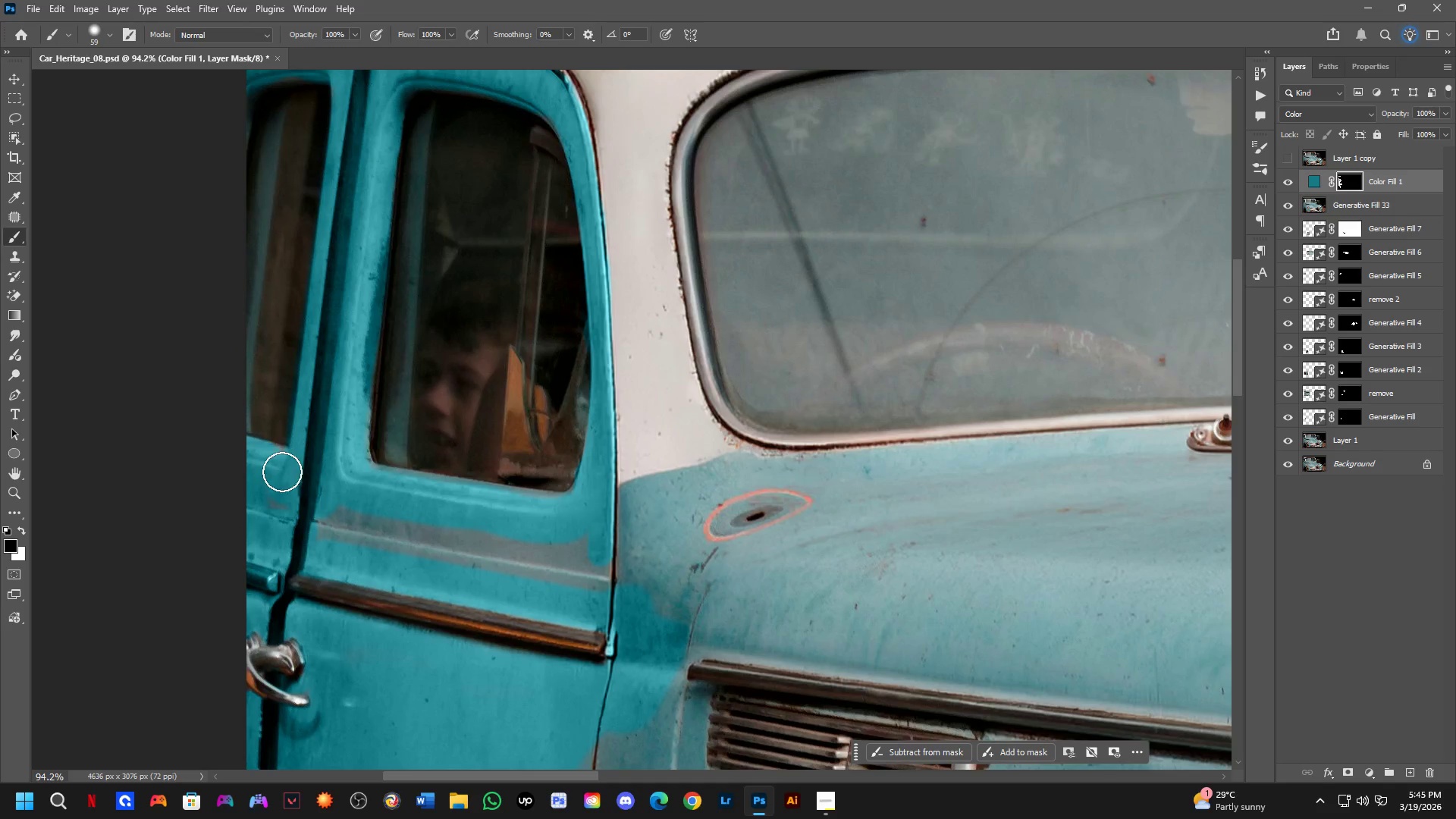 
left_click_drag(start_coordinate=[281, 466], to_coordinate=[268, 466])
 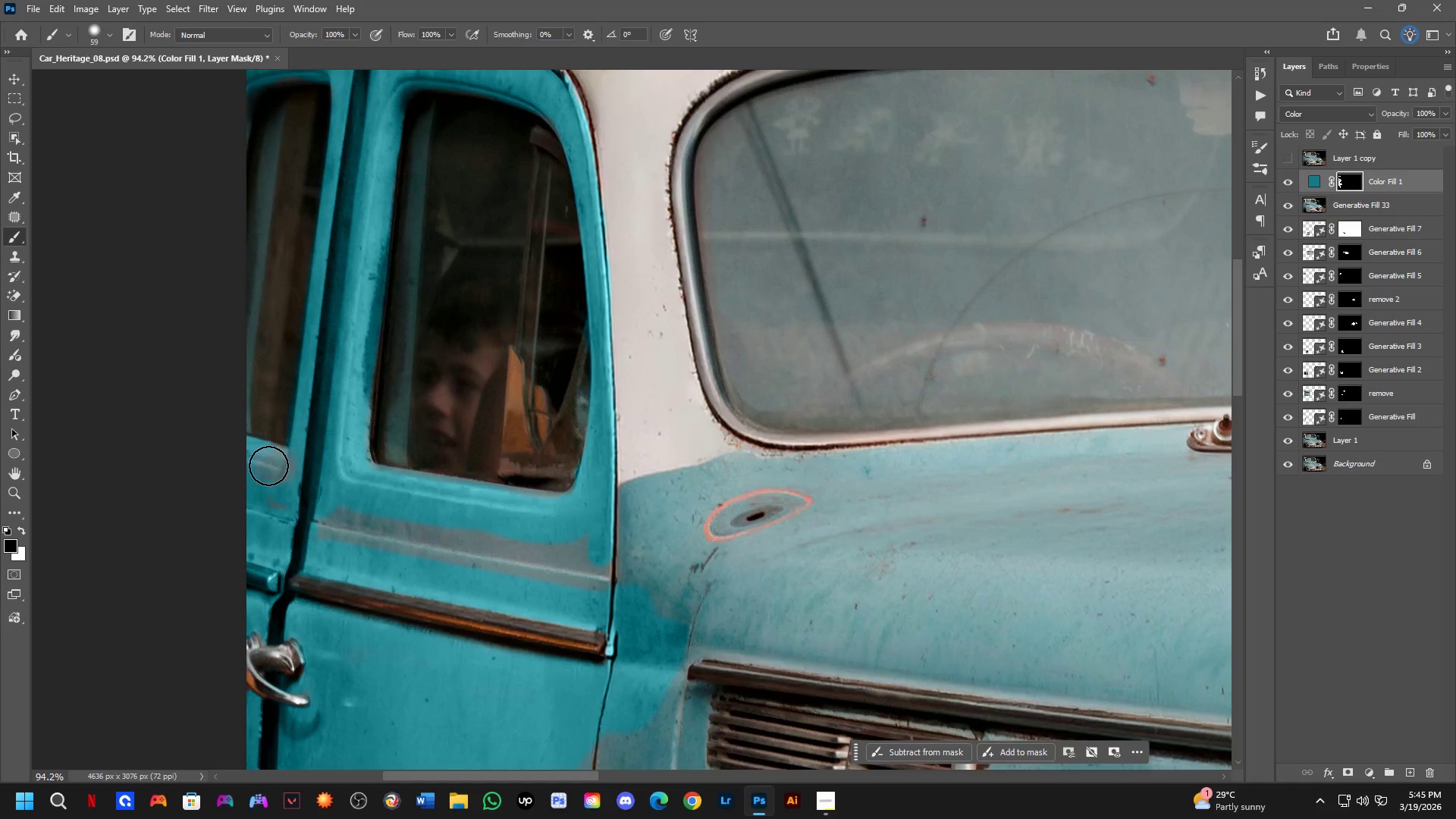 
key(Control+ControlLeft)
 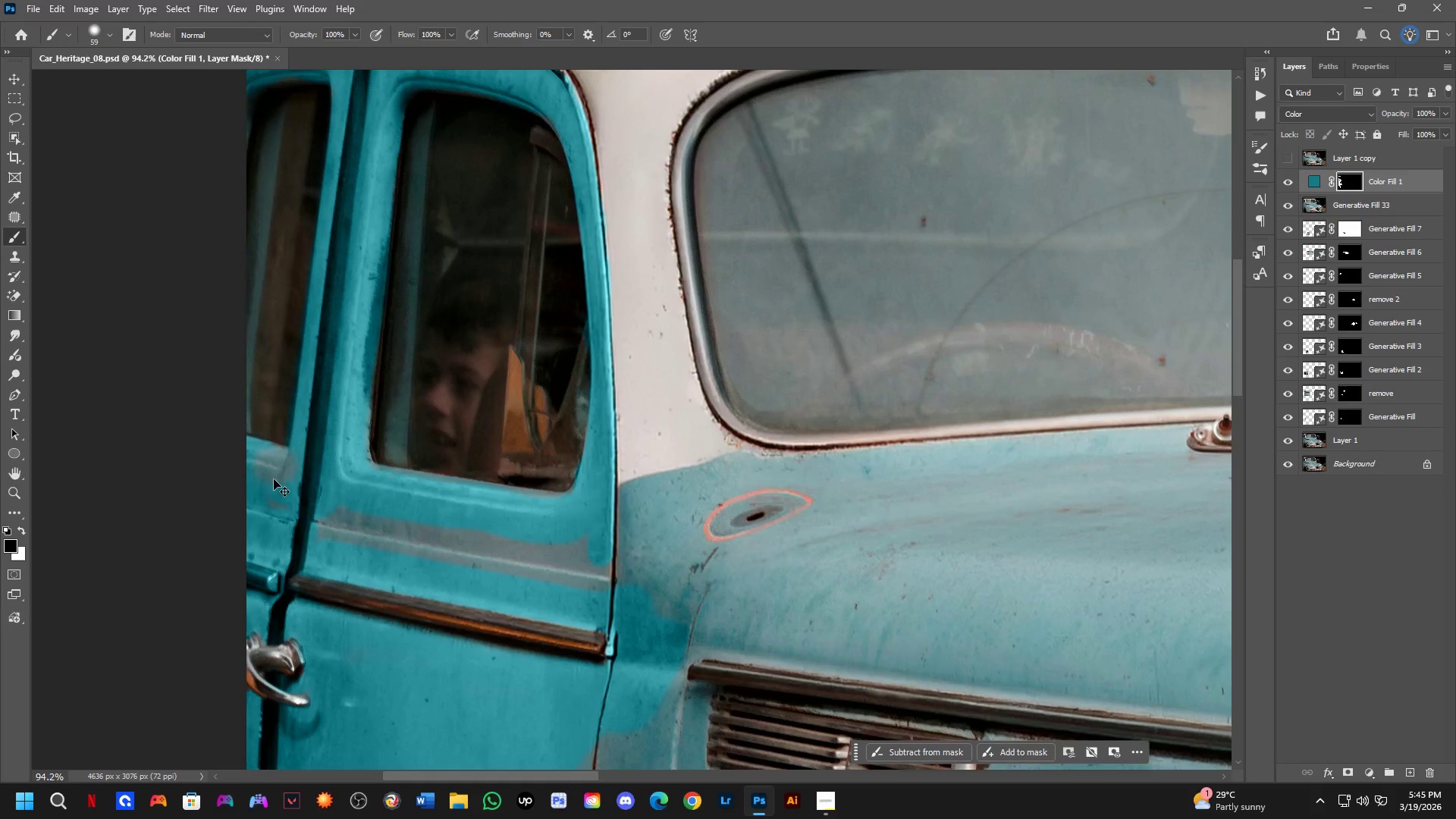 
key(Control+Z)
 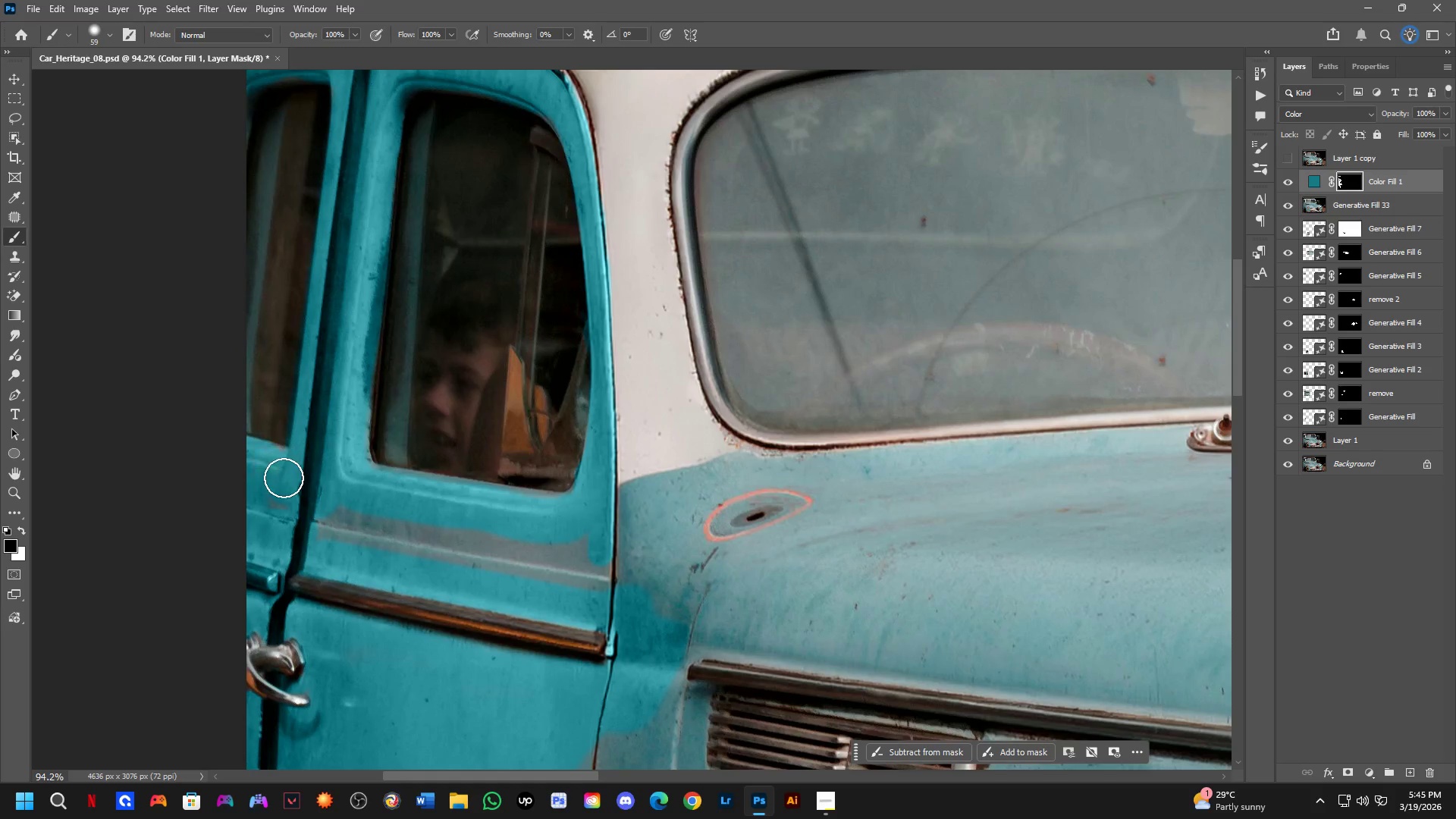 
key(X)
 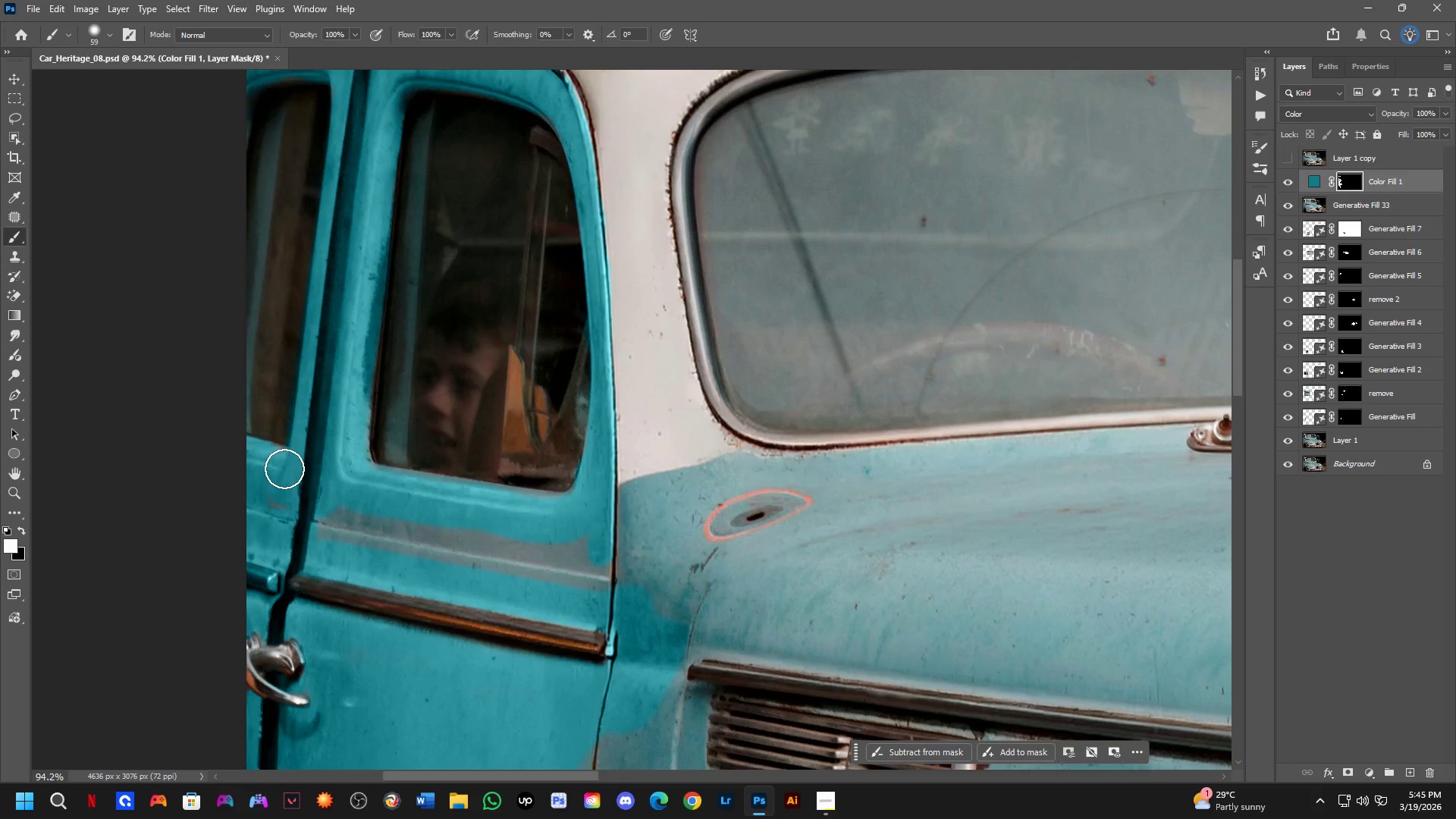 
left_click_drag(start_coordinate=[284, 469], to_coordinate=[241, 462])
 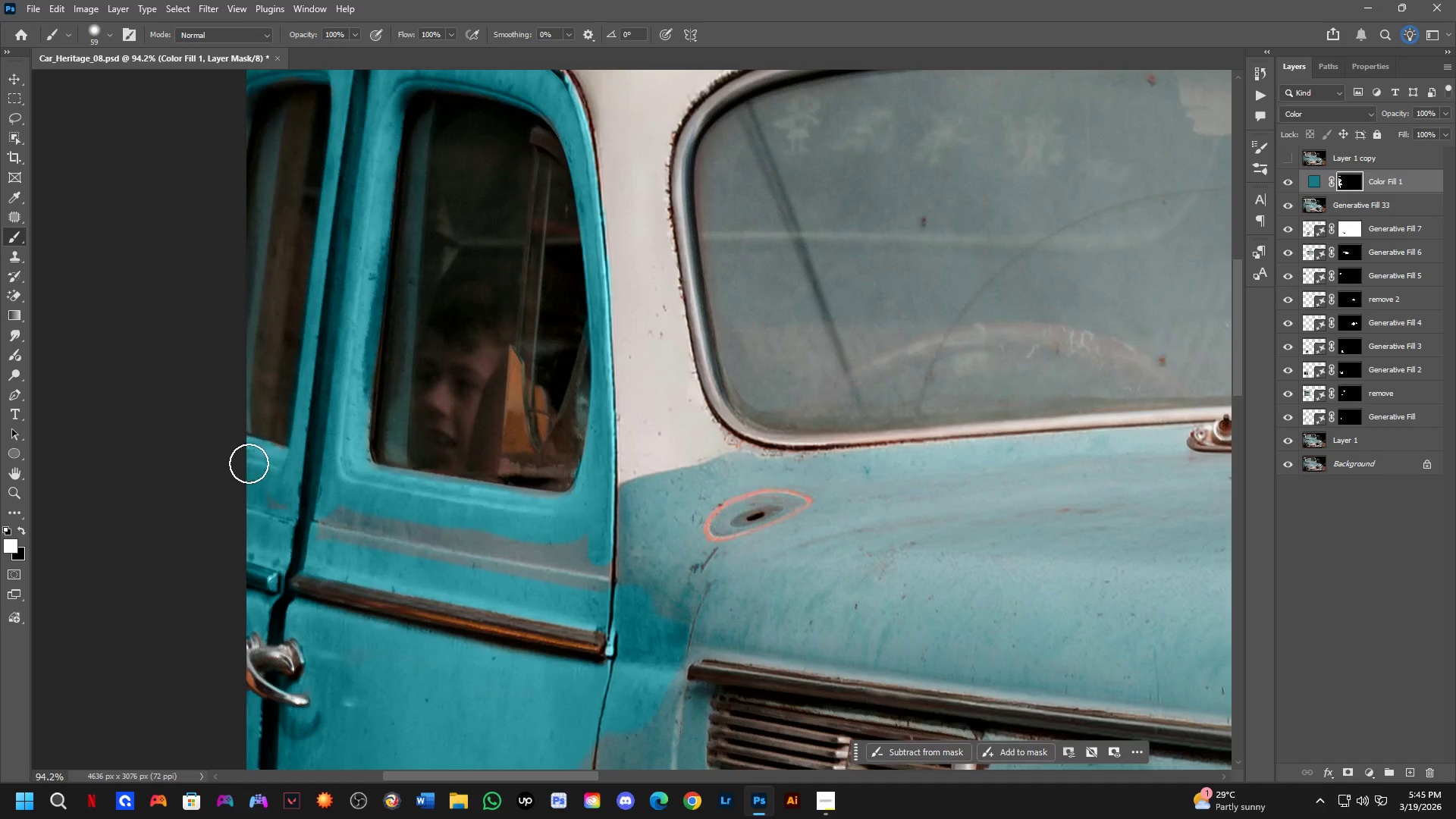 
left_click_drag(start_coordinate=[263, 463], to_coordinate=[293, 471])
 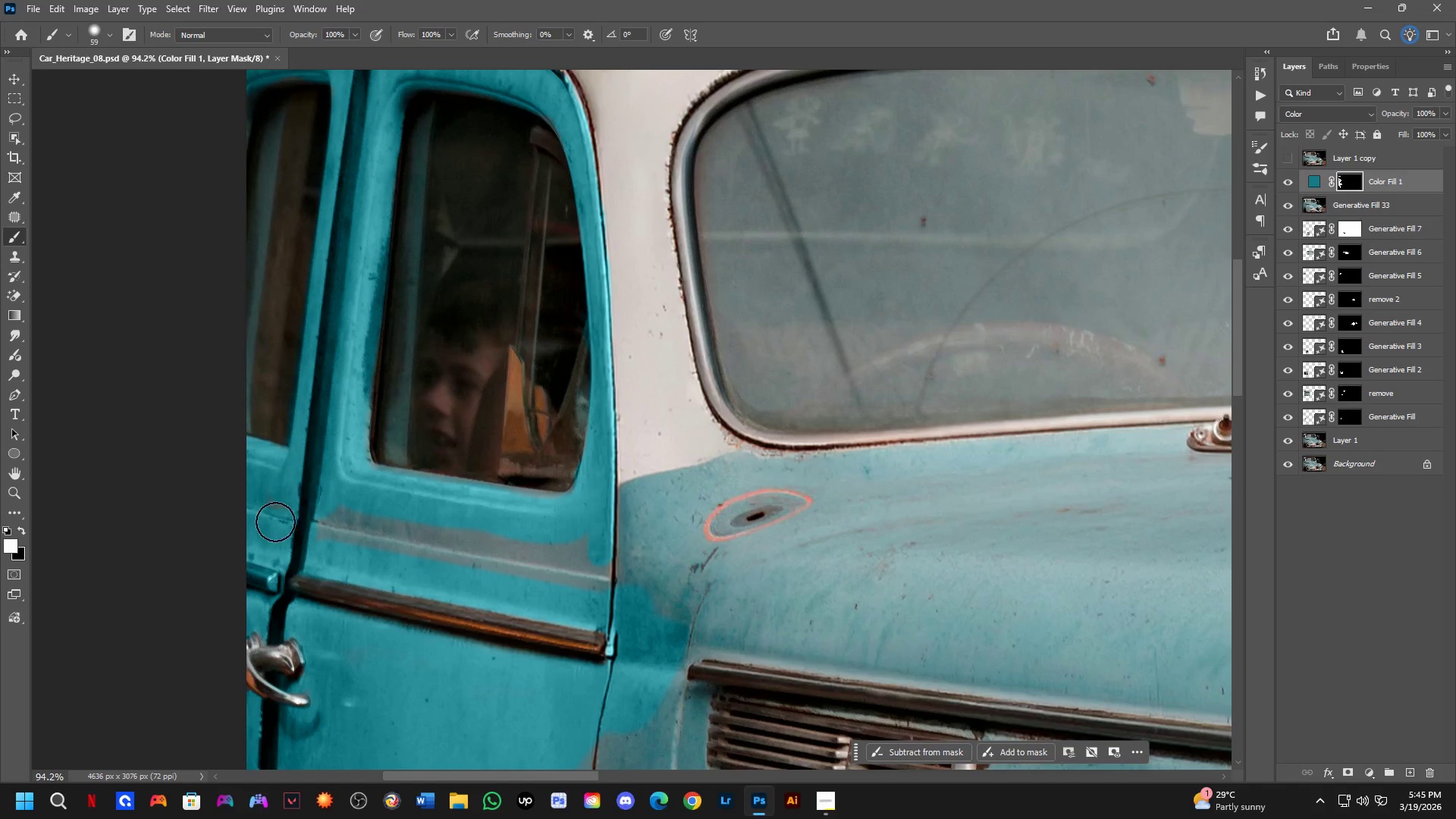 
key(Alt+AltLeft)
 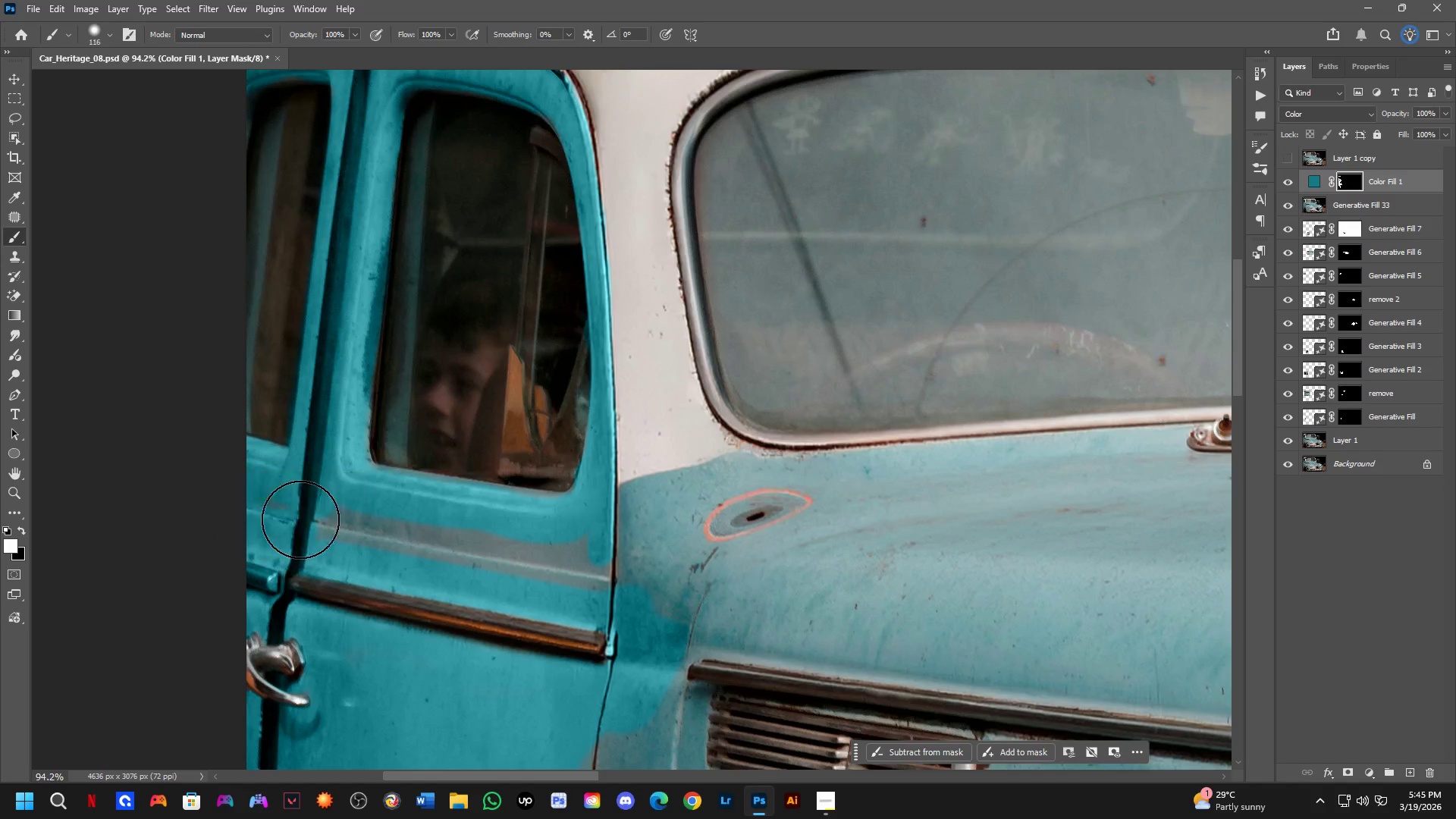 
left_click_drag(start_coordinate=[297, 519], to_coordinate=[752, 503])
 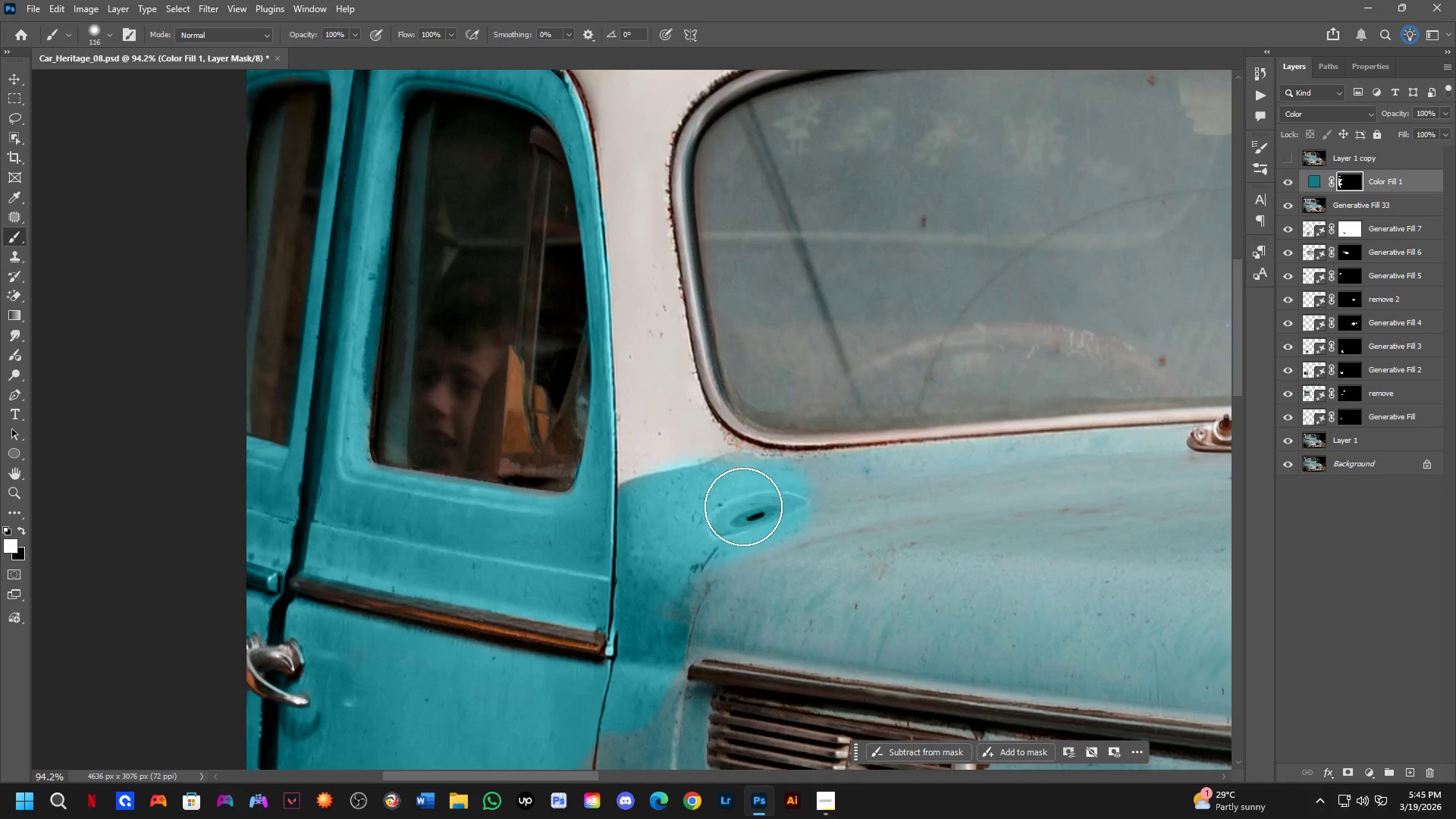 
hold_key(key=Space, duration=0.48)
 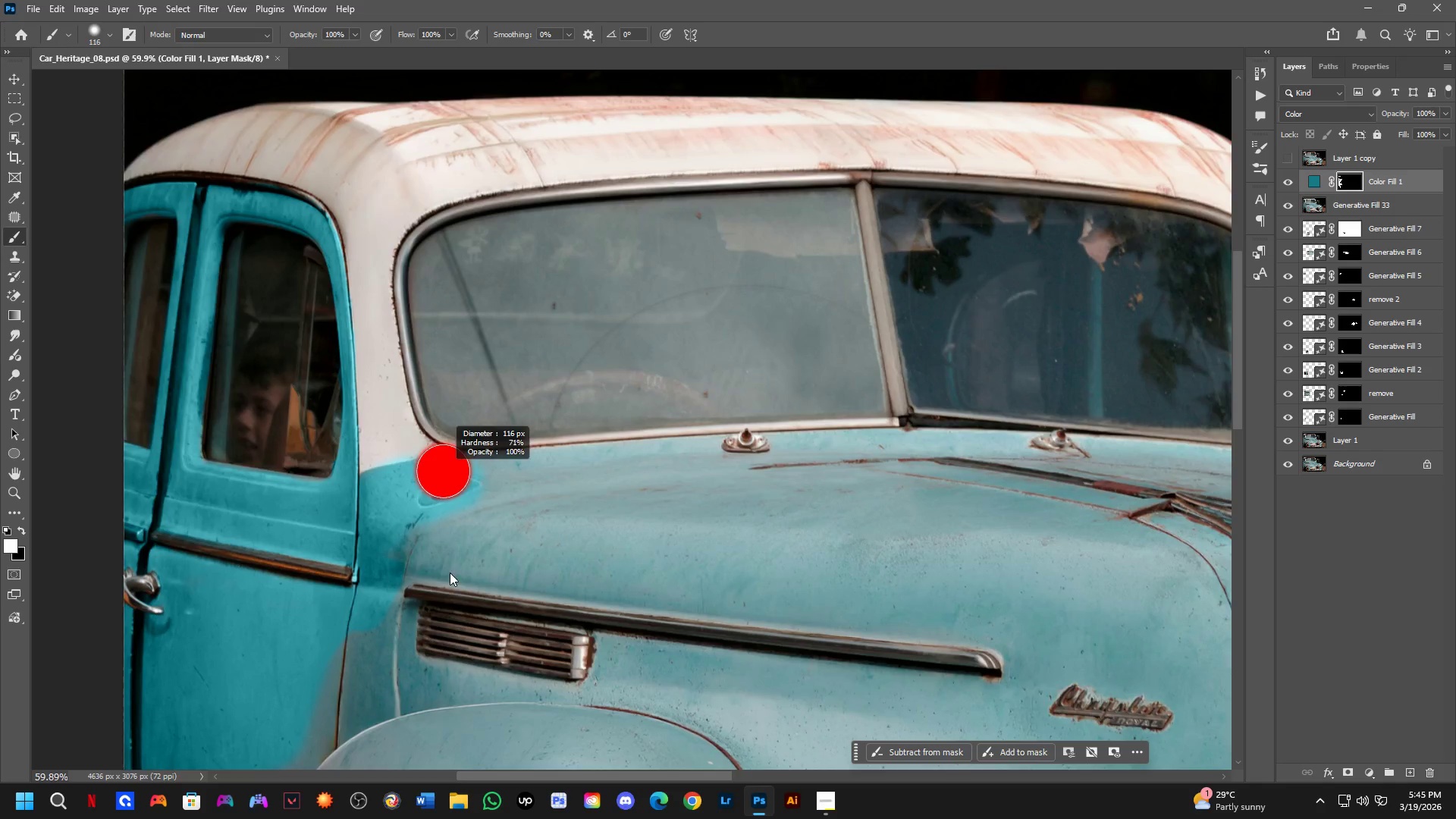 
left_click_drag(start_coordinate=[761, 554], to_coordinate=[457, 535])
 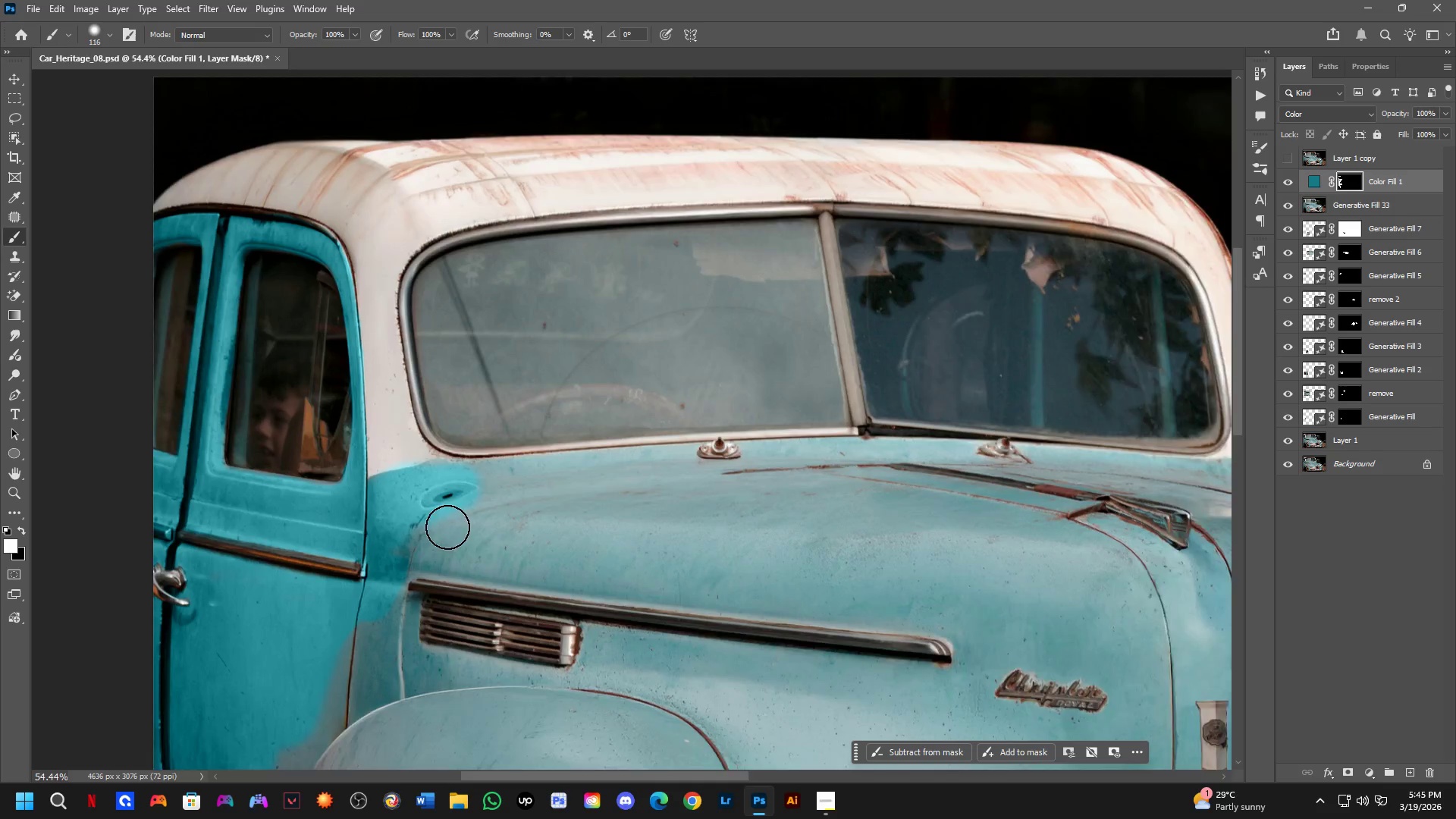 
scroll: coordinate [756, 542], scroll_direction: down, amount: 6.0
 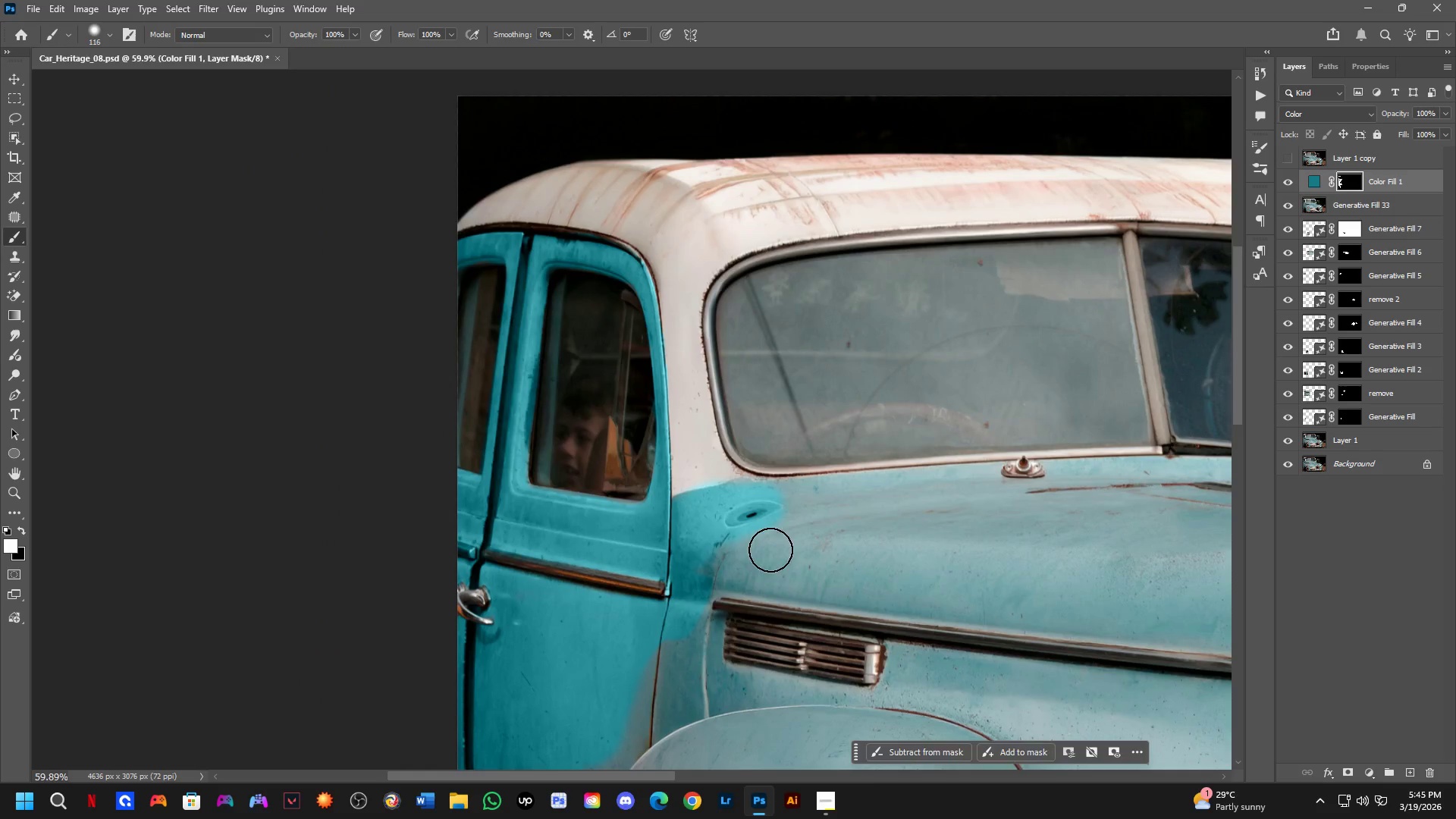 
key(Alt+AltLeft)
 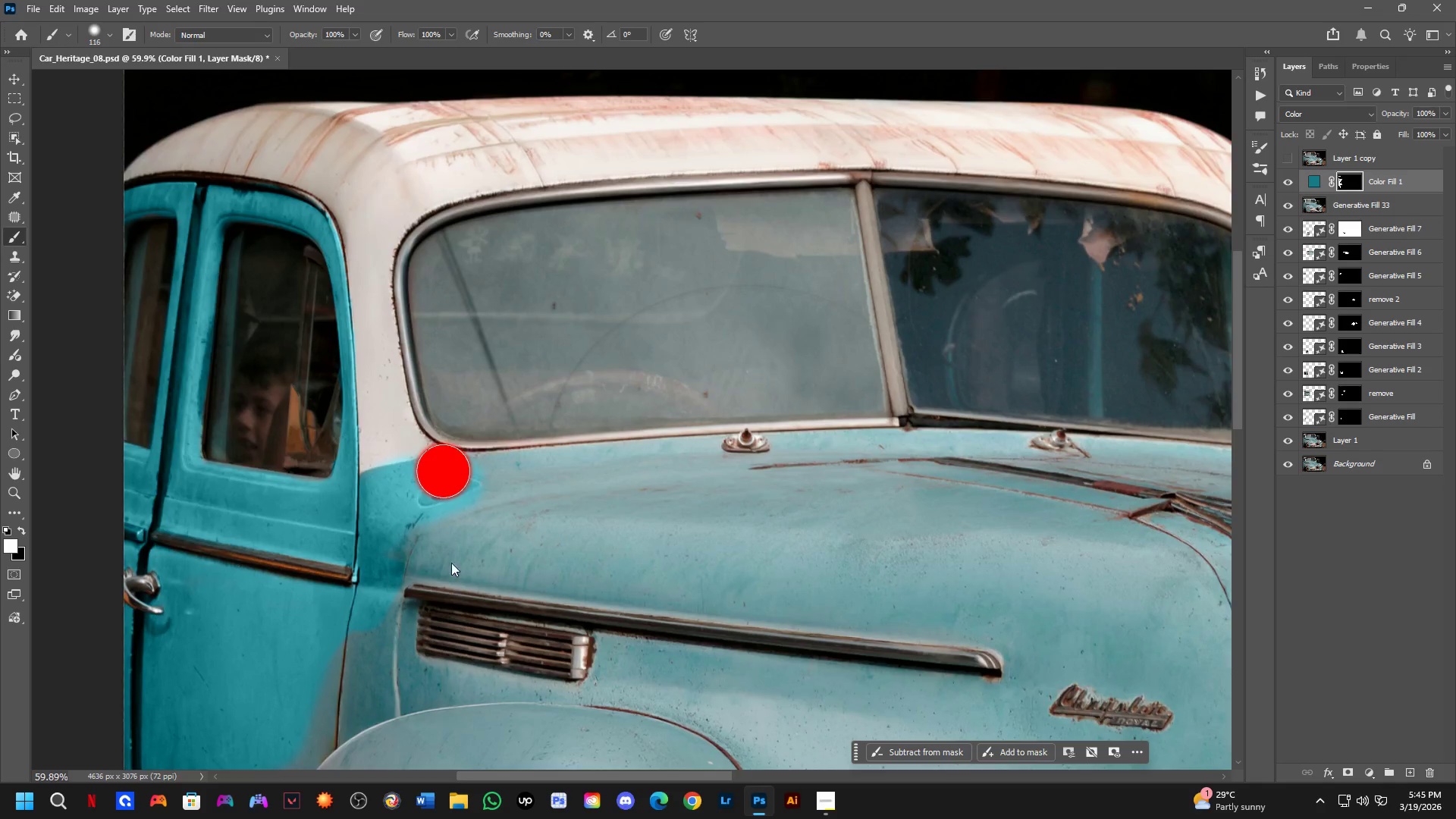 
scroll: coordinate [444, 524], scroll_direction: up, amount: 1.0
 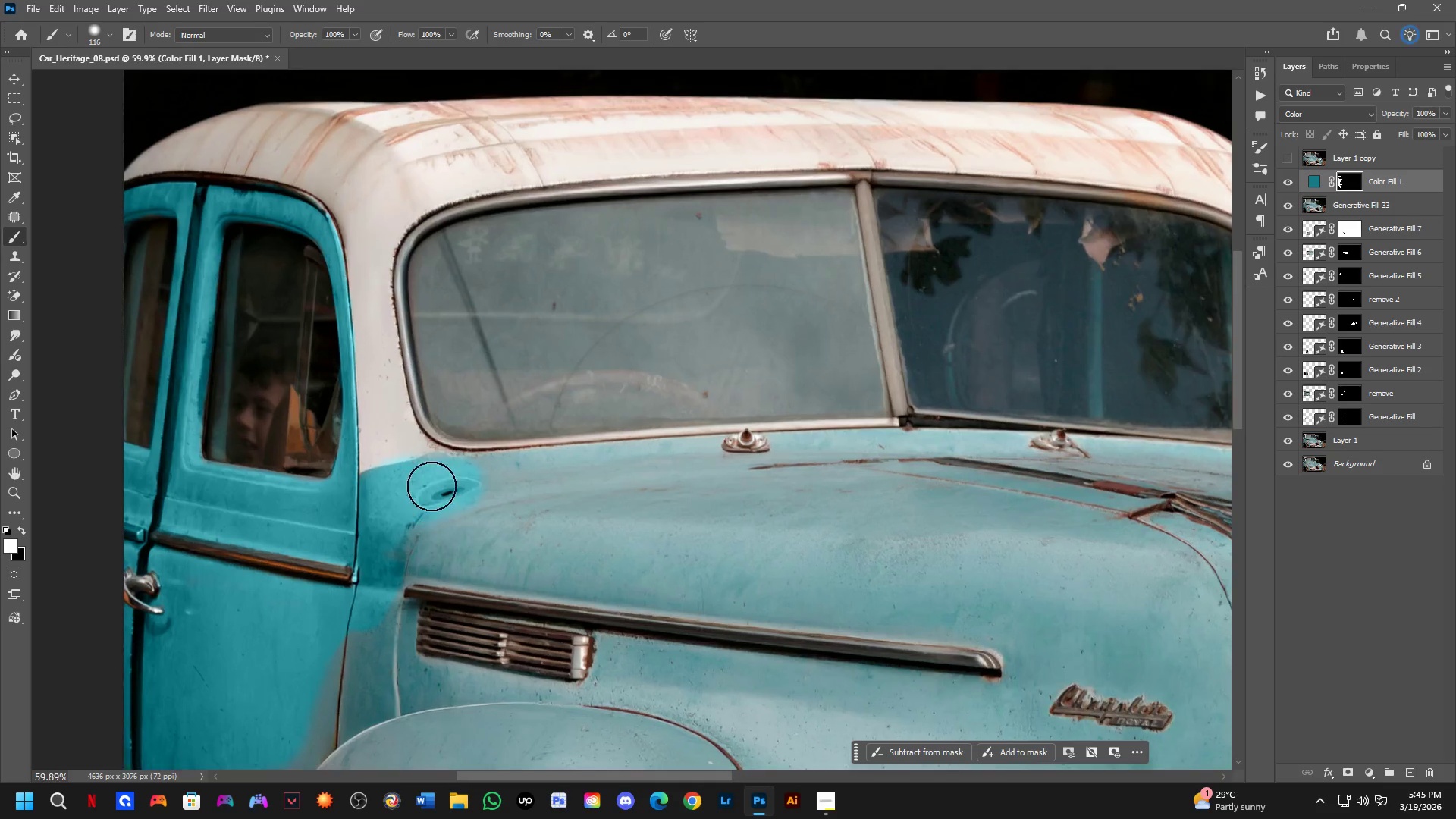 
hold_key(key=AltLeft, duration=0.34)
 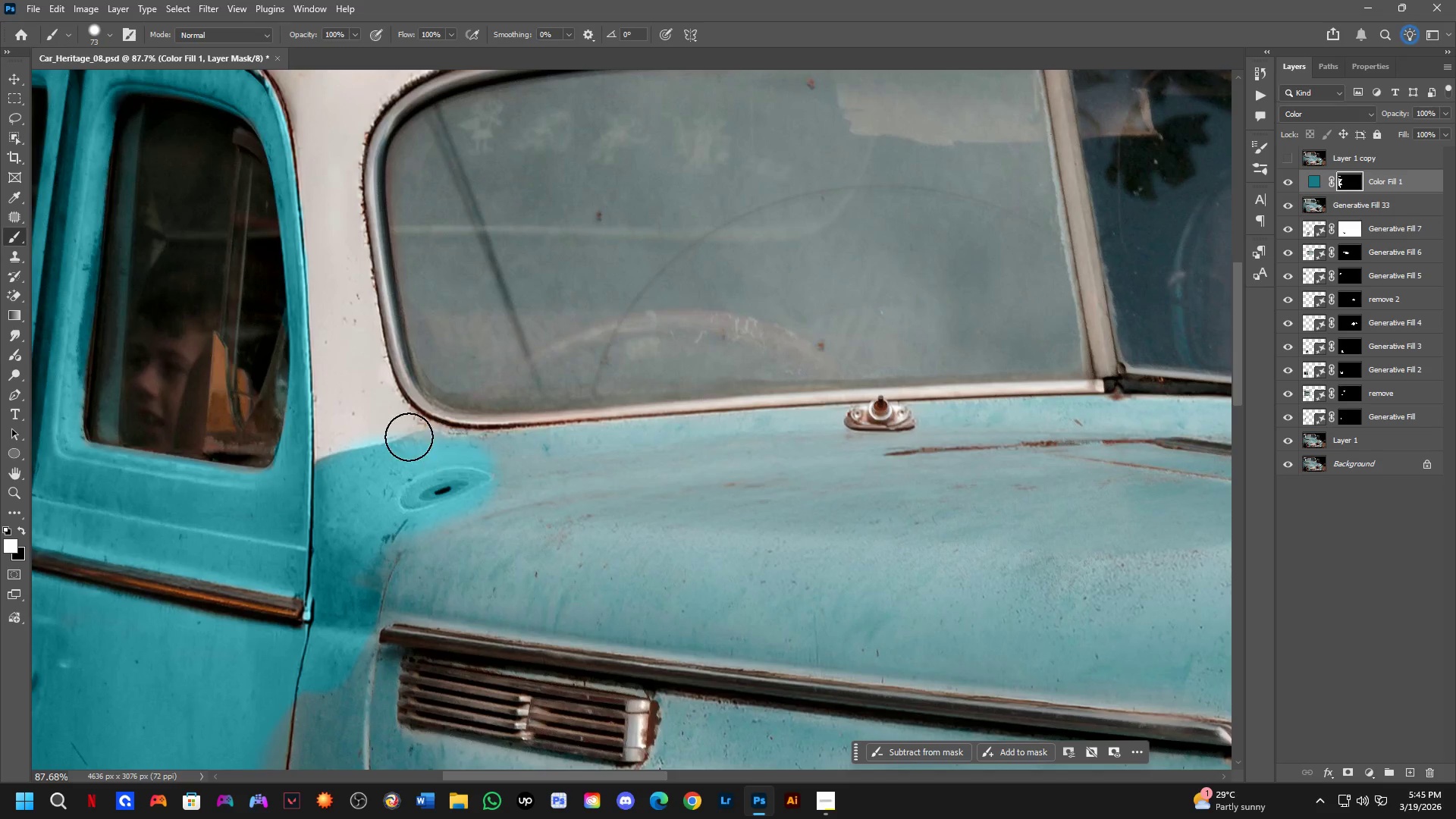 
scroll: coordinate [458, 495], scroll_direction: up, amount: 4.0
 